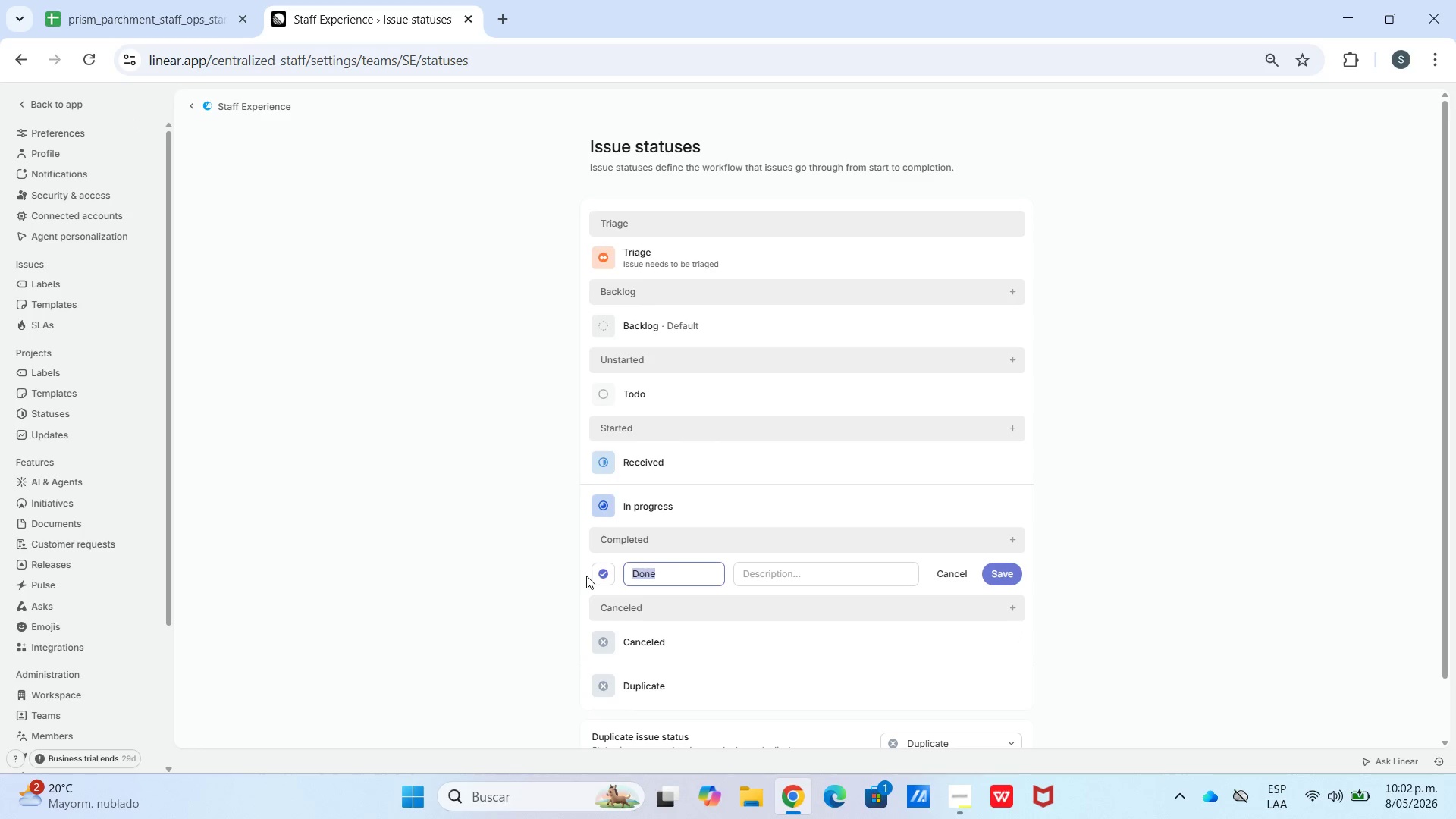 
wait(11.47)
 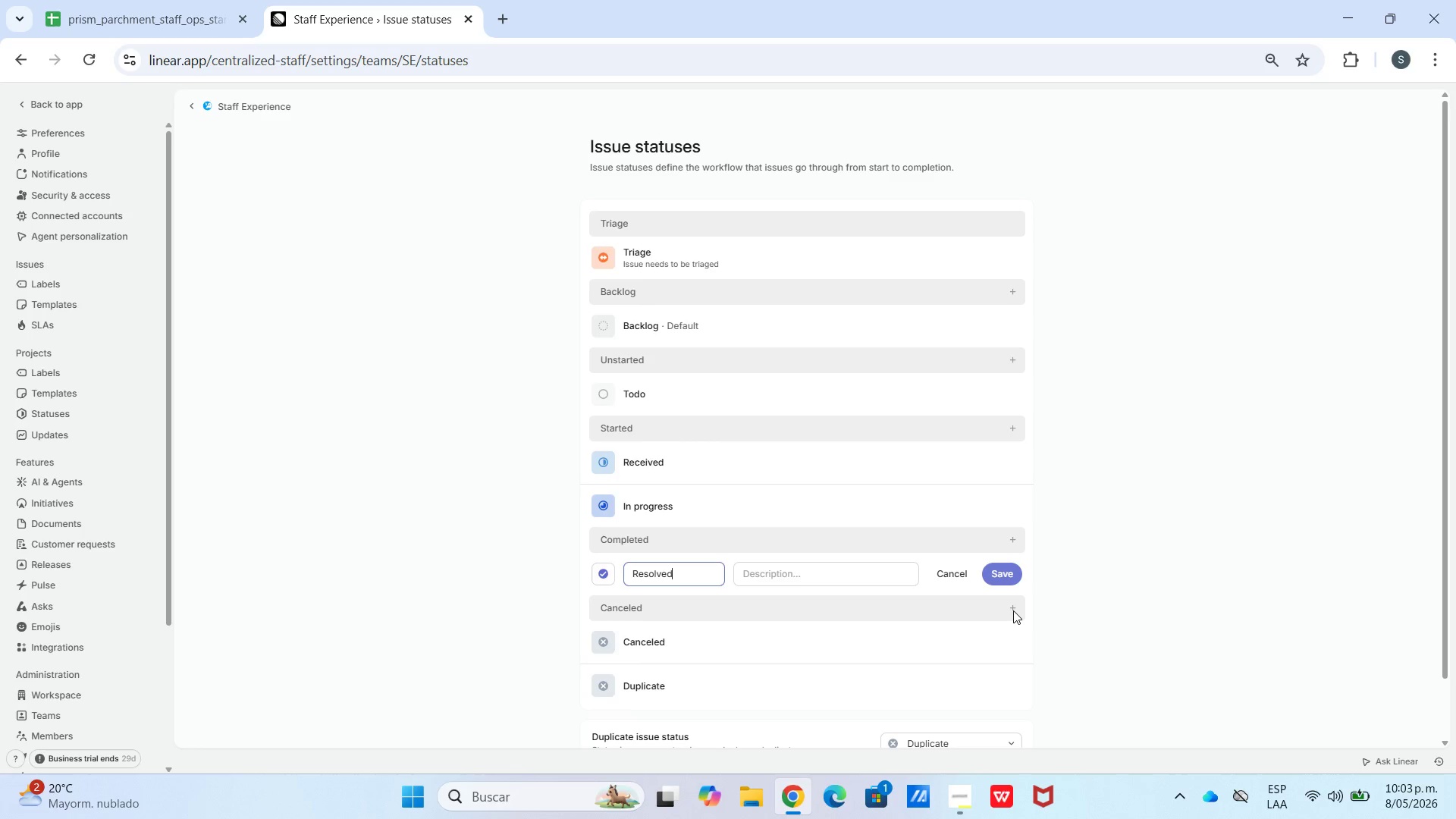 
double_click([1013, 610])
 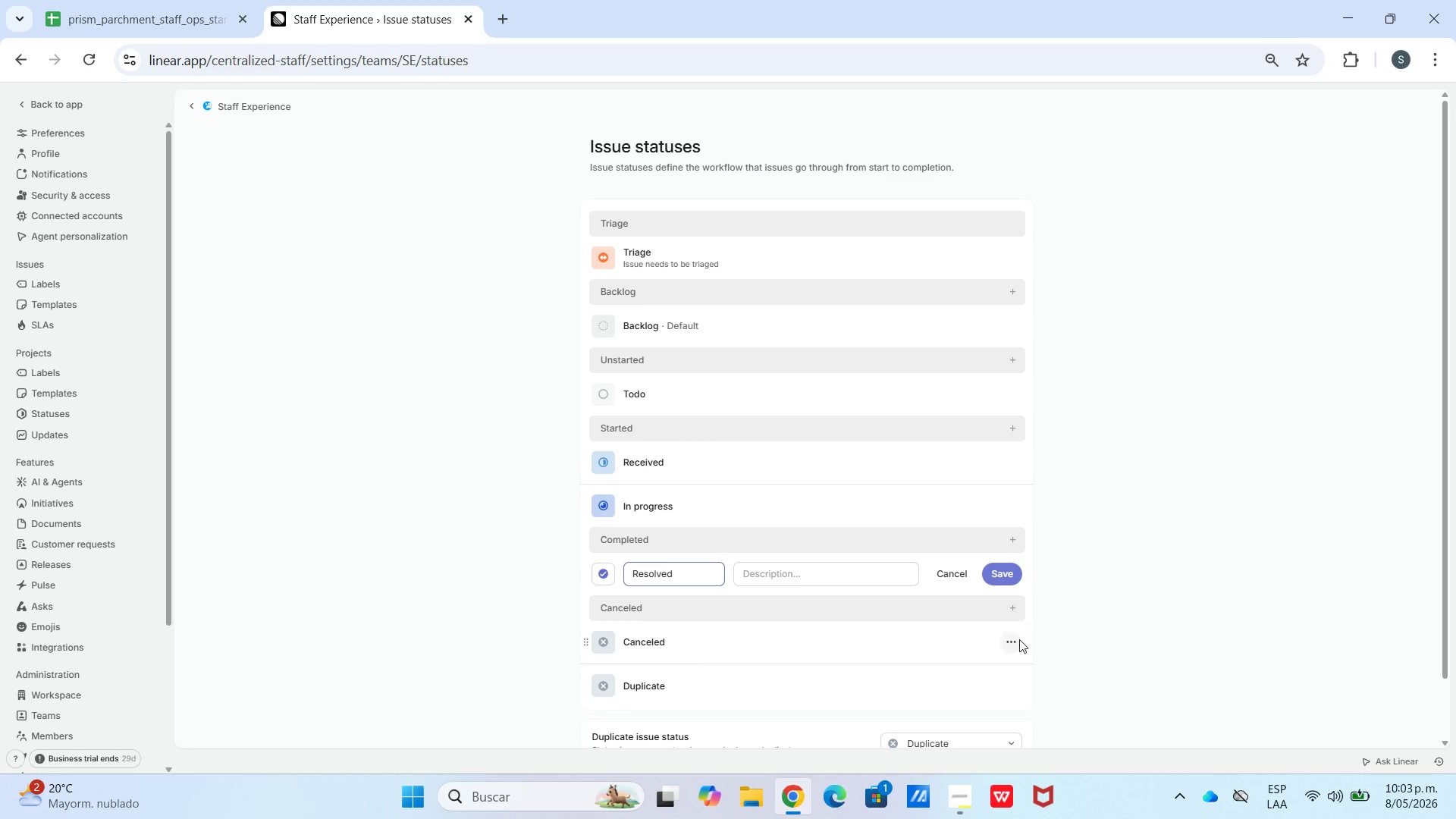 
left_click([1019, 639])
 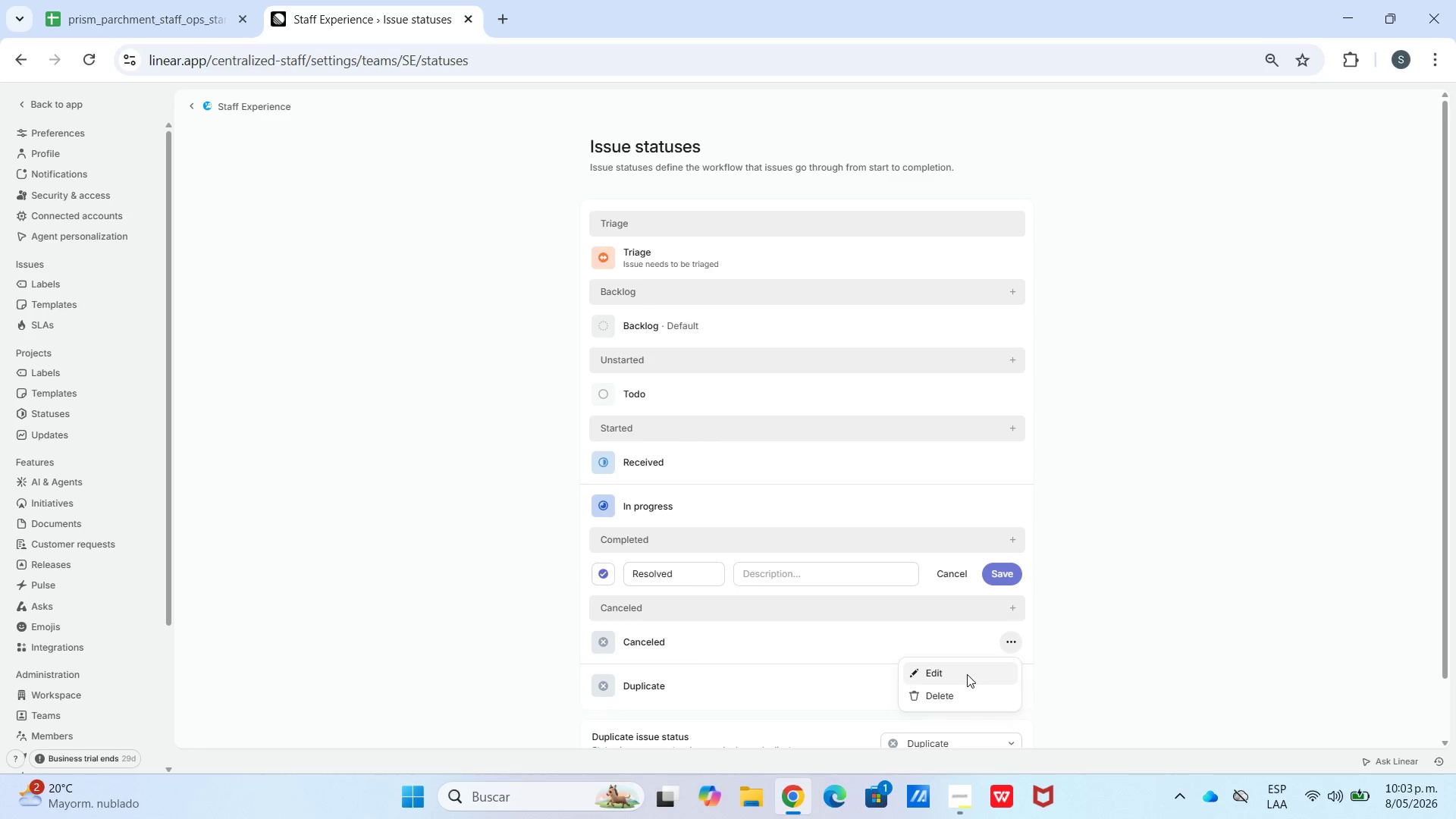 
left_click([962, 675])
 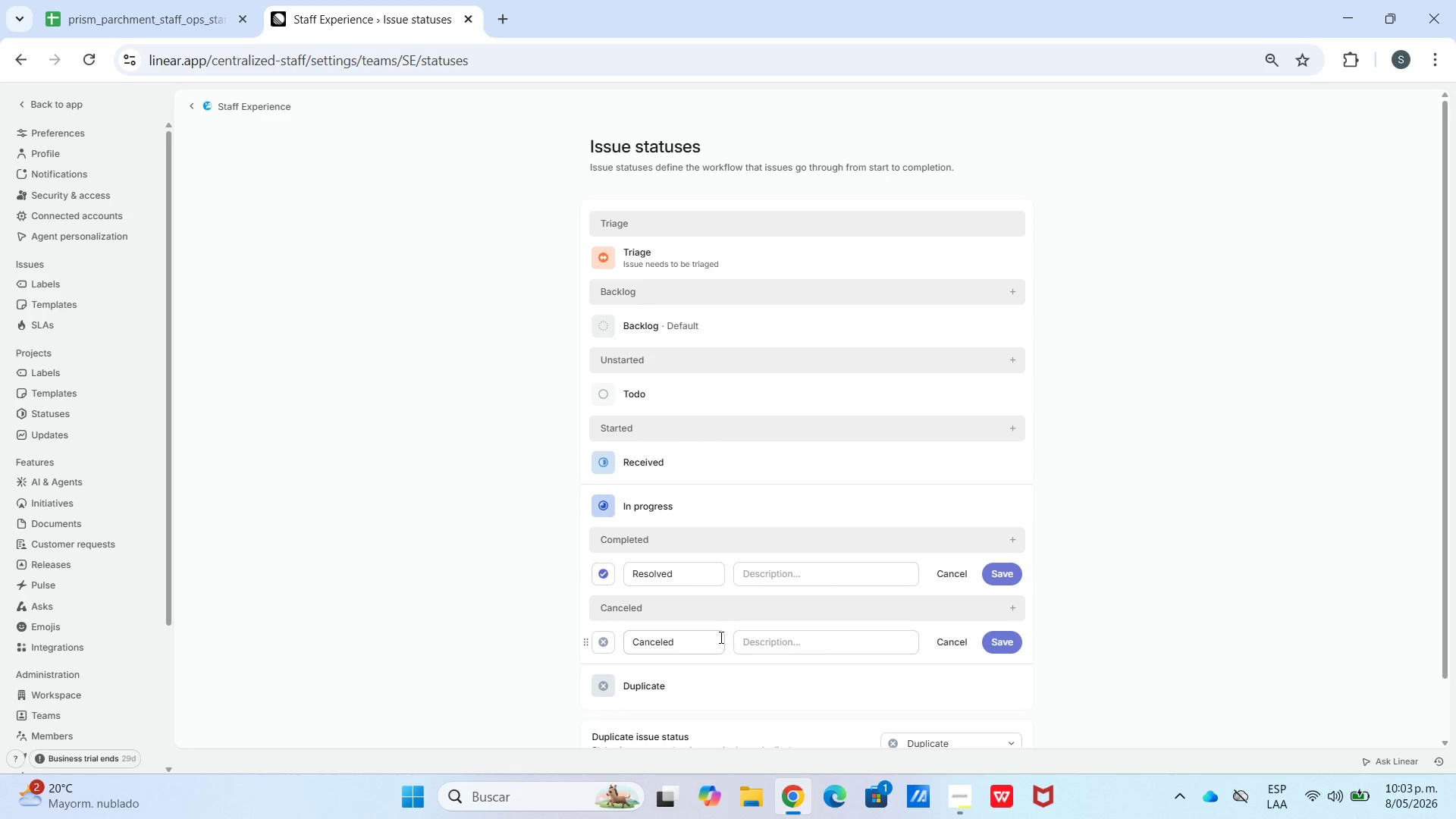 
left_click_drag(start_coordinate=[705, 639], to_coordinate=[611, 646])
 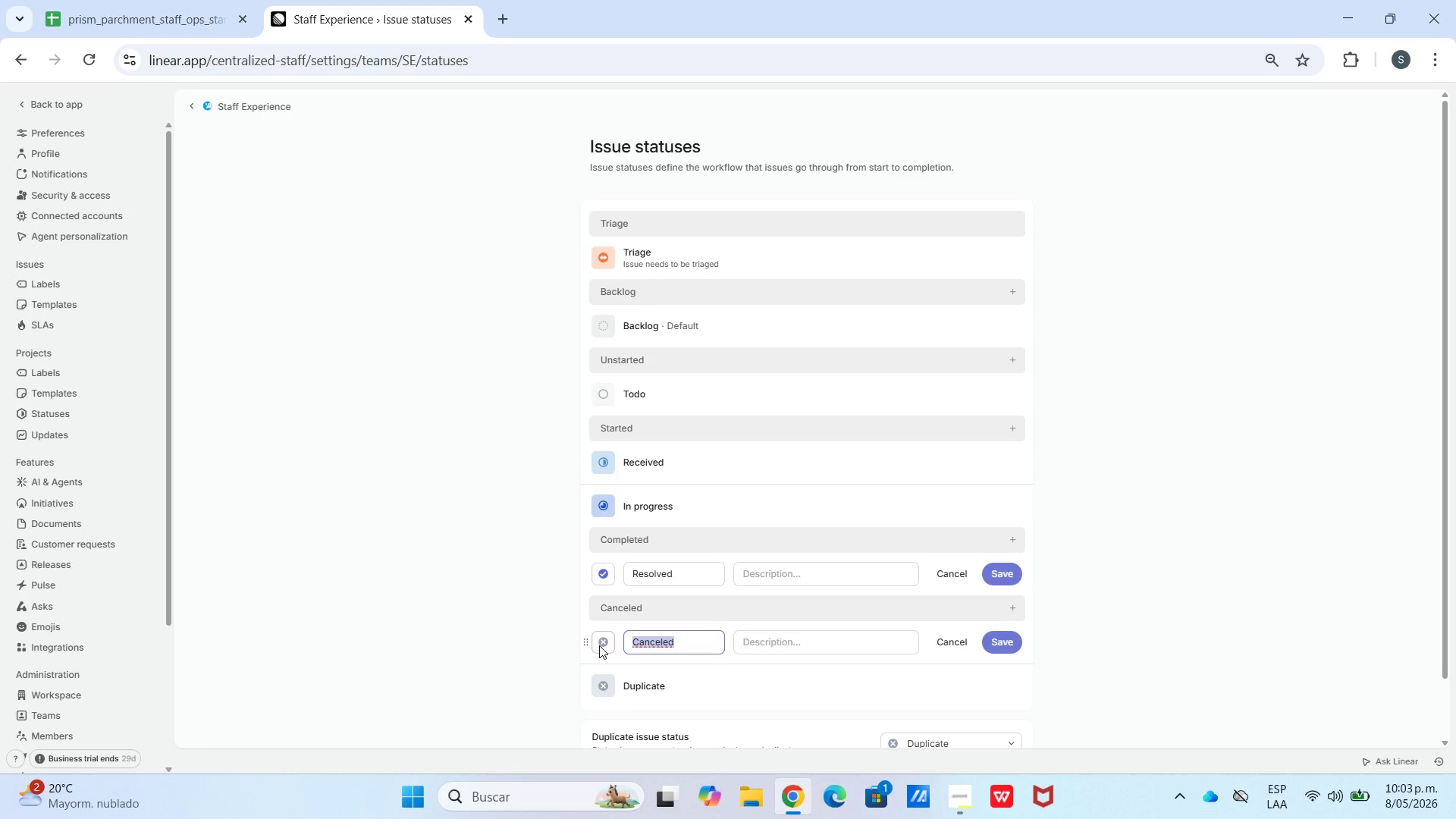 
type(Archived)
 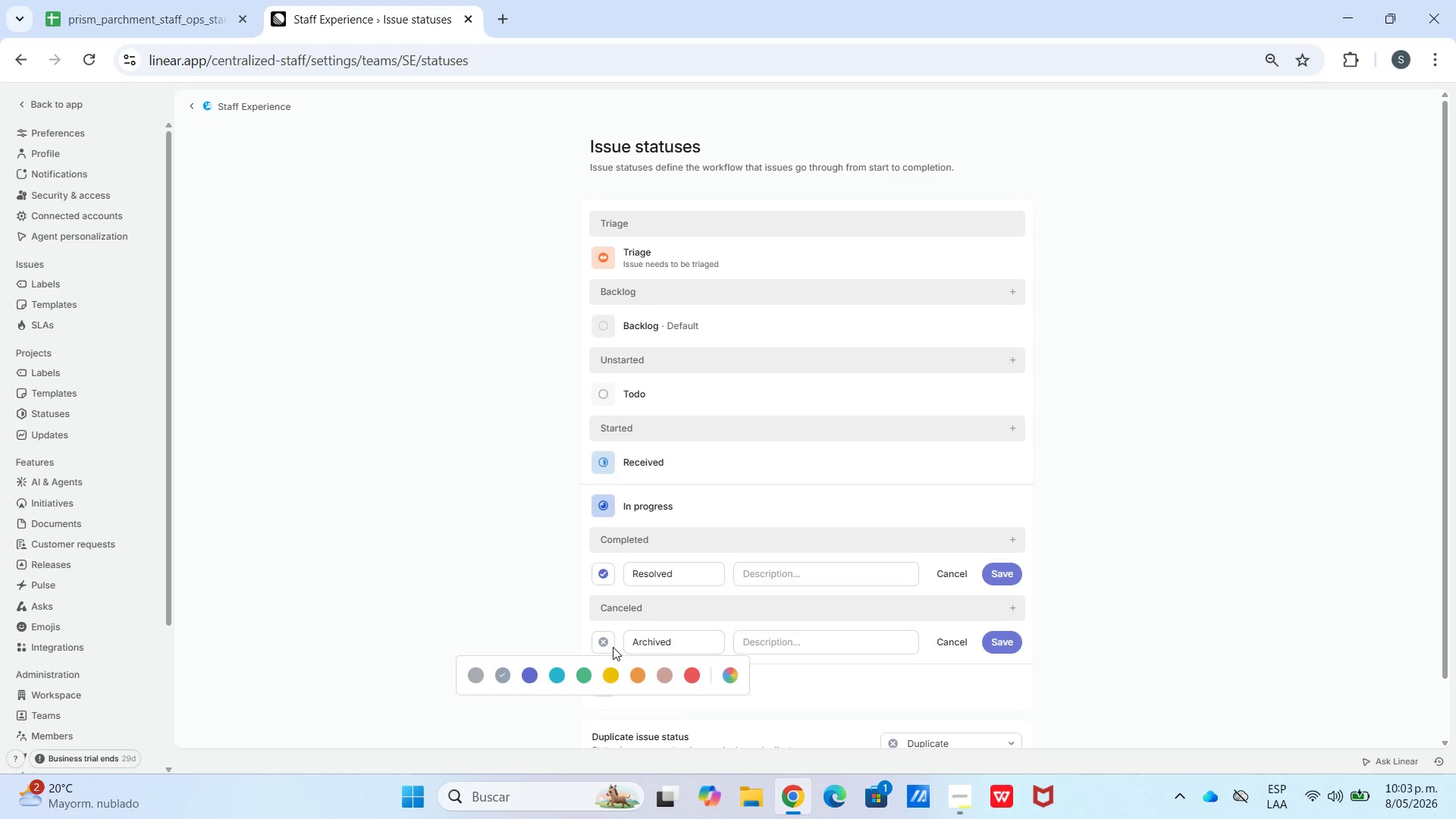 
left_click([725, 672])
 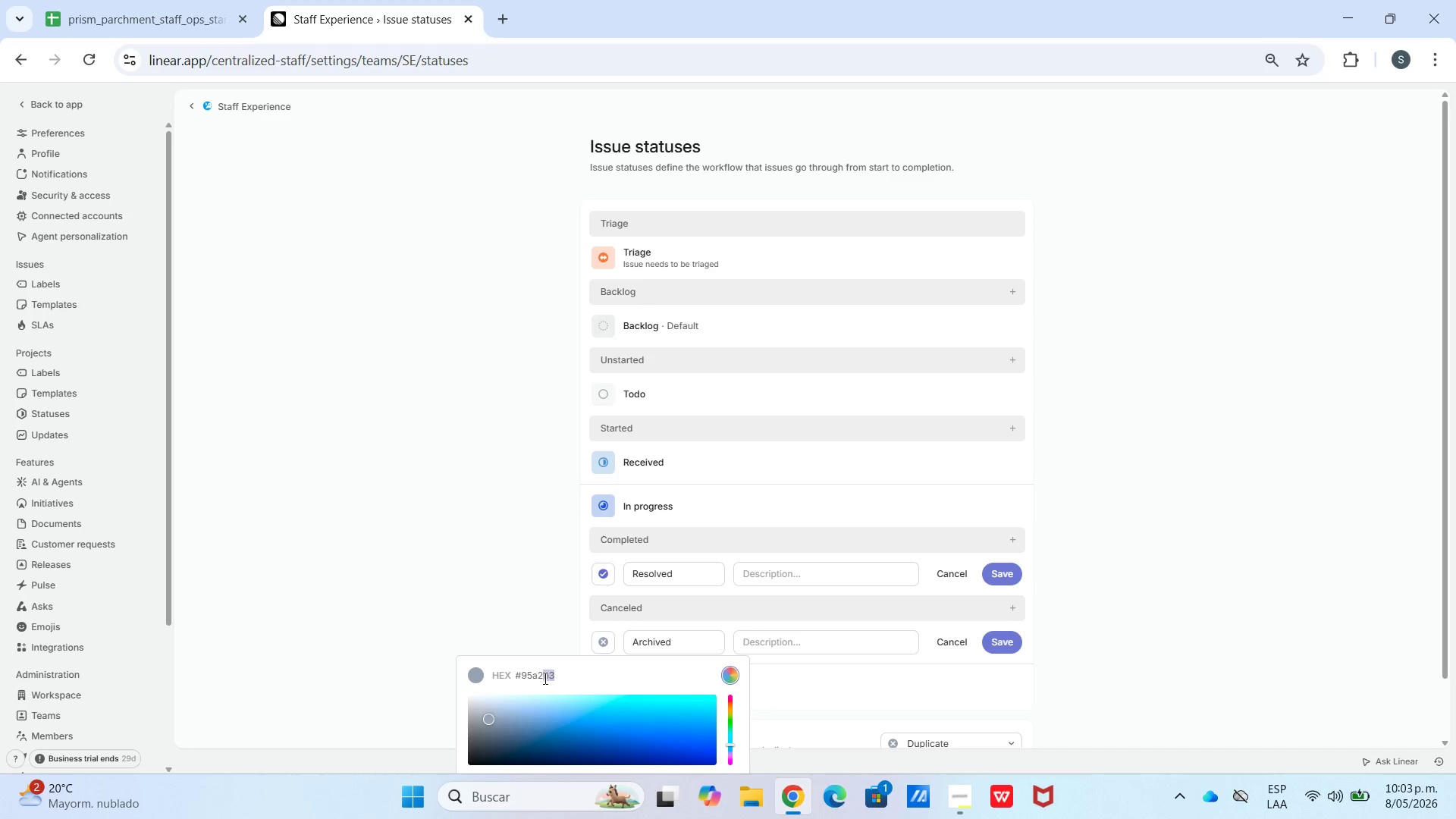 
wait(5.31)
 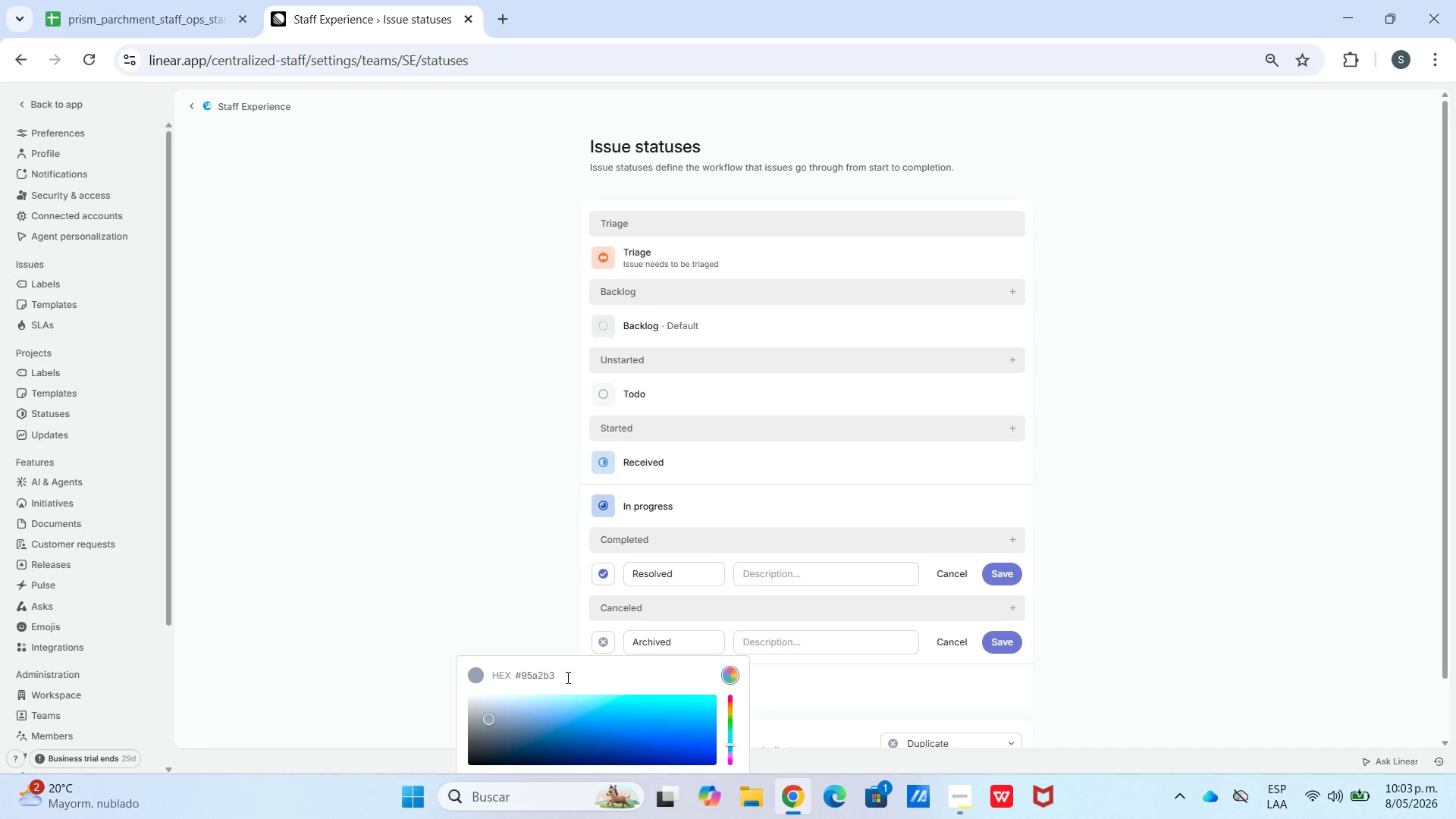 
left_click([569, 677])
 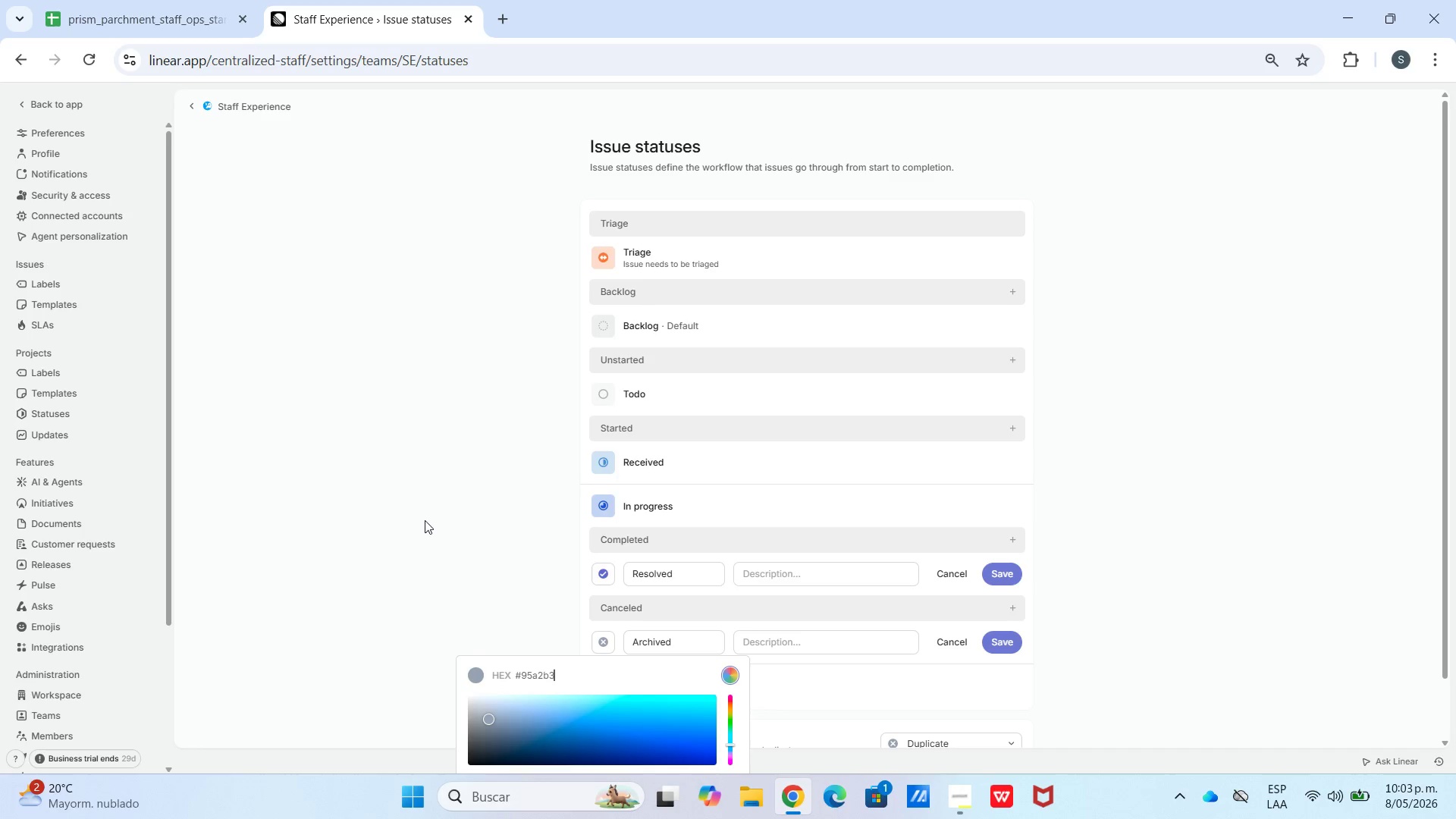 
left_click([415, 511])
 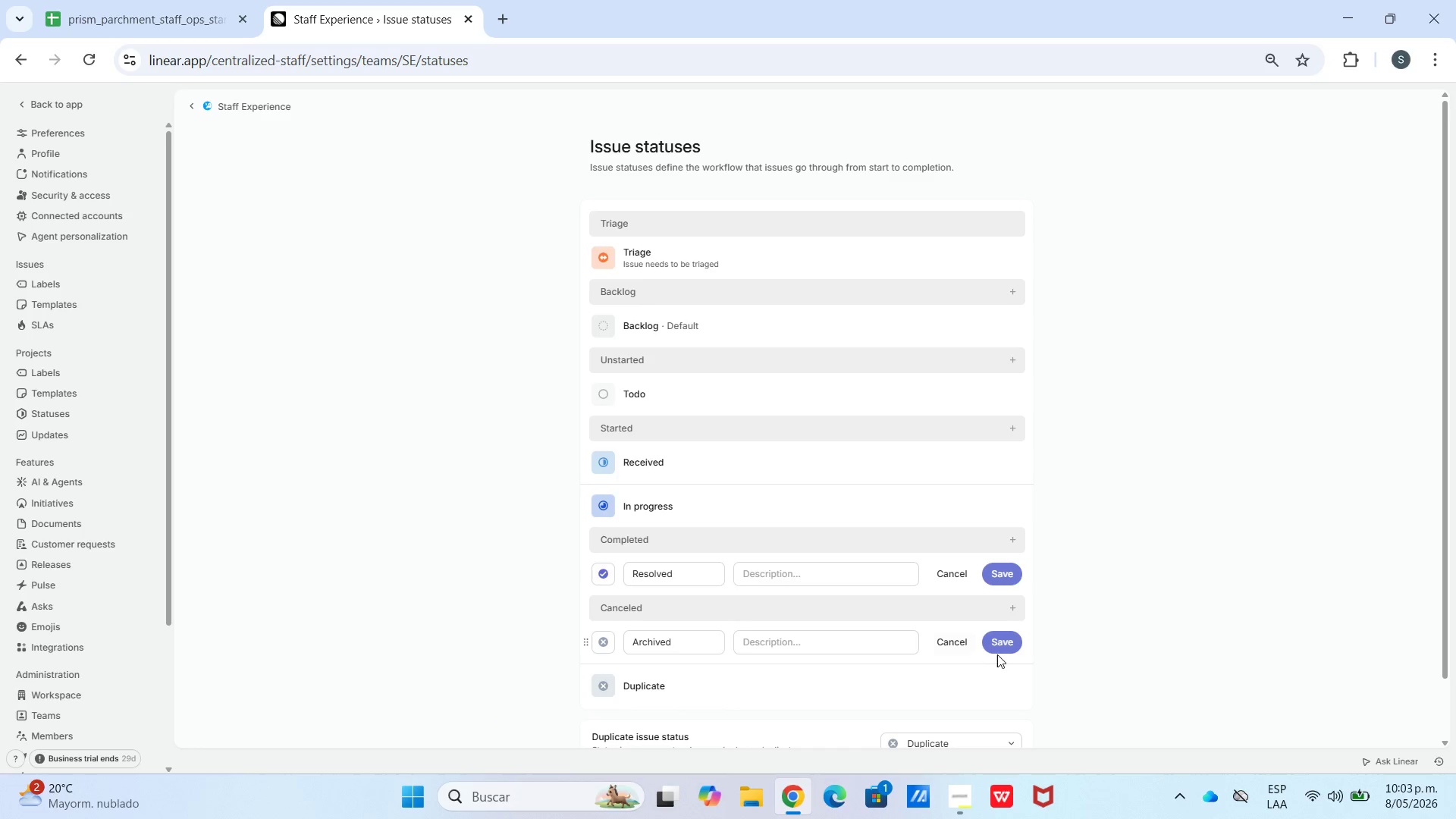 
left_click([997, 645])
 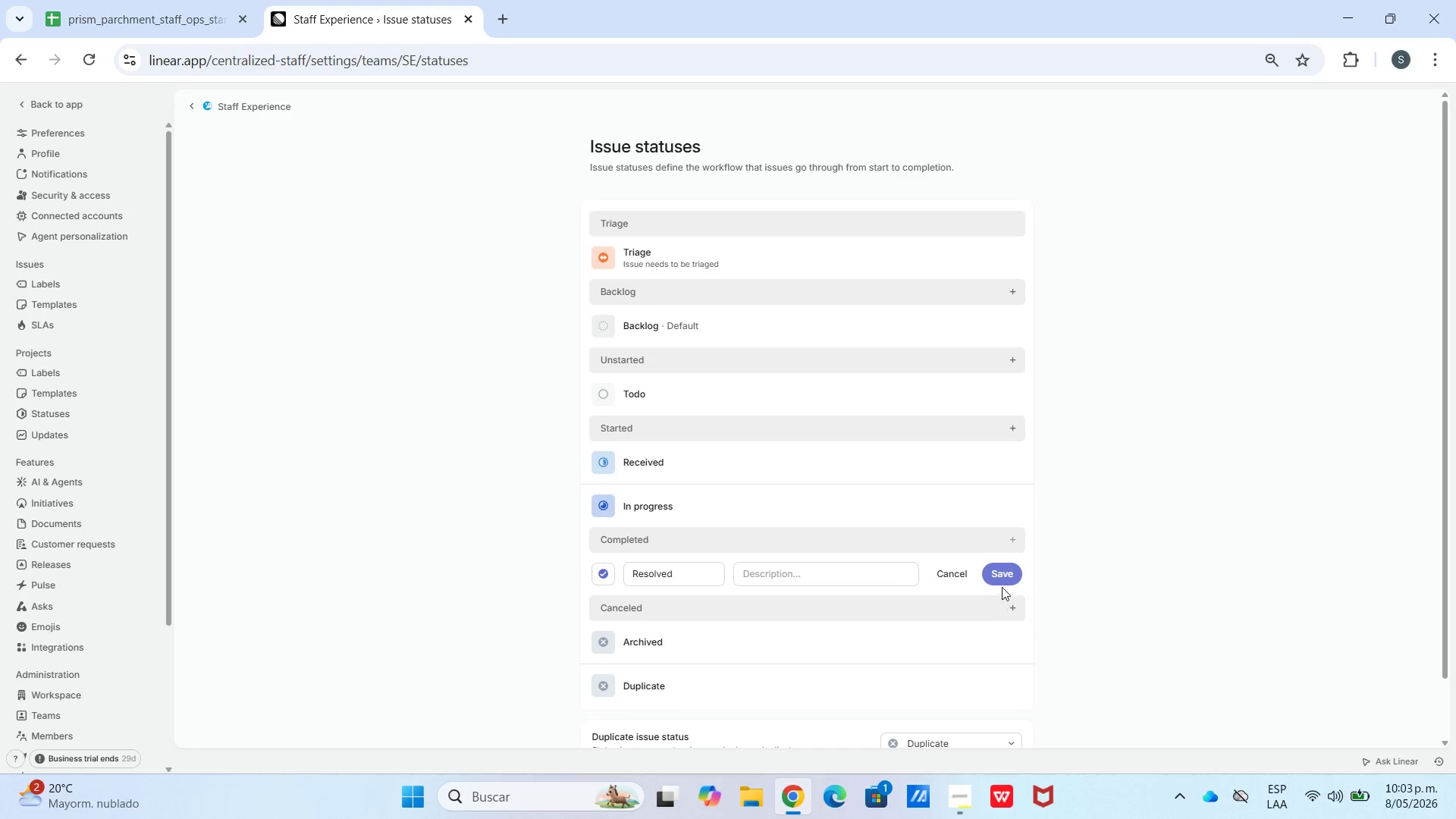 
left_click([1005, 577])
 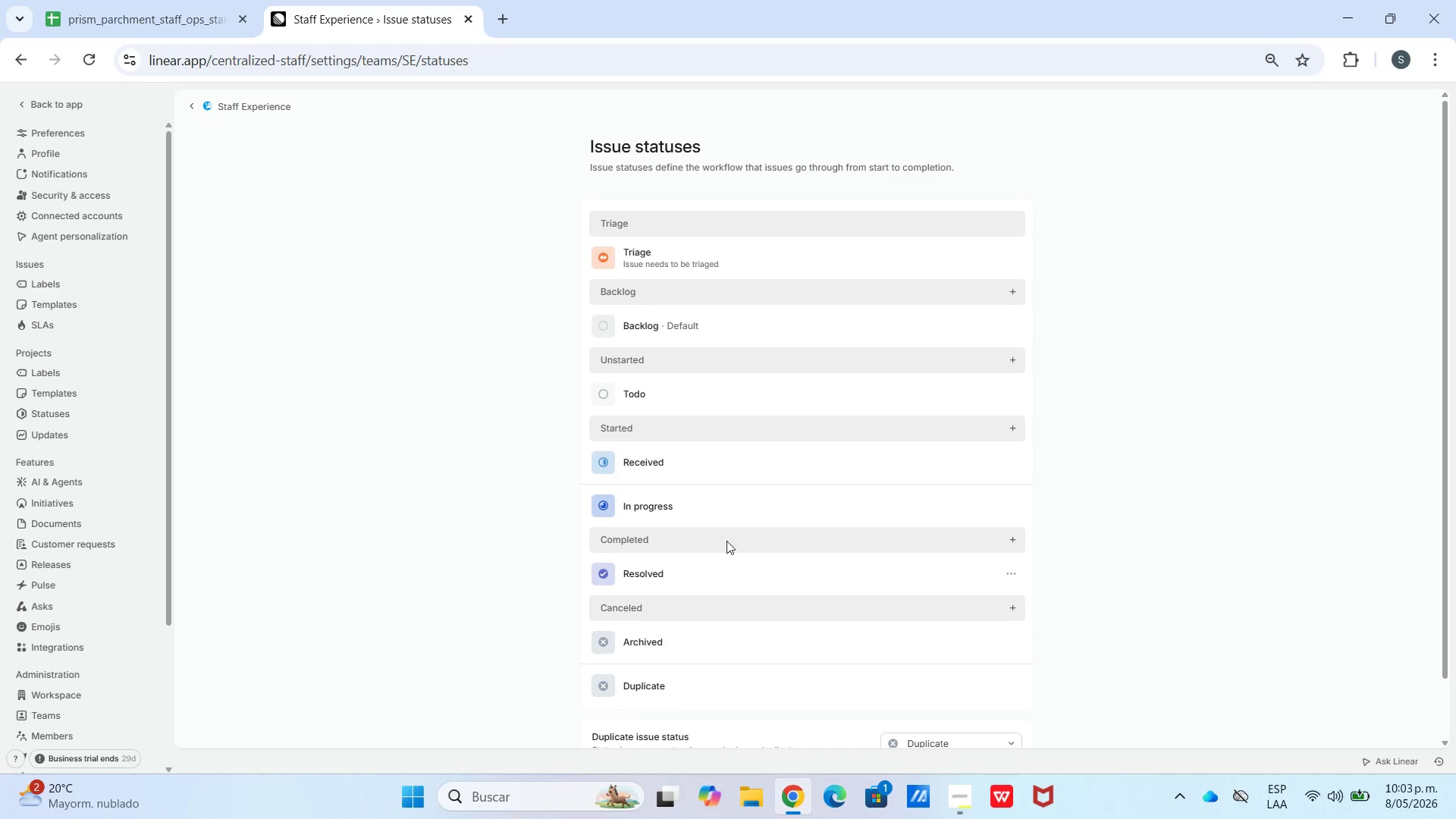 
left_click([258, 111])
 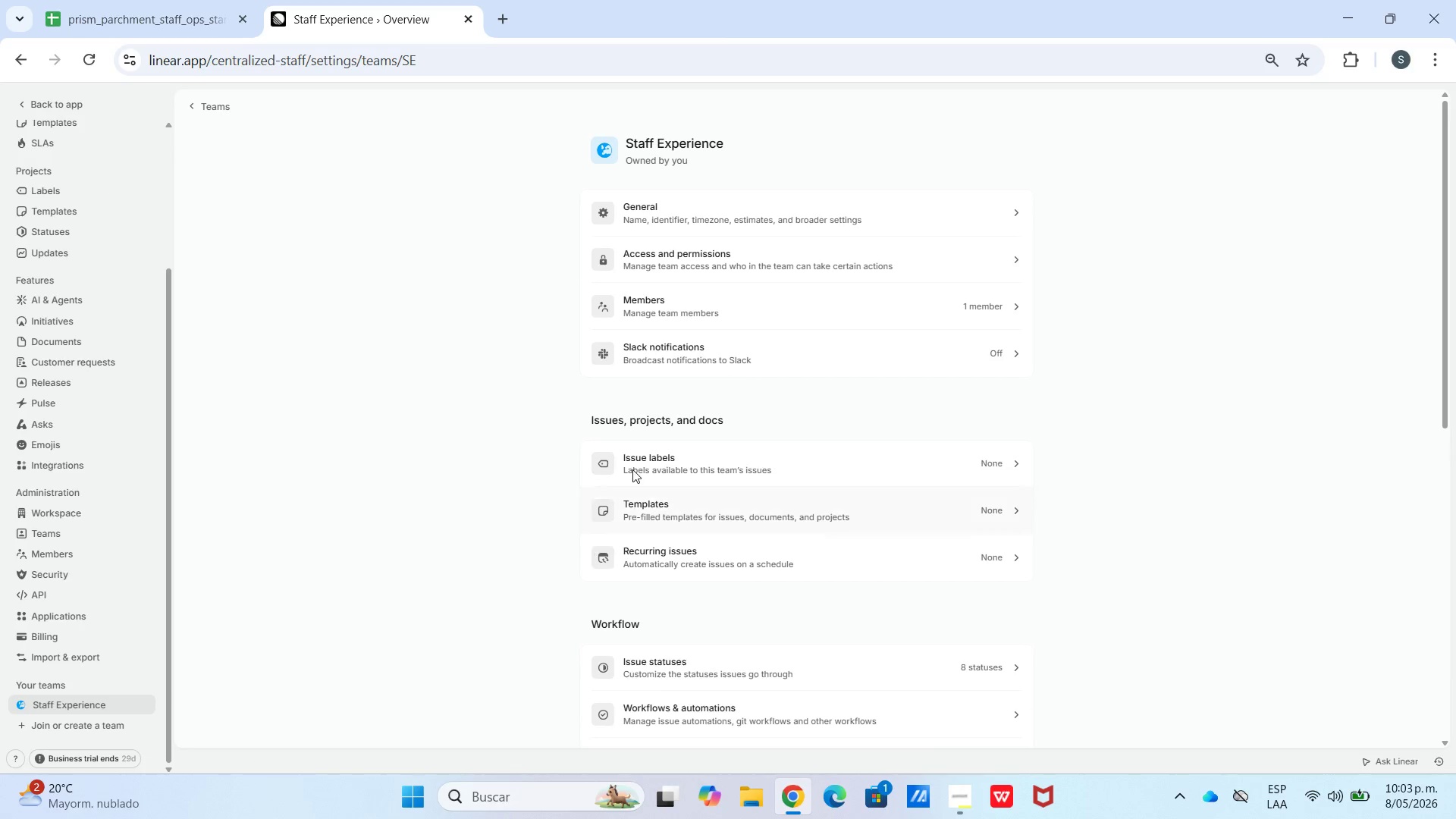 
left_click([697, 467])
 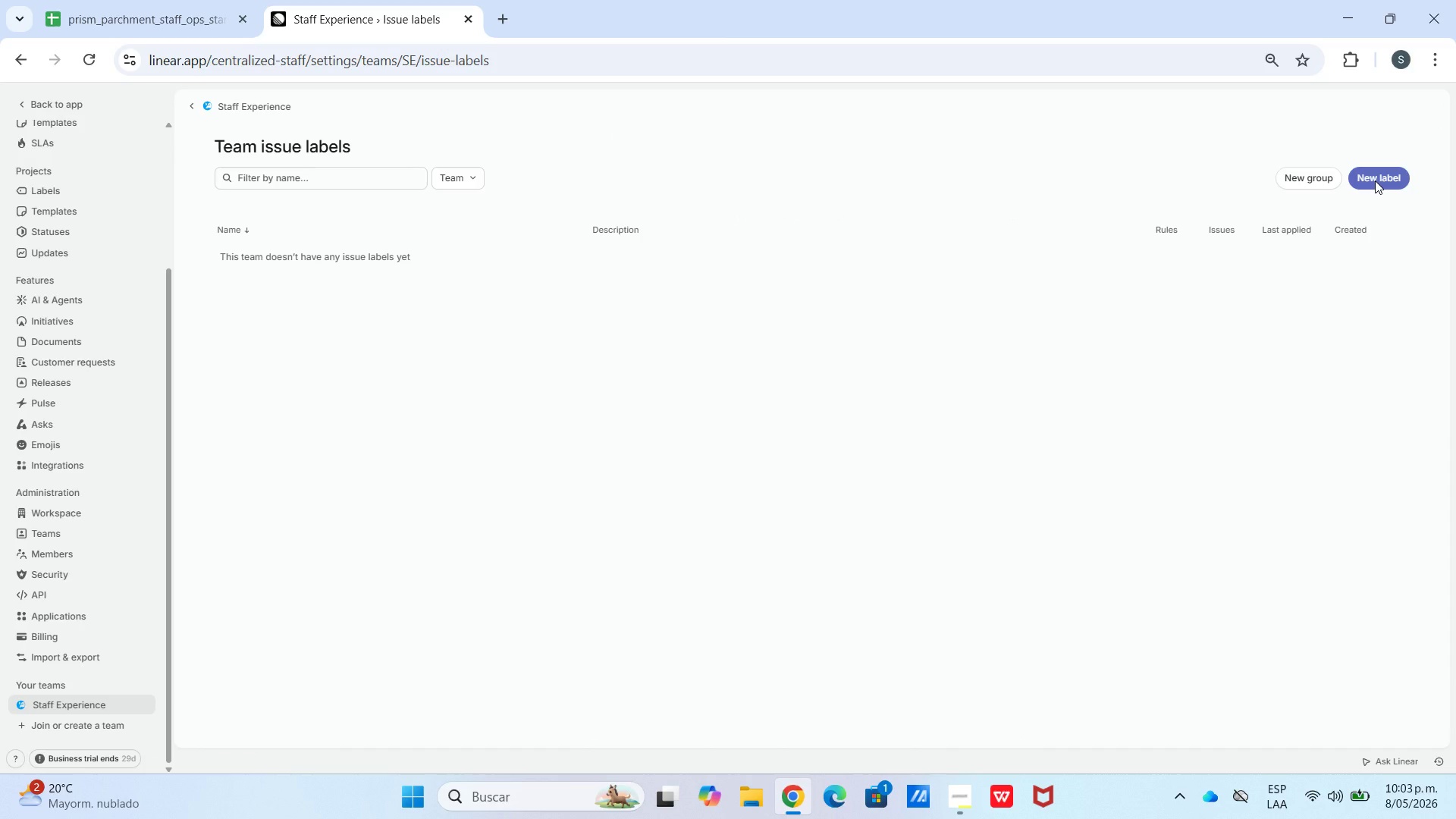 
wait(11.52)
 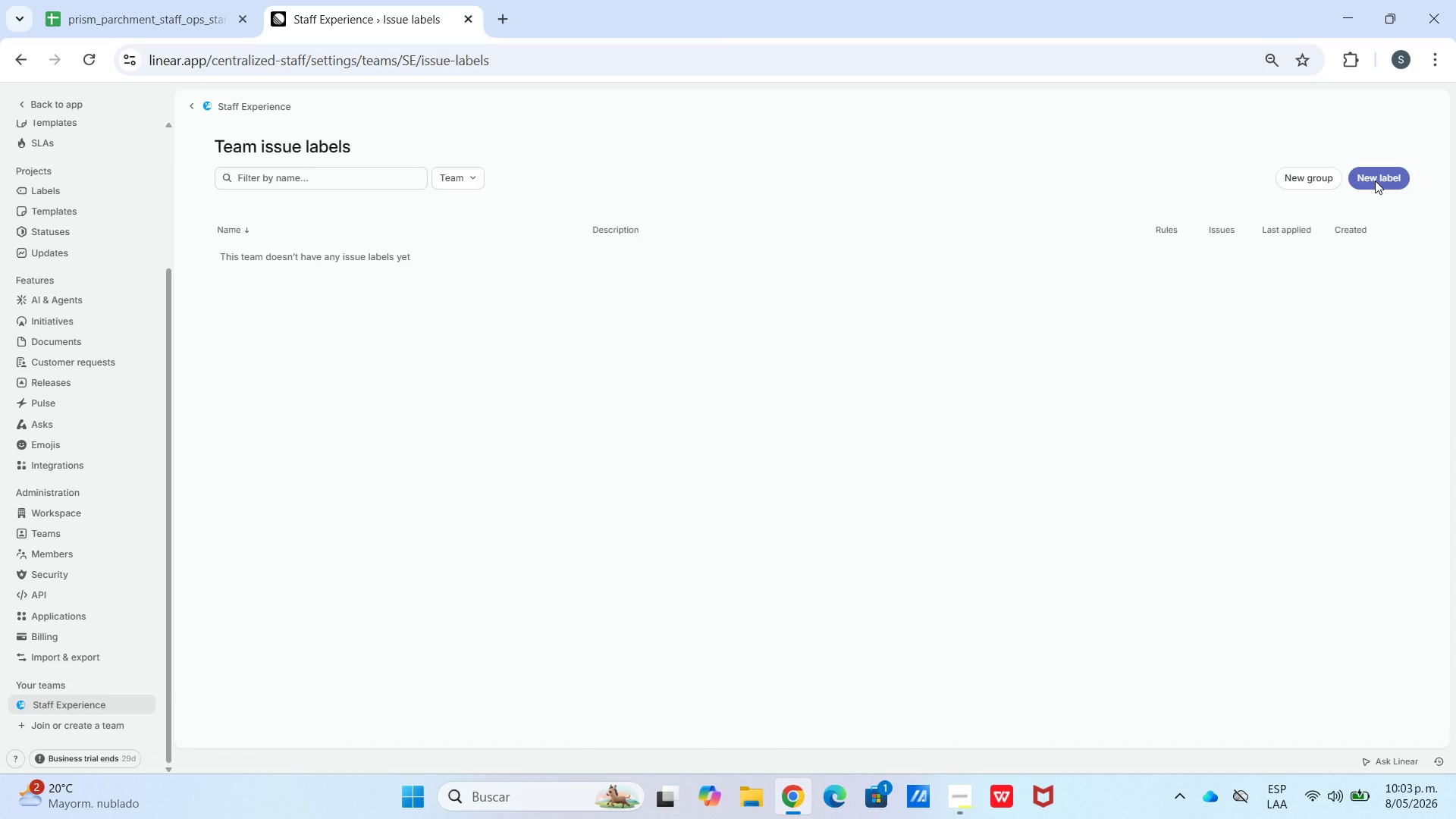 
left_click([1375, 180])
 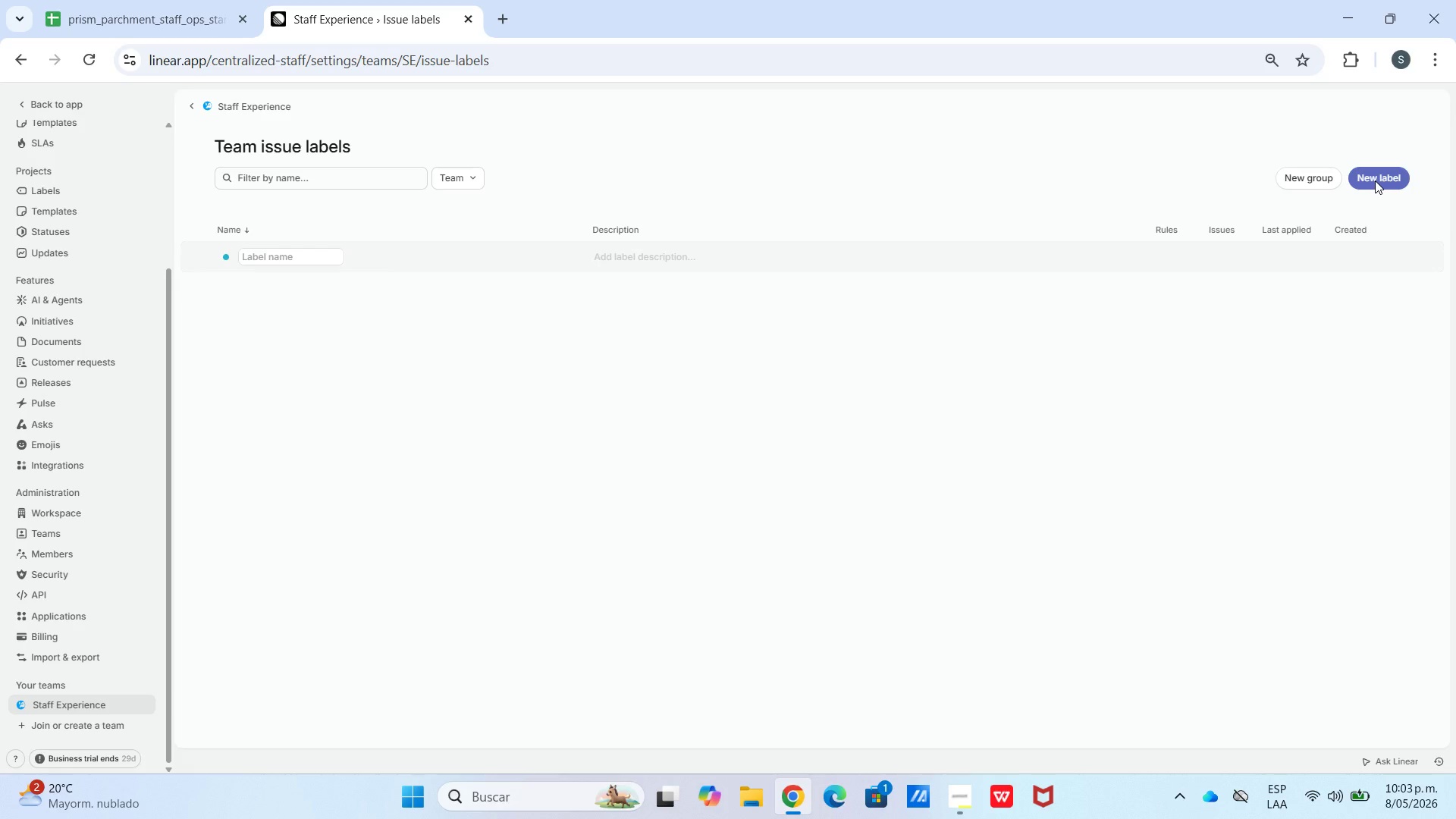 
left_click([1375, 180])
 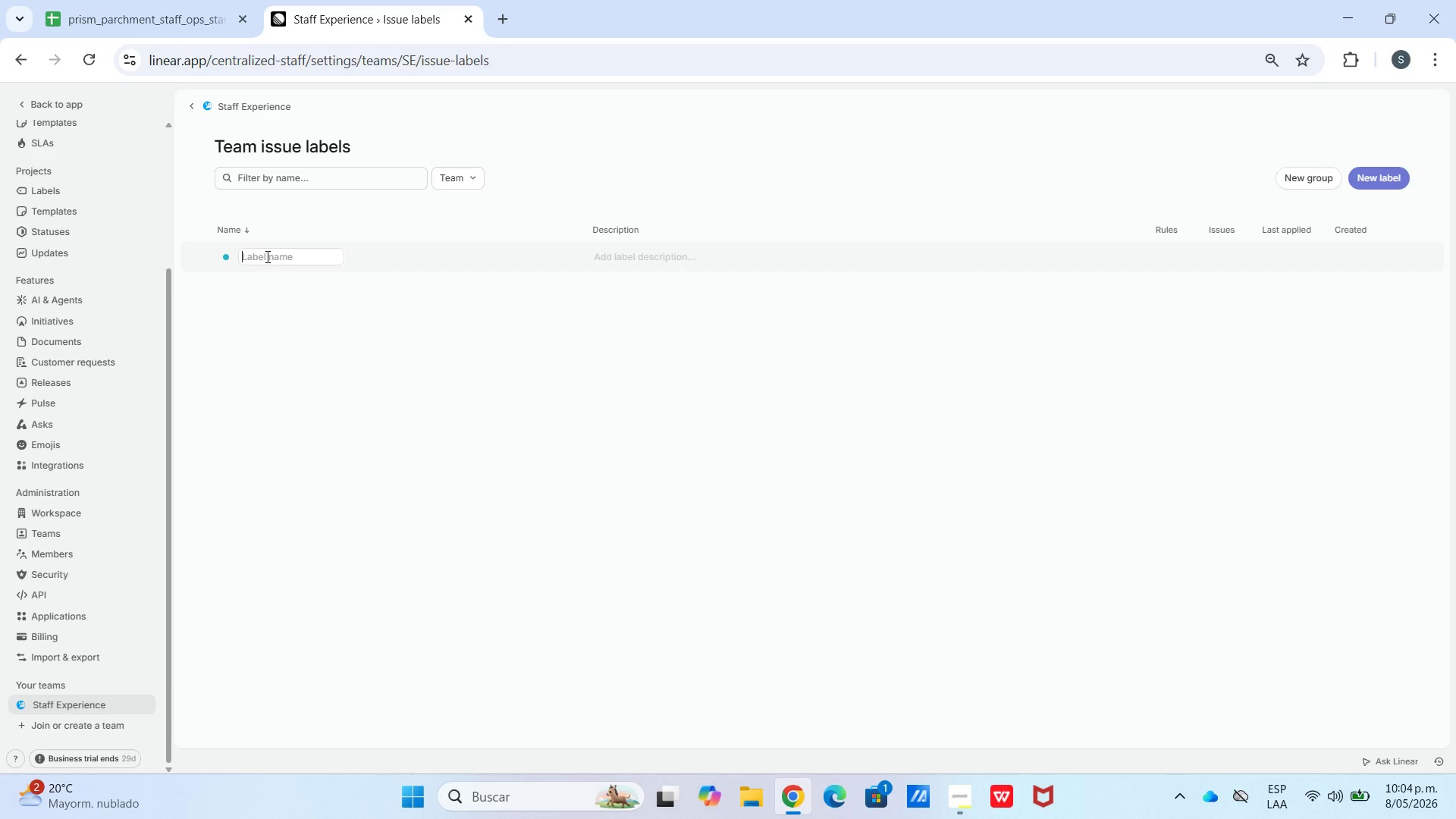 
wait(34.94)
 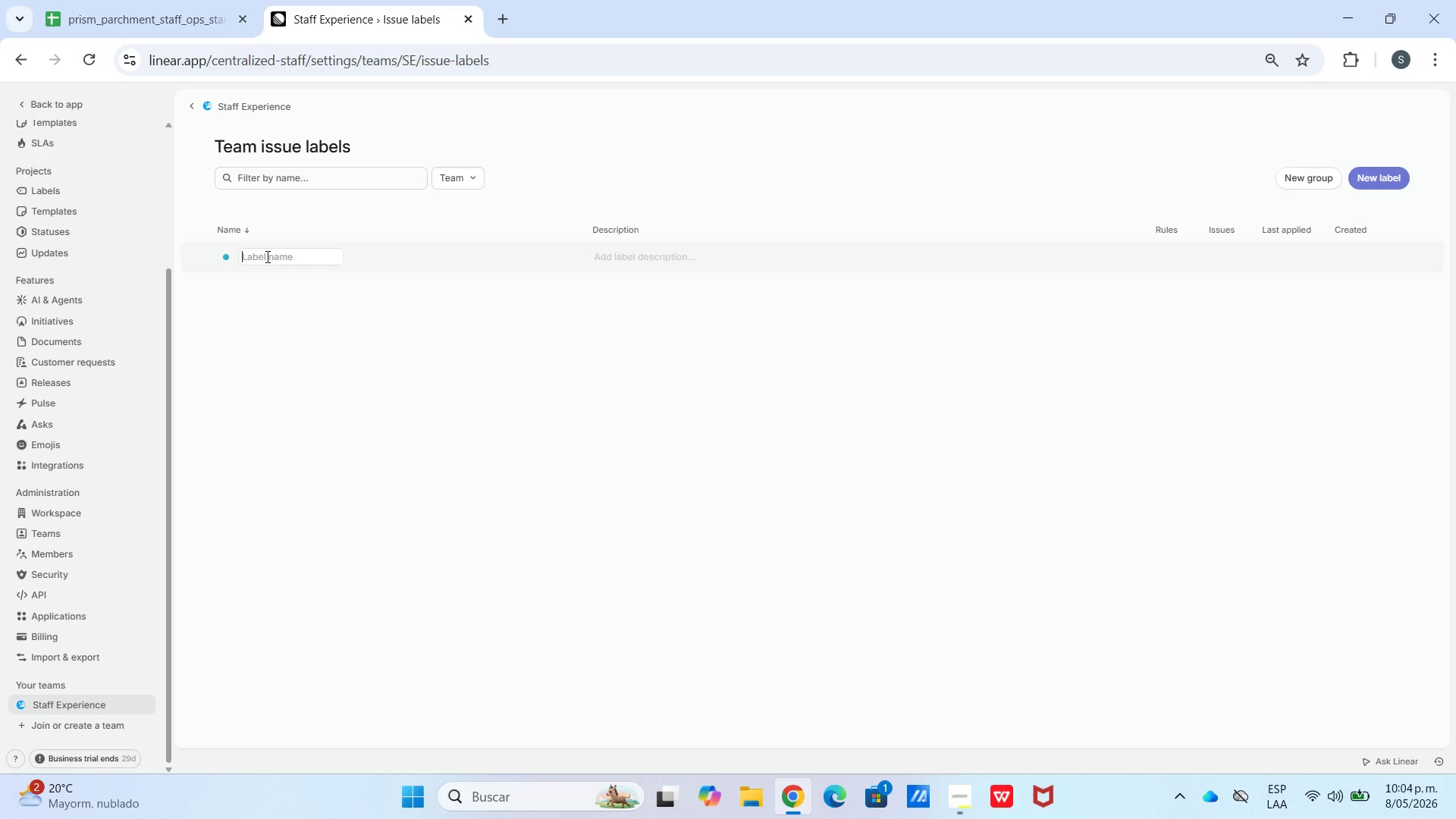 
type(Dept>sales)
 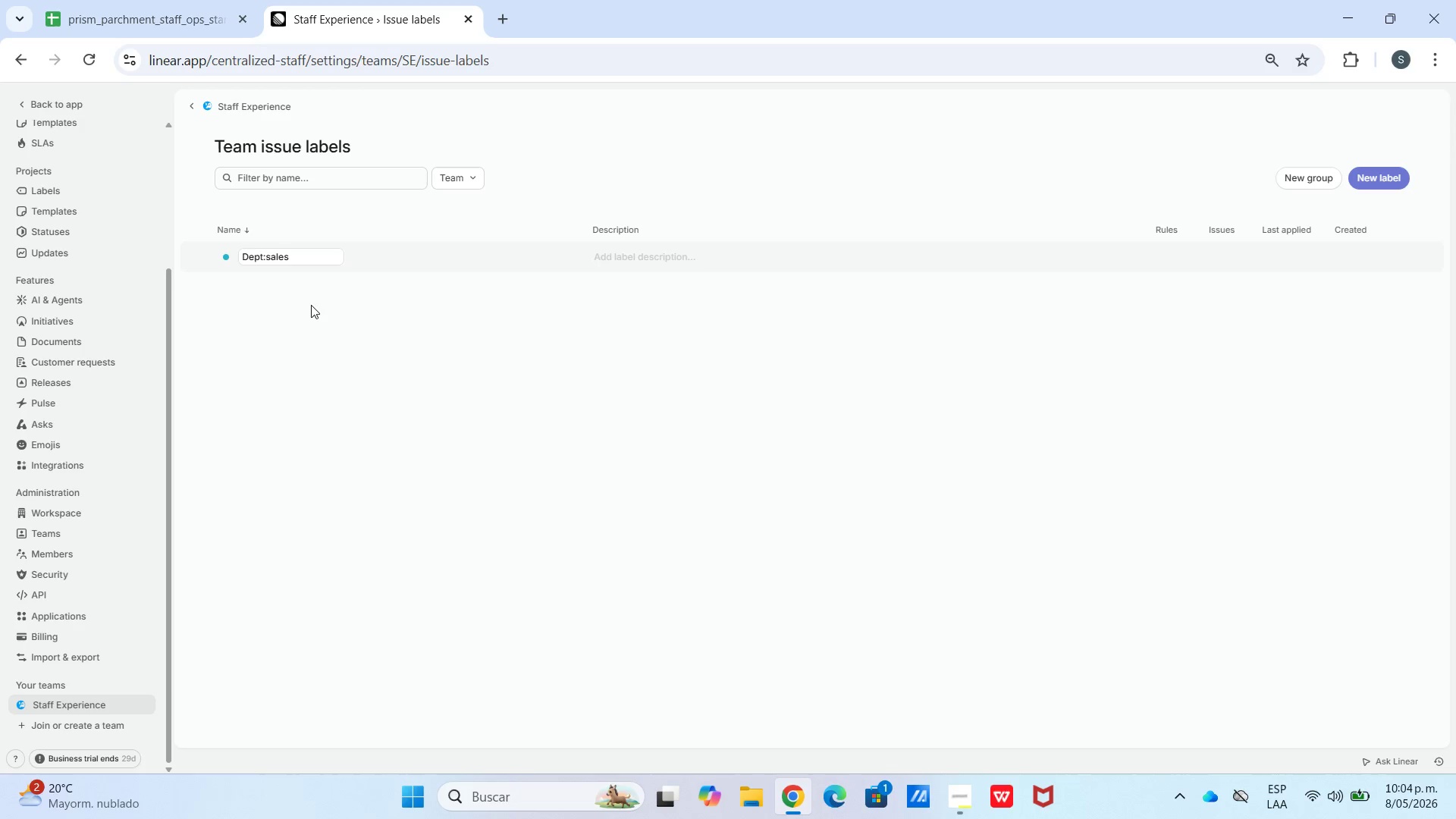 
left_click([229, 257])
 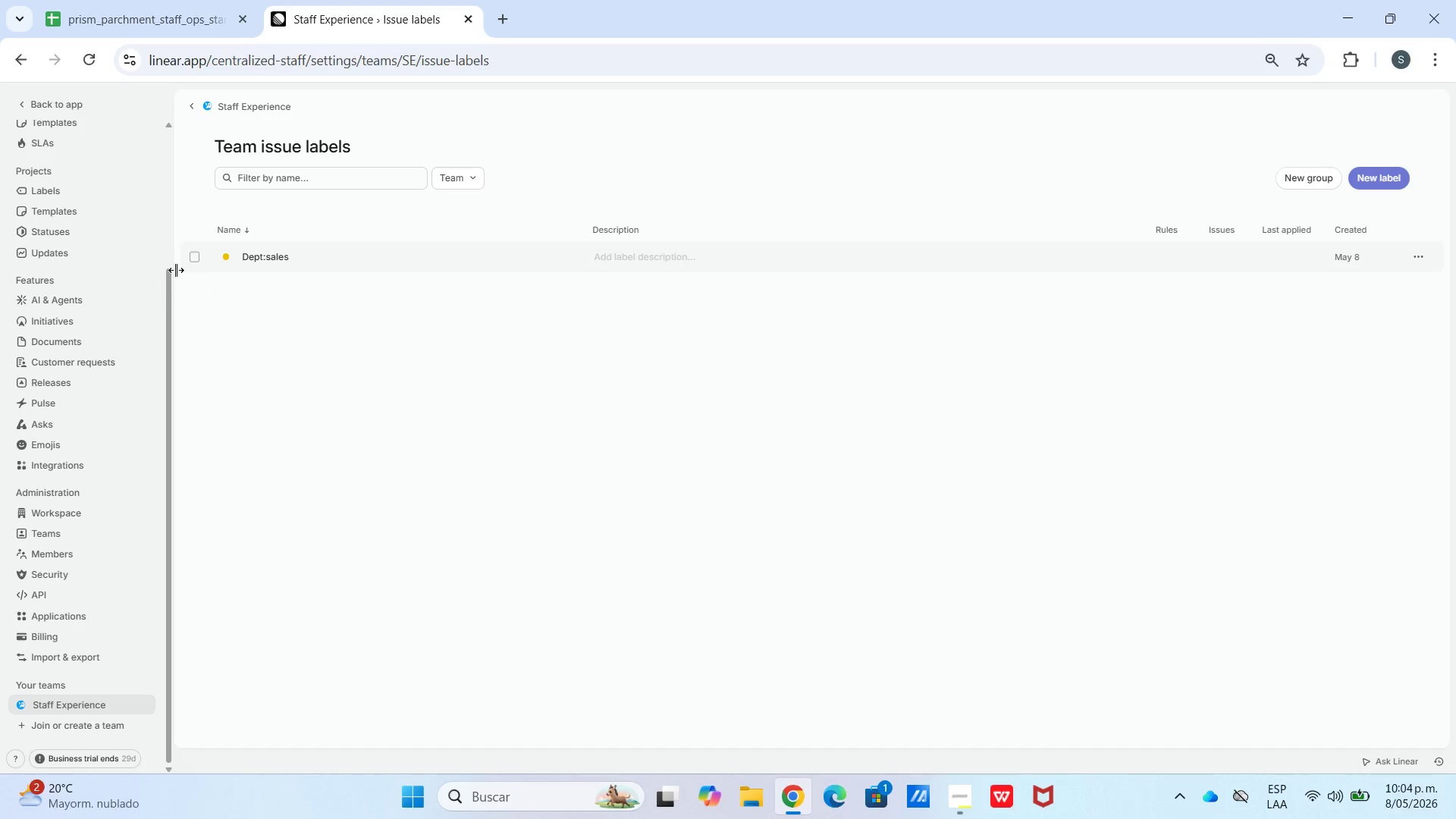 
left_click([224, 260])
 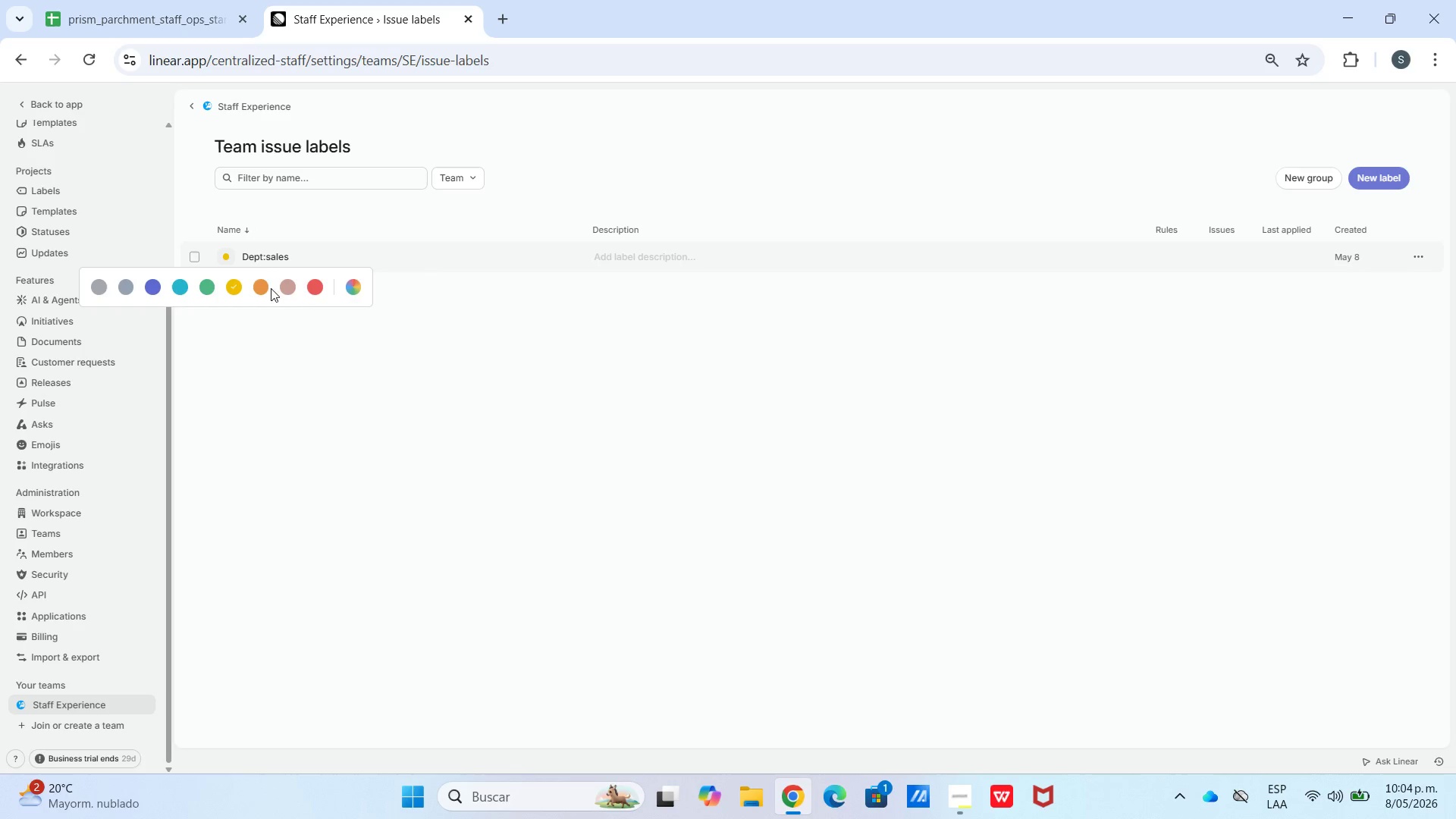 
left_click([260, 289])
 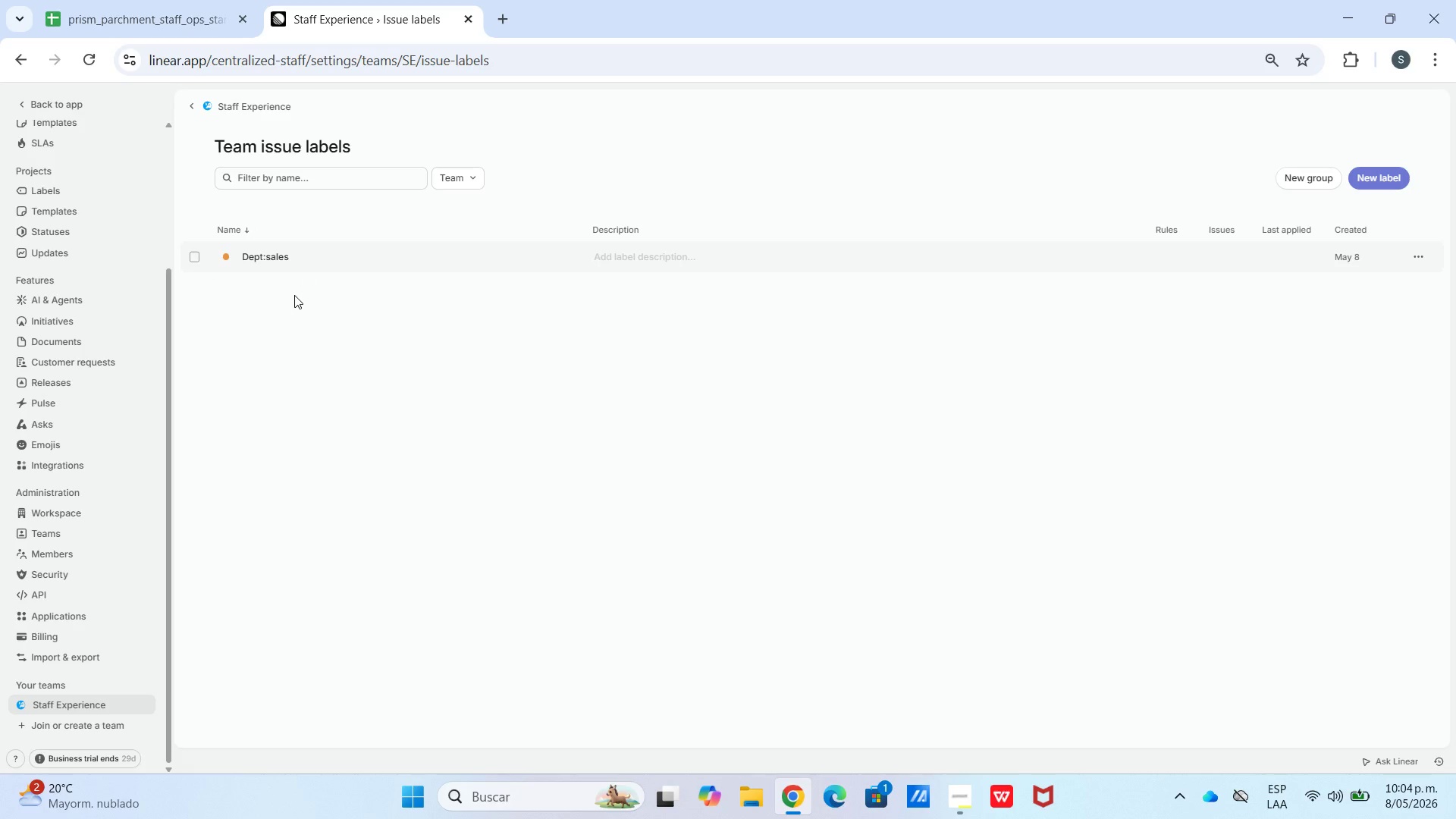 
key(C)
 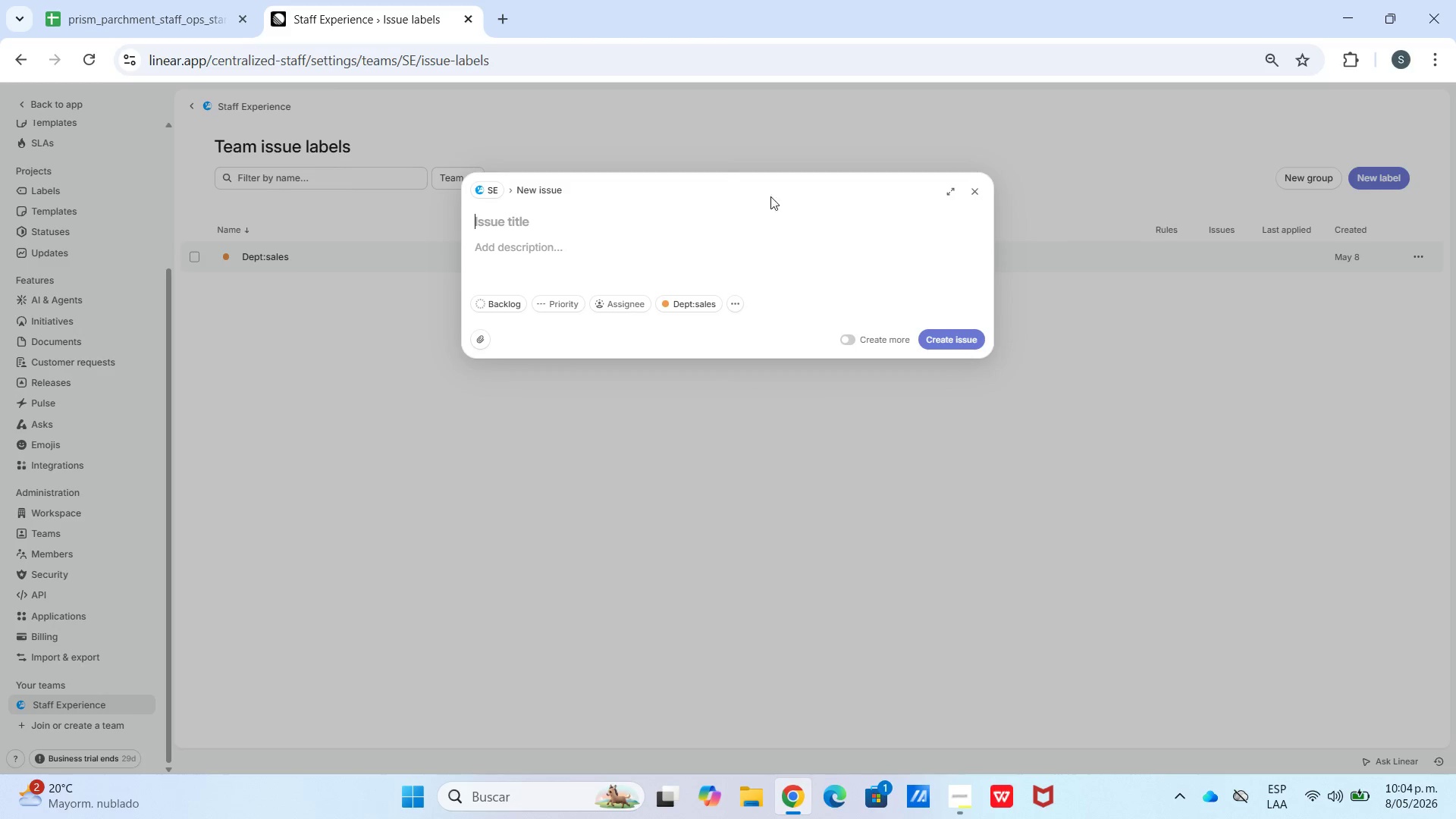 
left_click([977, 193])
 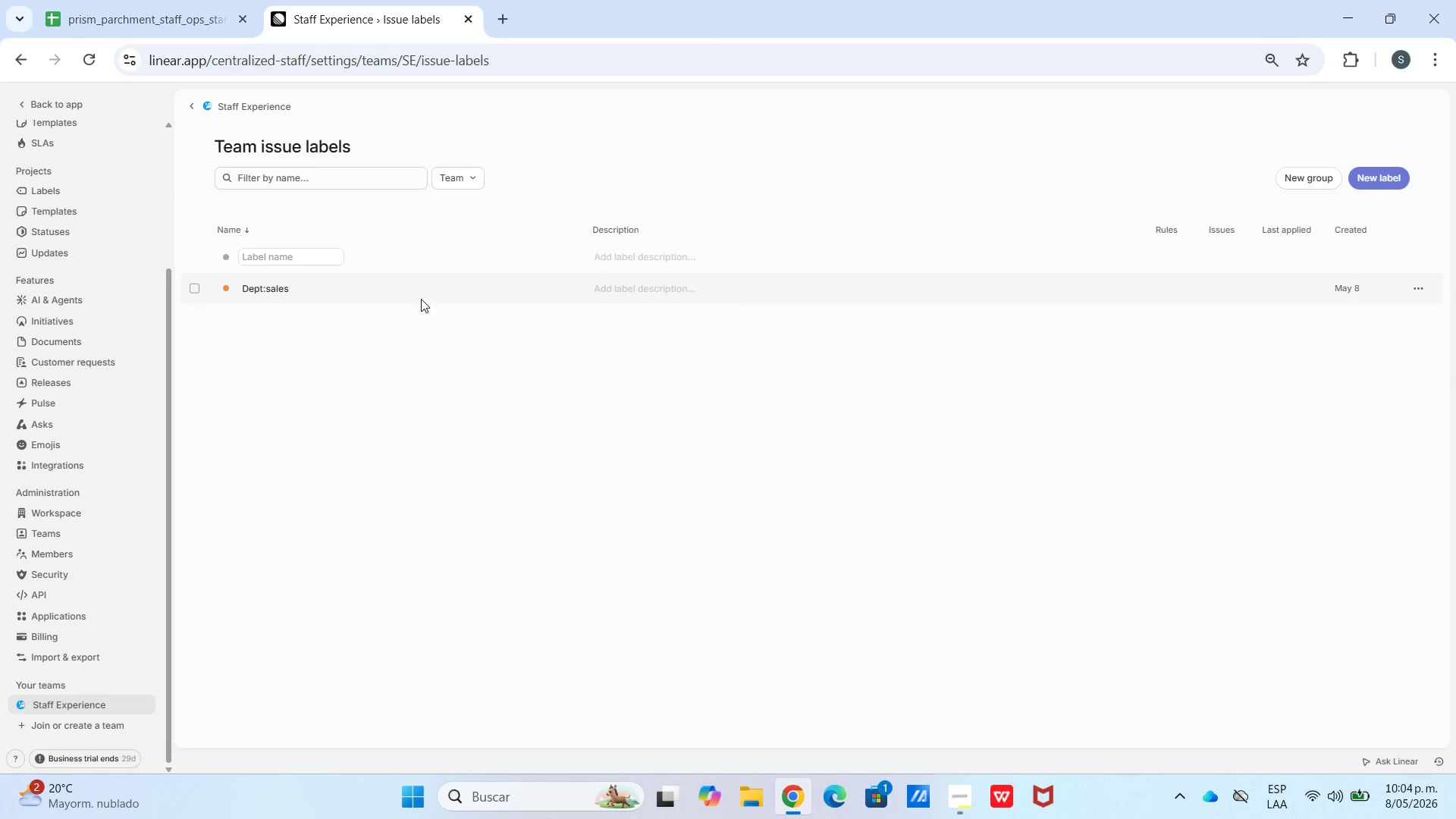 
left_click([300, 261])
 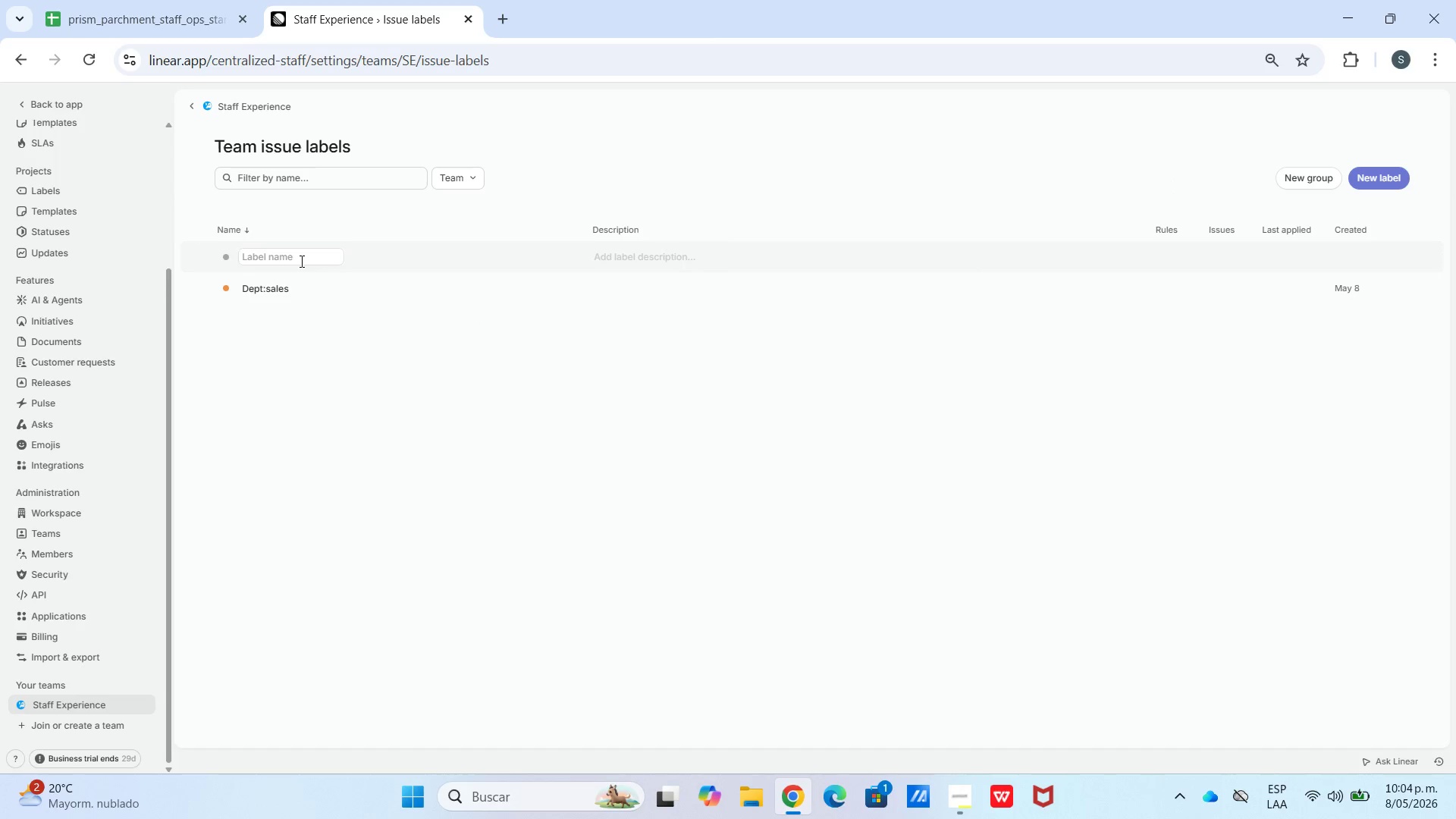 
type(Dept>studio)
 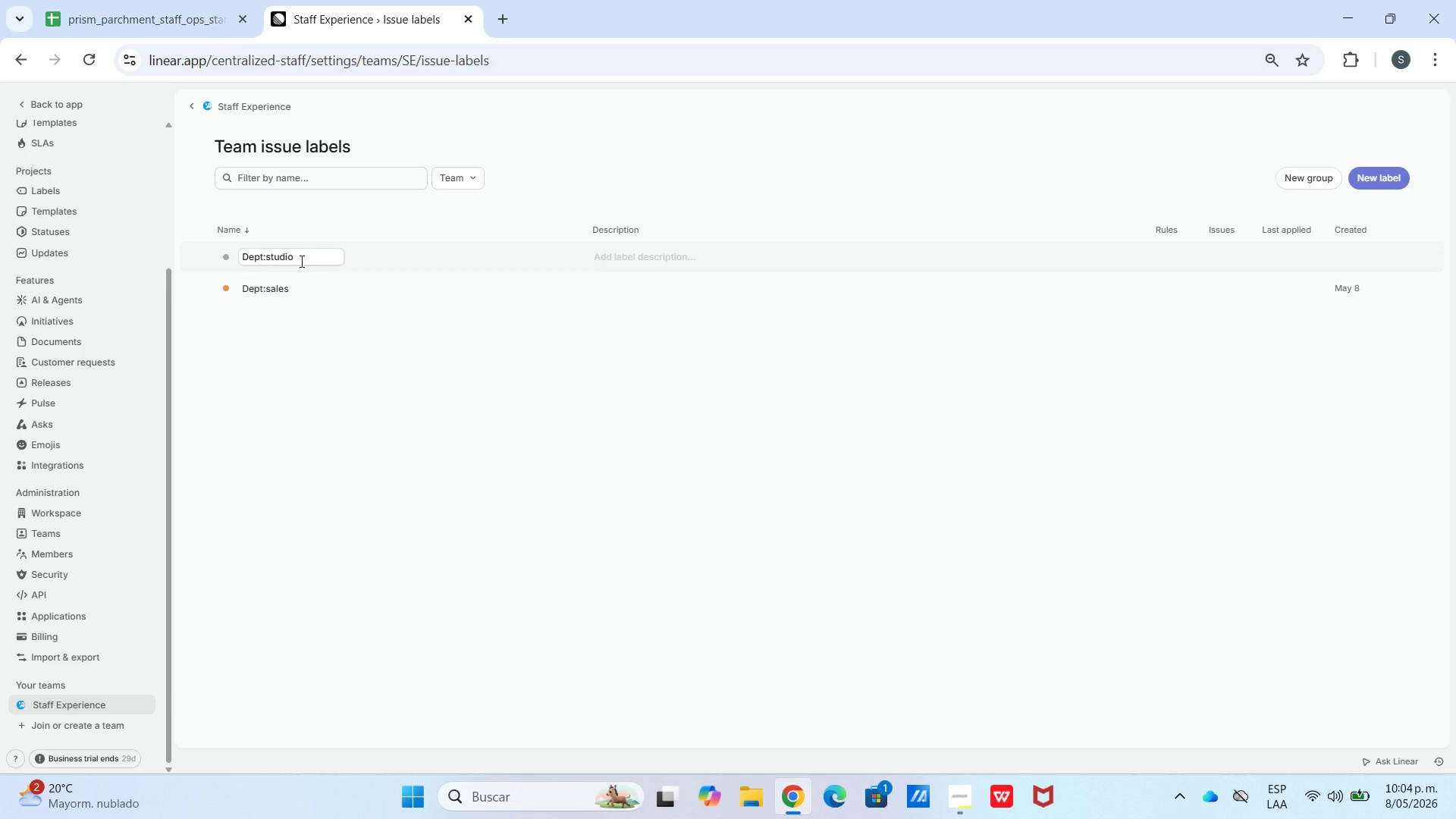 
double_click([224, 258])
 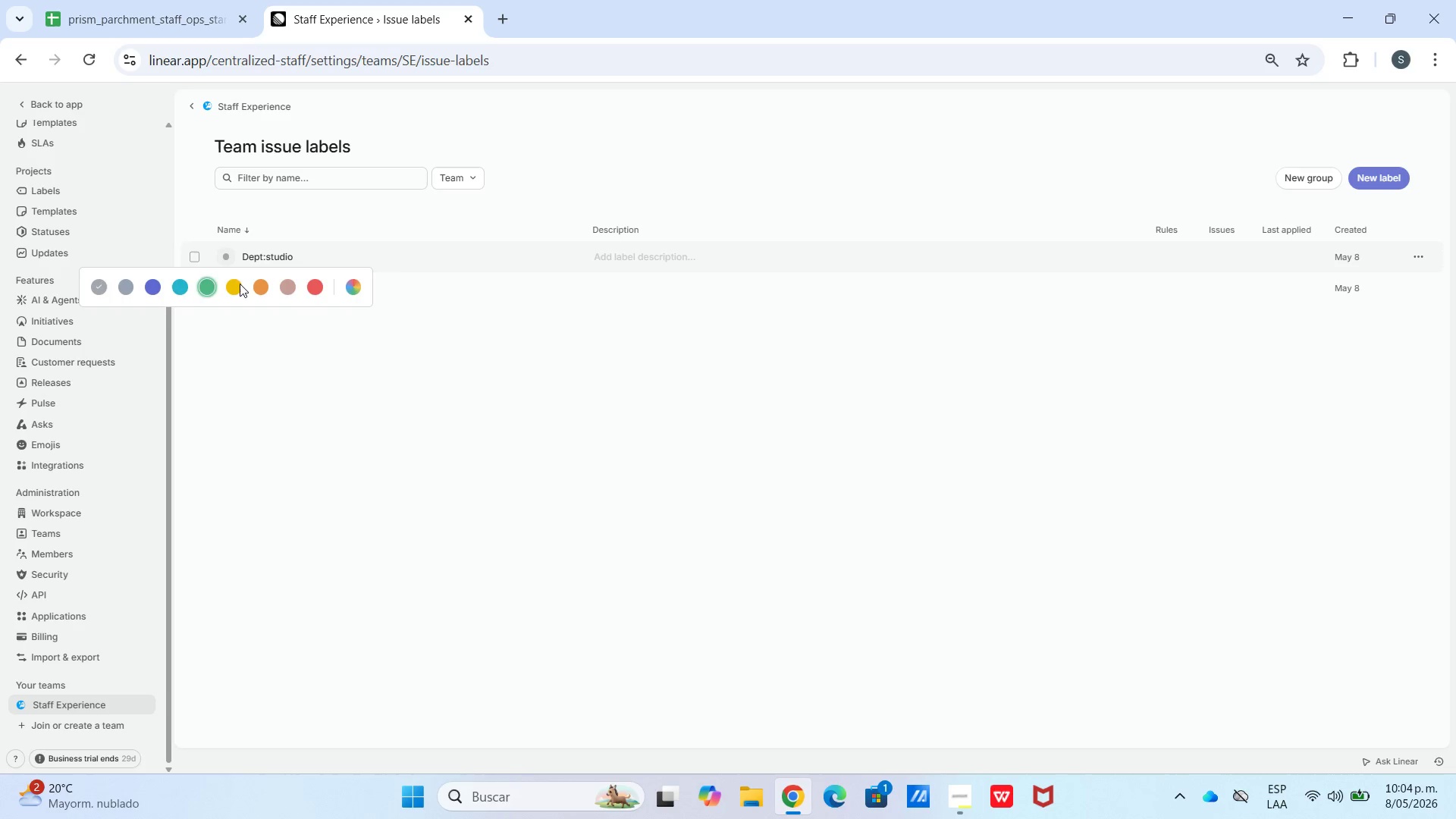 
left_click([357, 290])
 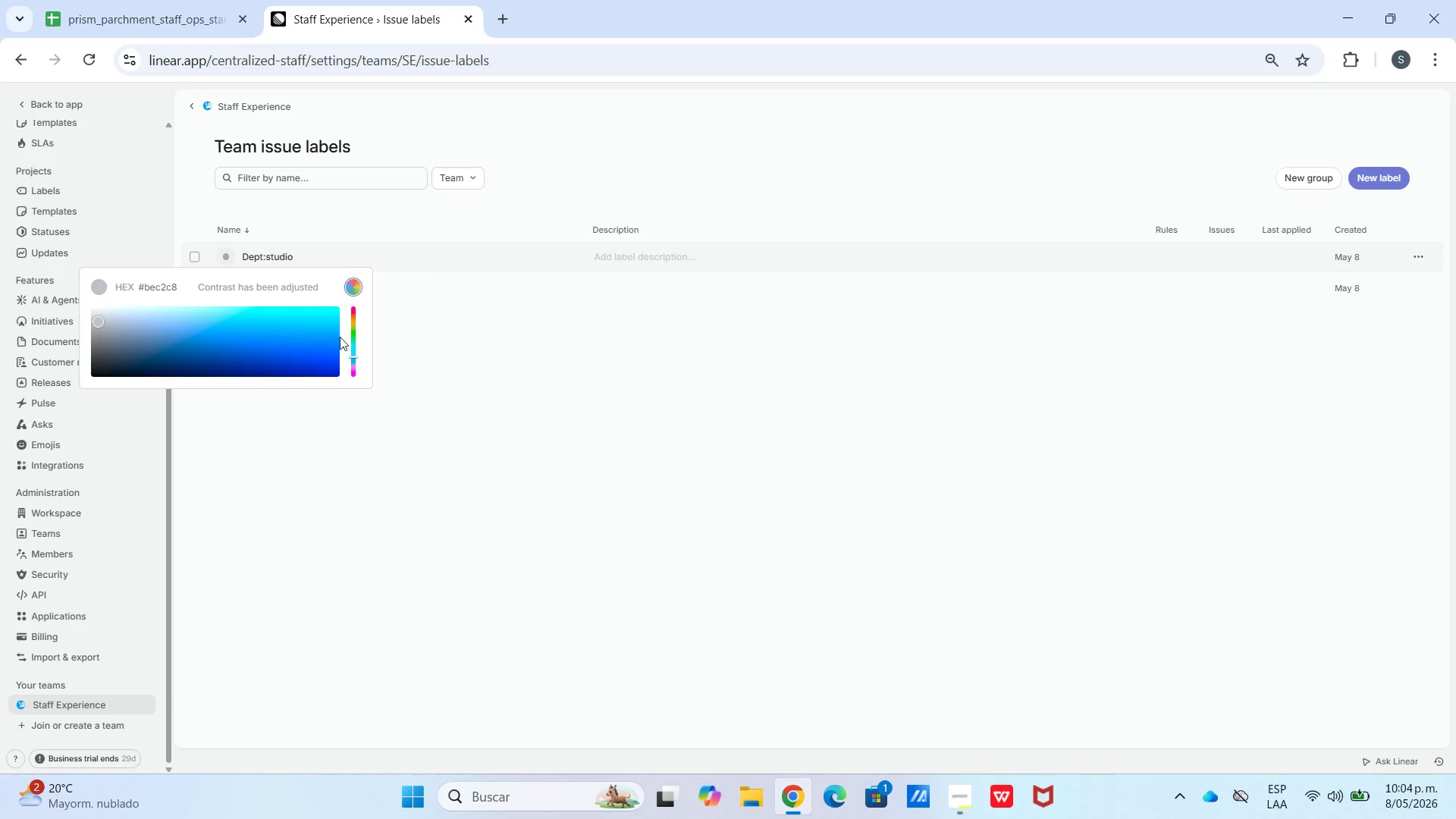 
left_click_drag(start_coordinate=[353, 357], to_coordinate=[353, 366])
 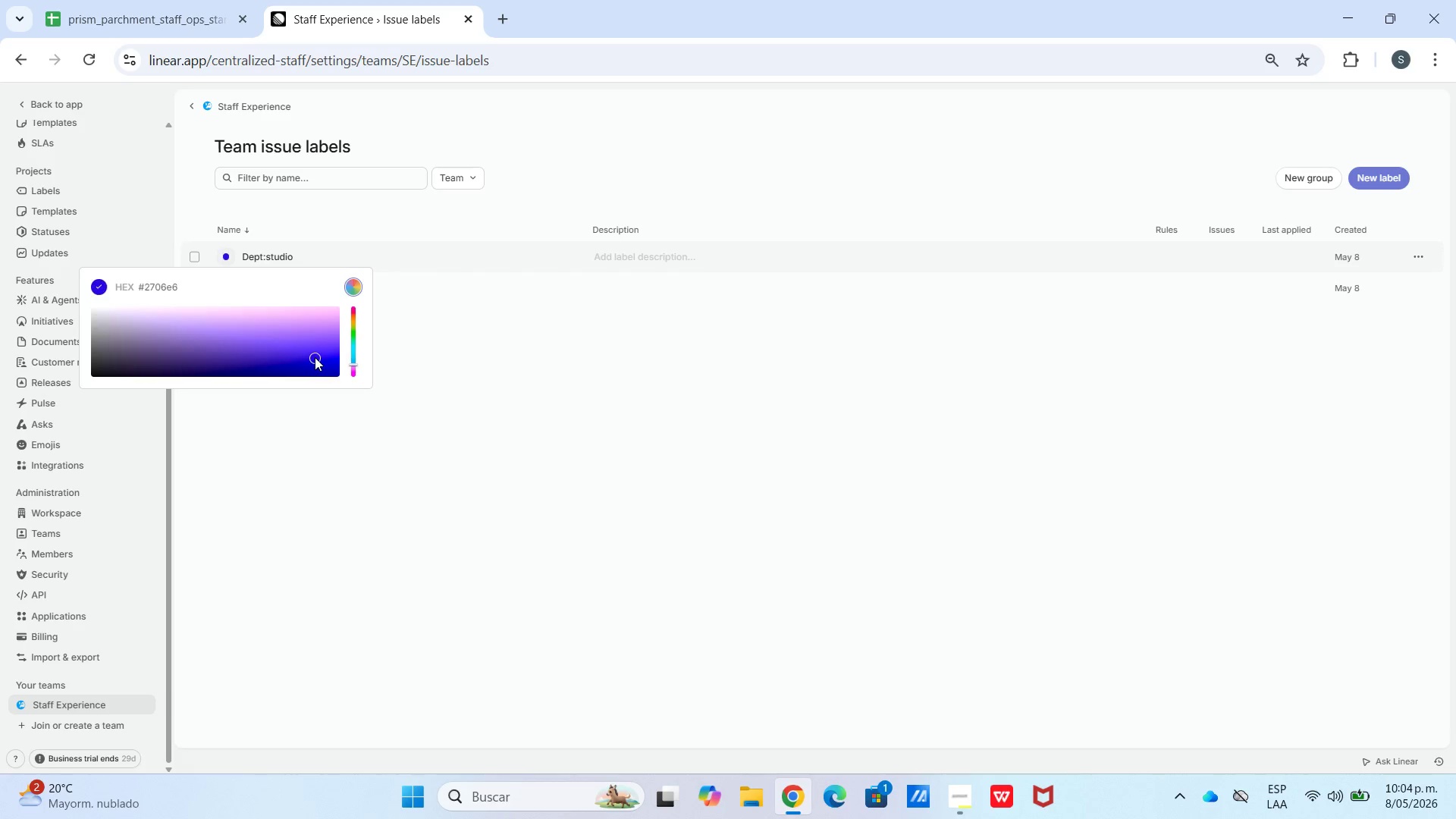 
left_click_drag(start_coordinate=[315, 357], to_coordinate=[316, 337])
 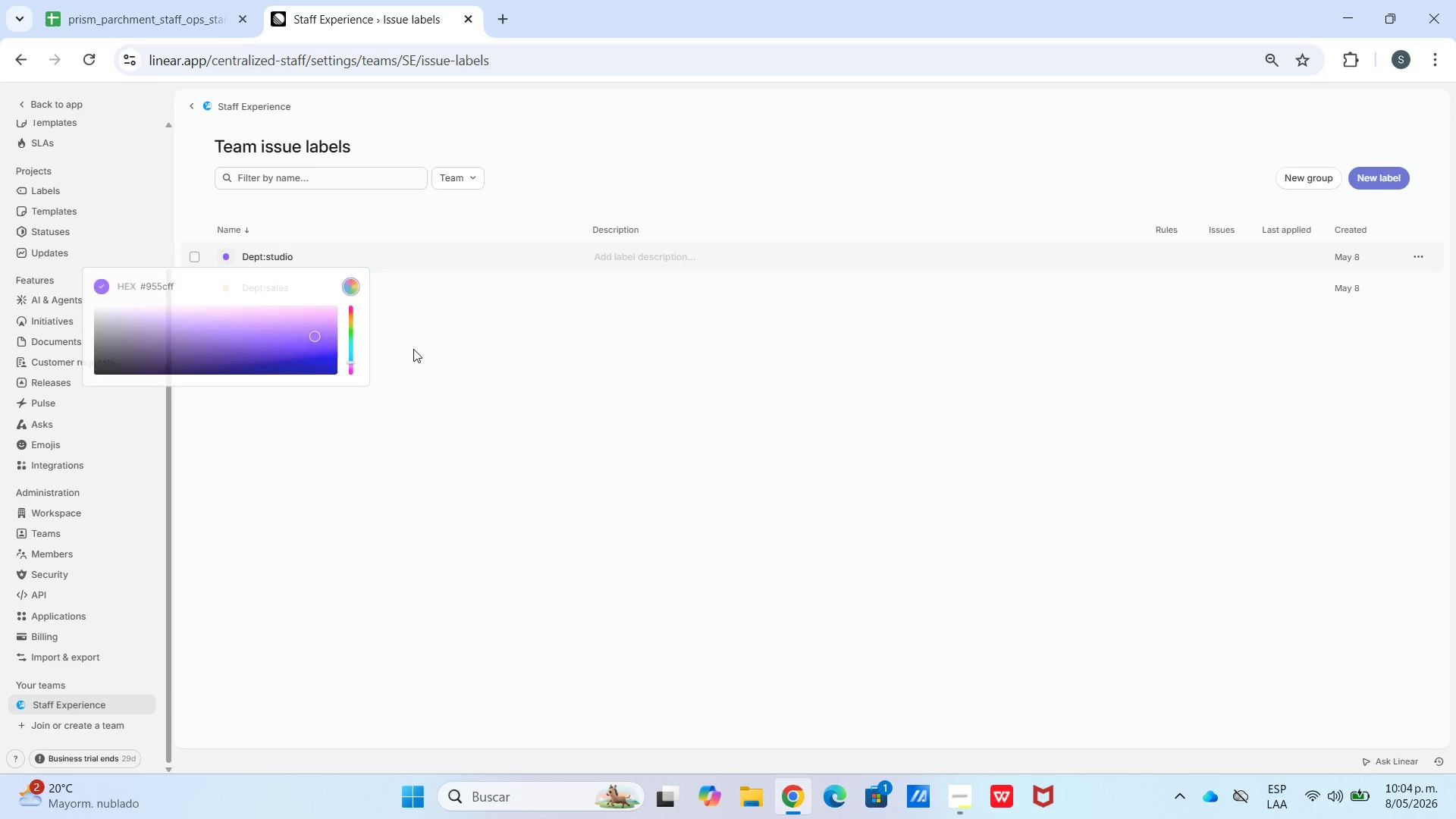 
left_click([413, 349])
 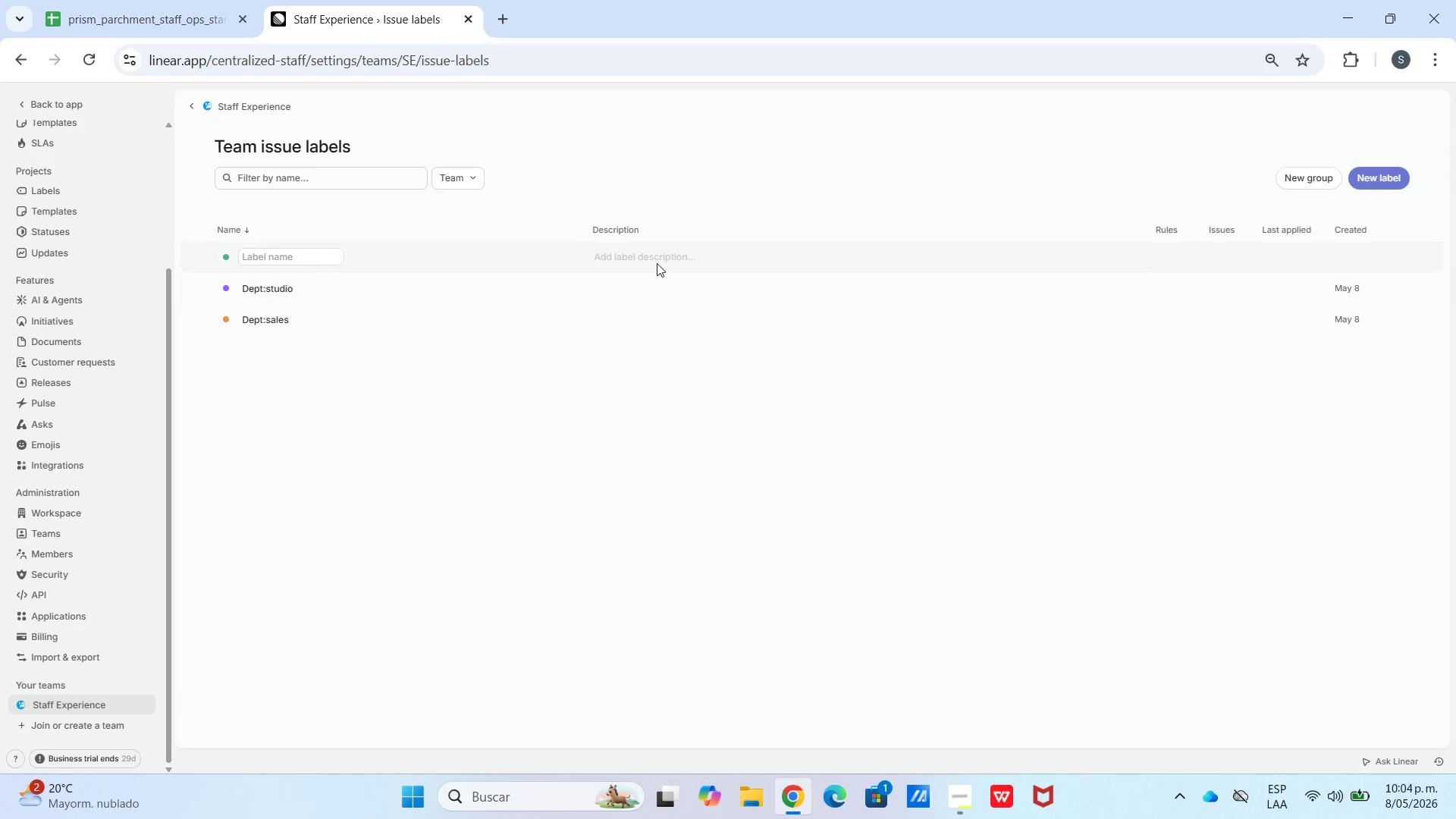 
type(Dept>Admin)
 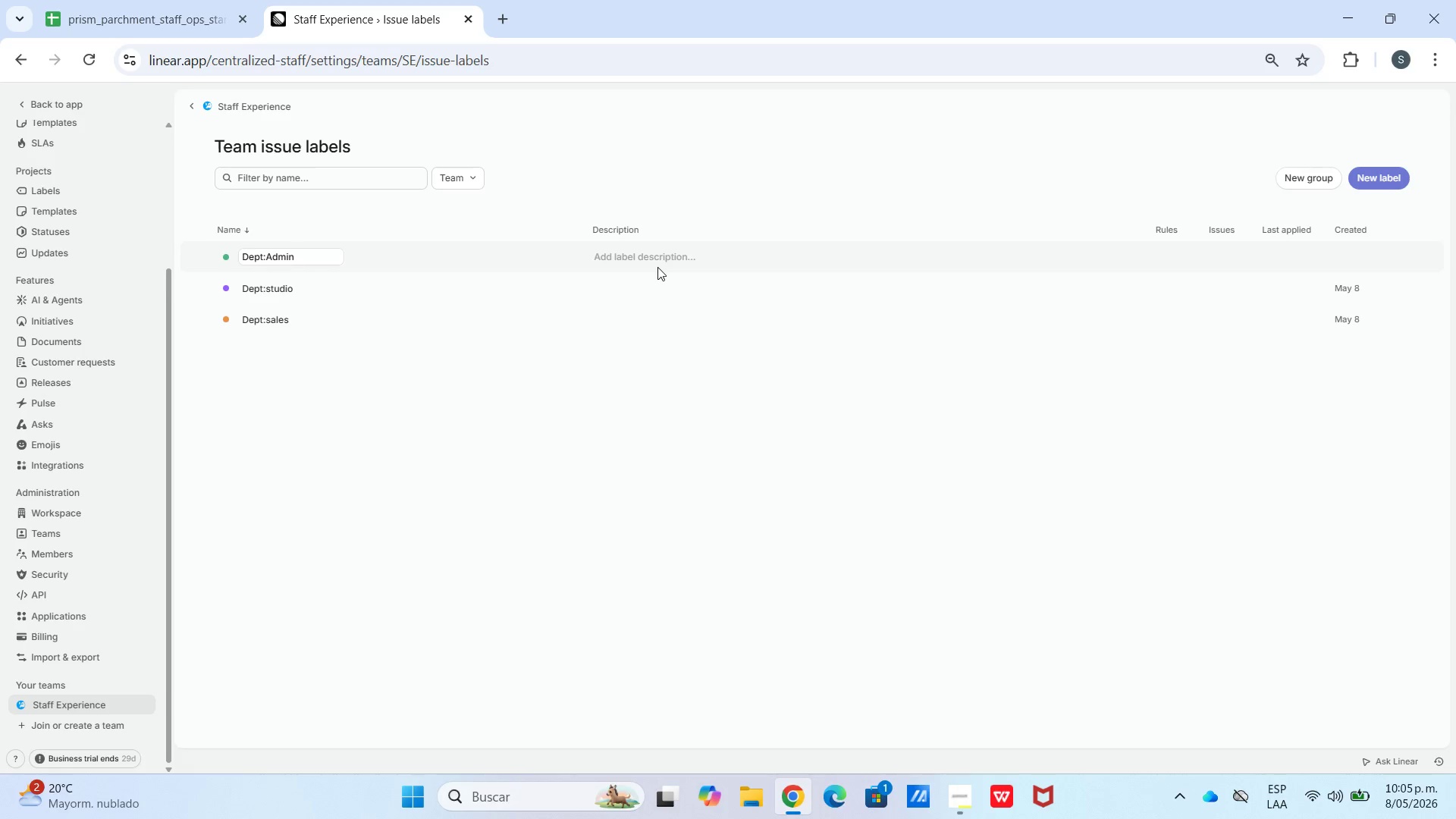 
left_click([221, 256])
 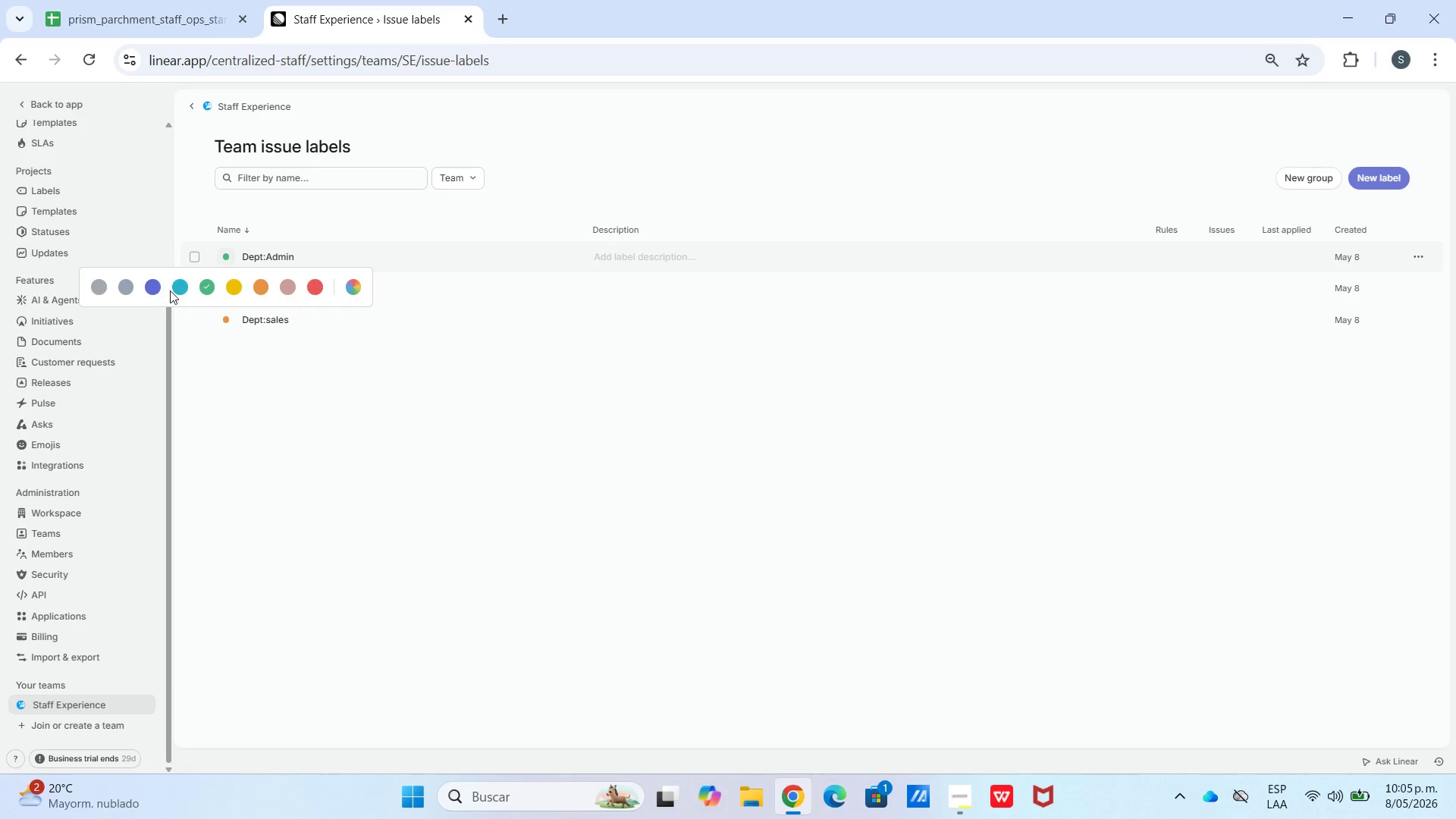 
left_click([158, 288])
 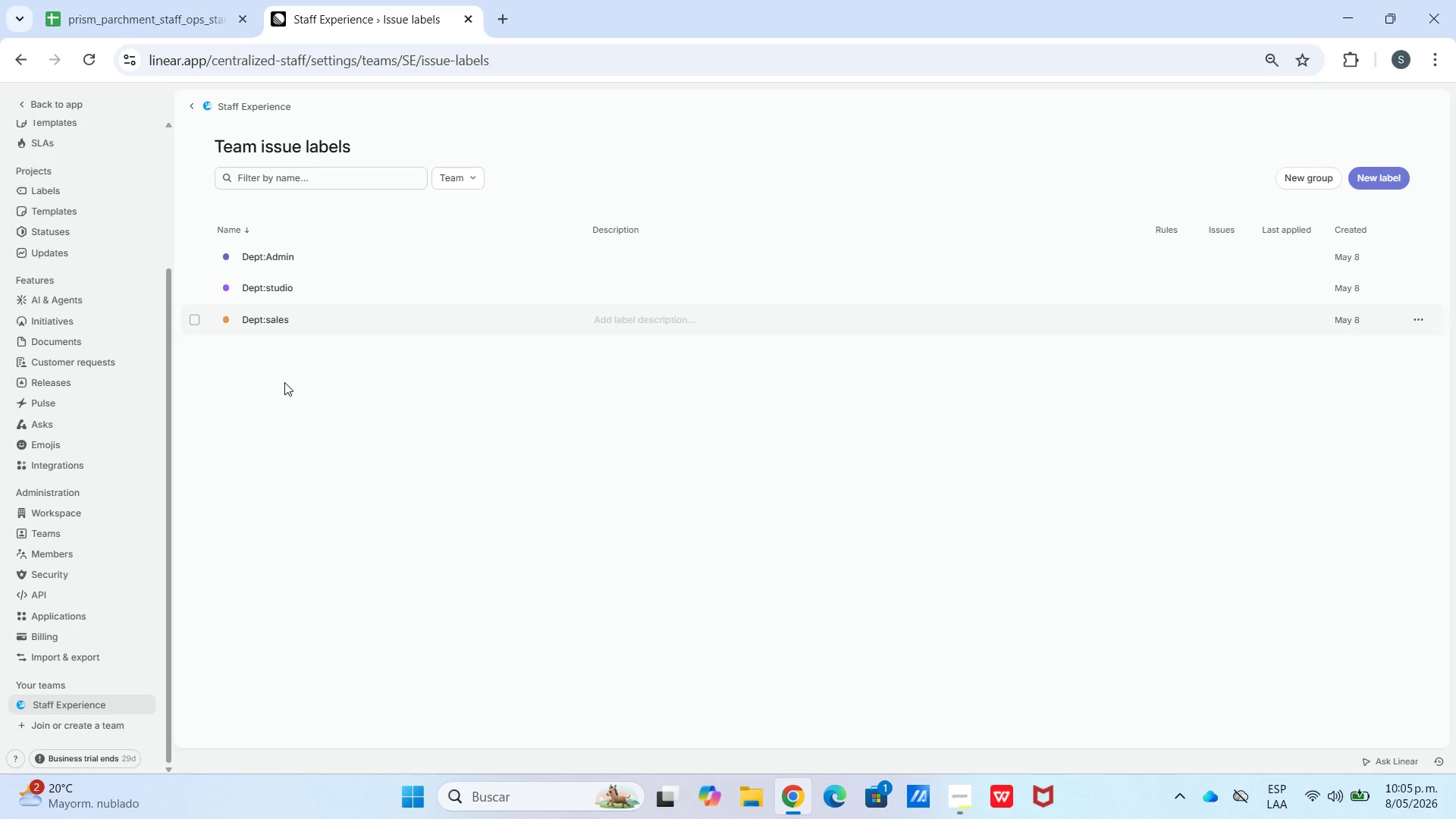 
left_click([288, 385])
 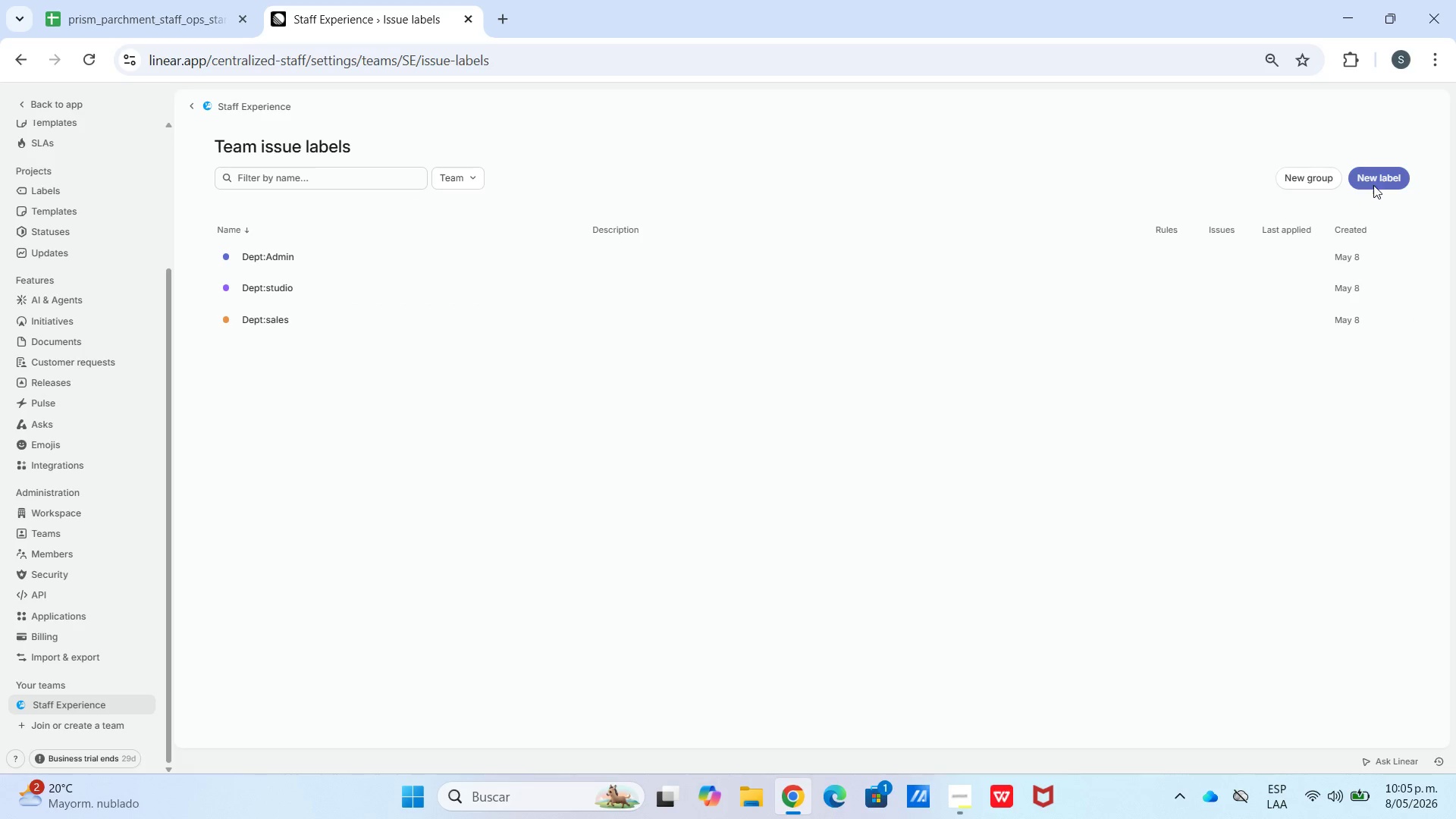 
left_click([1377, 176])
 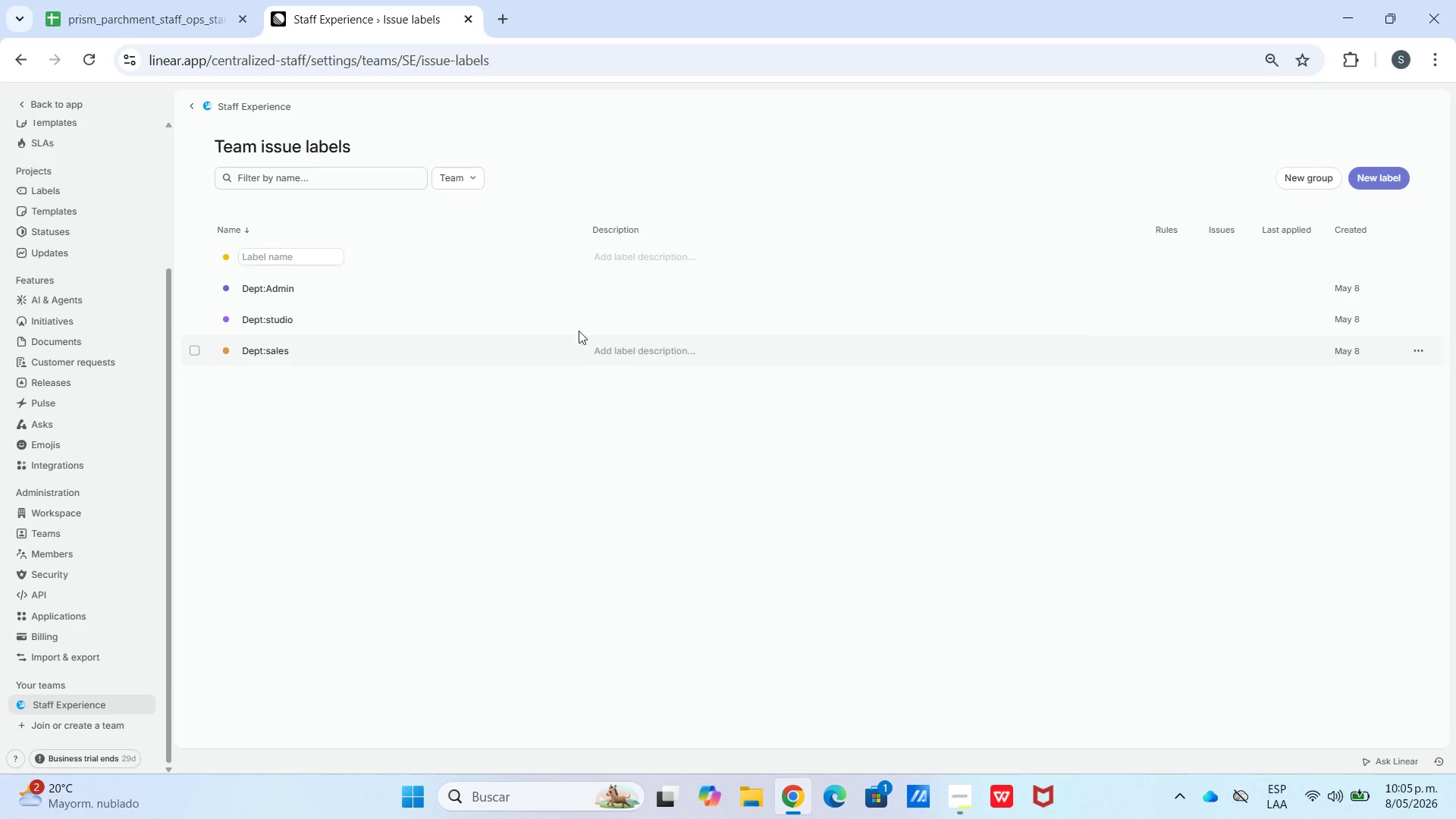 
left_click([308, 259])
 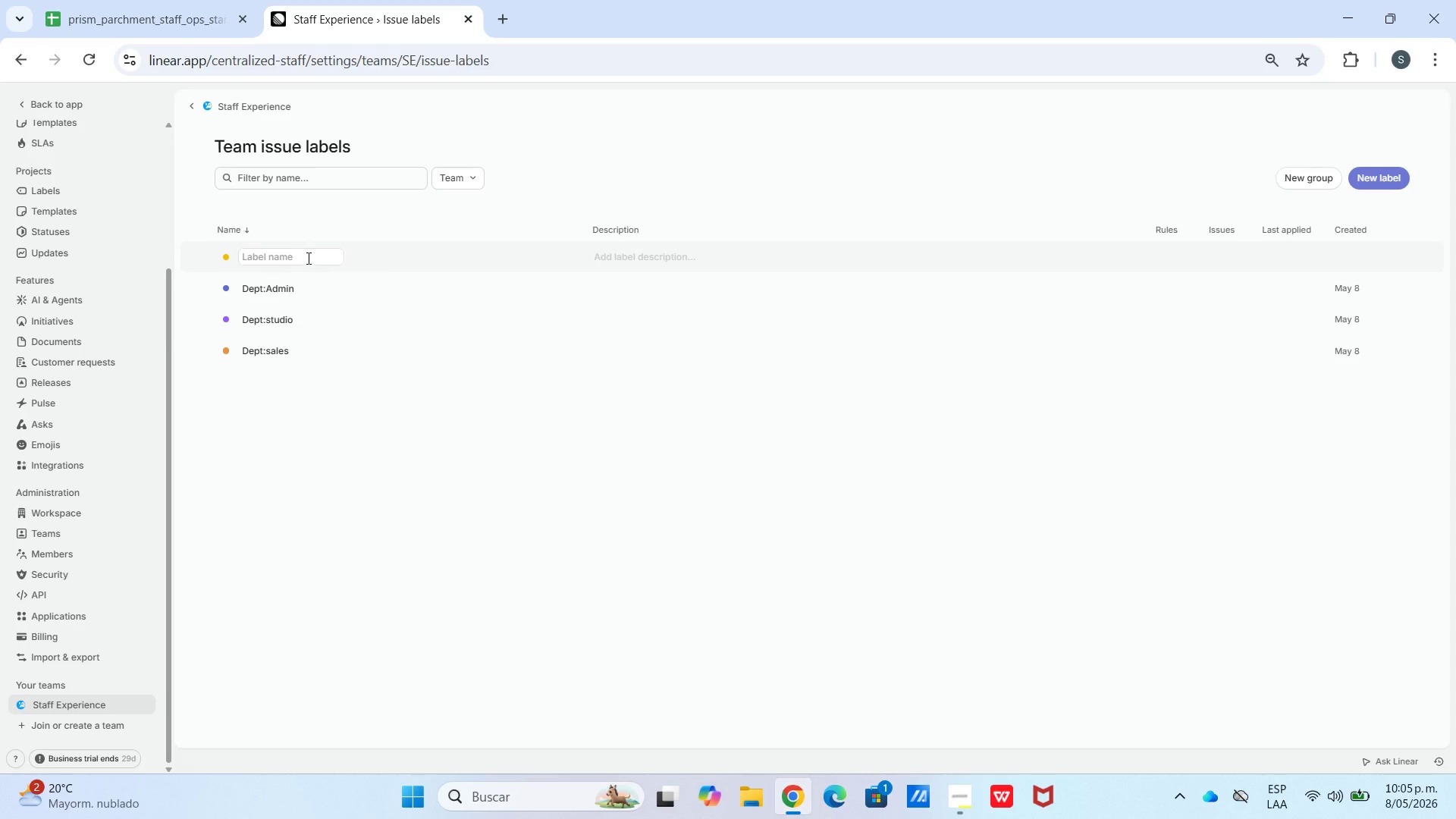 
type(Dept>Logistics)
 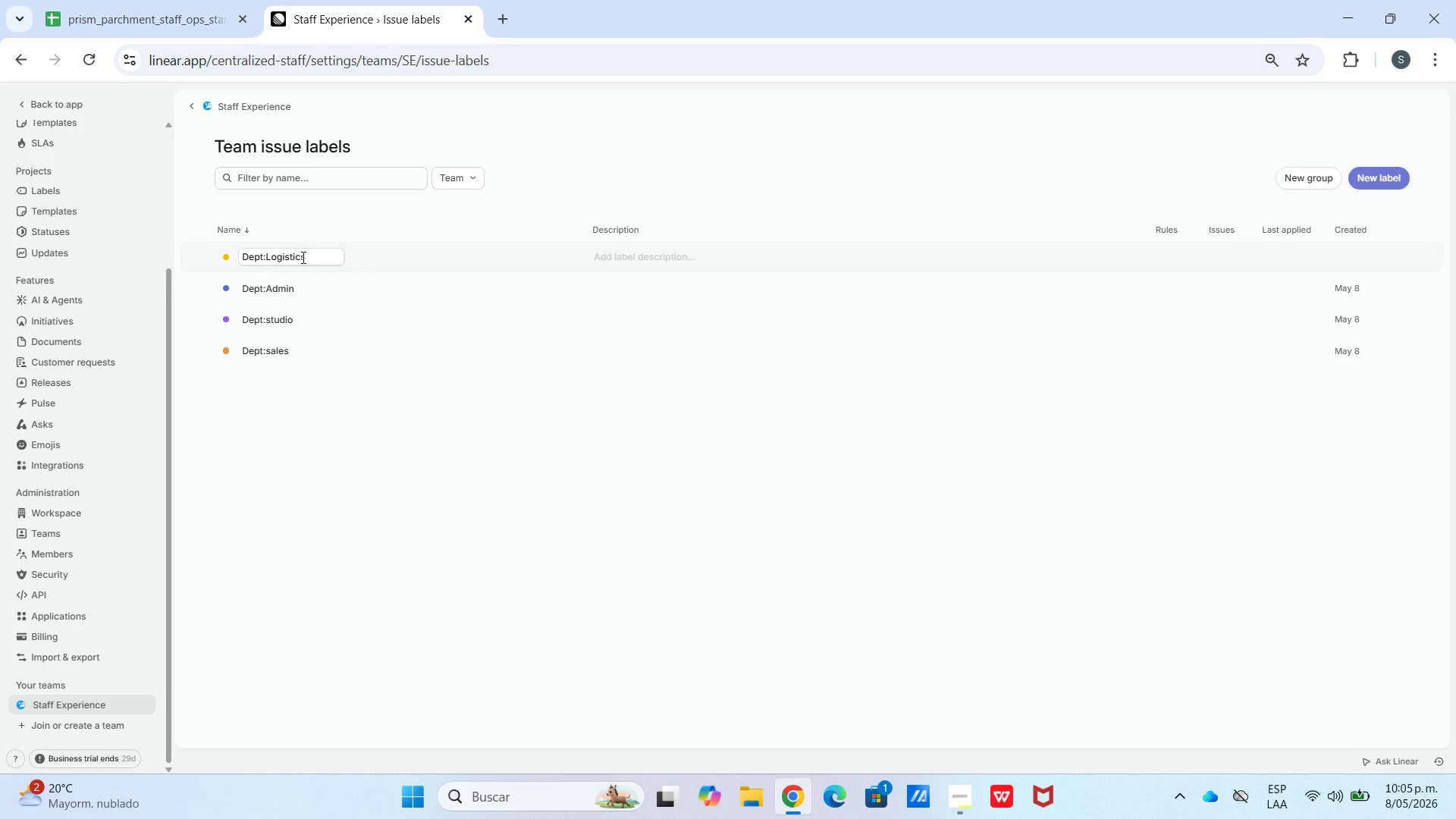 
wait(5.97)
 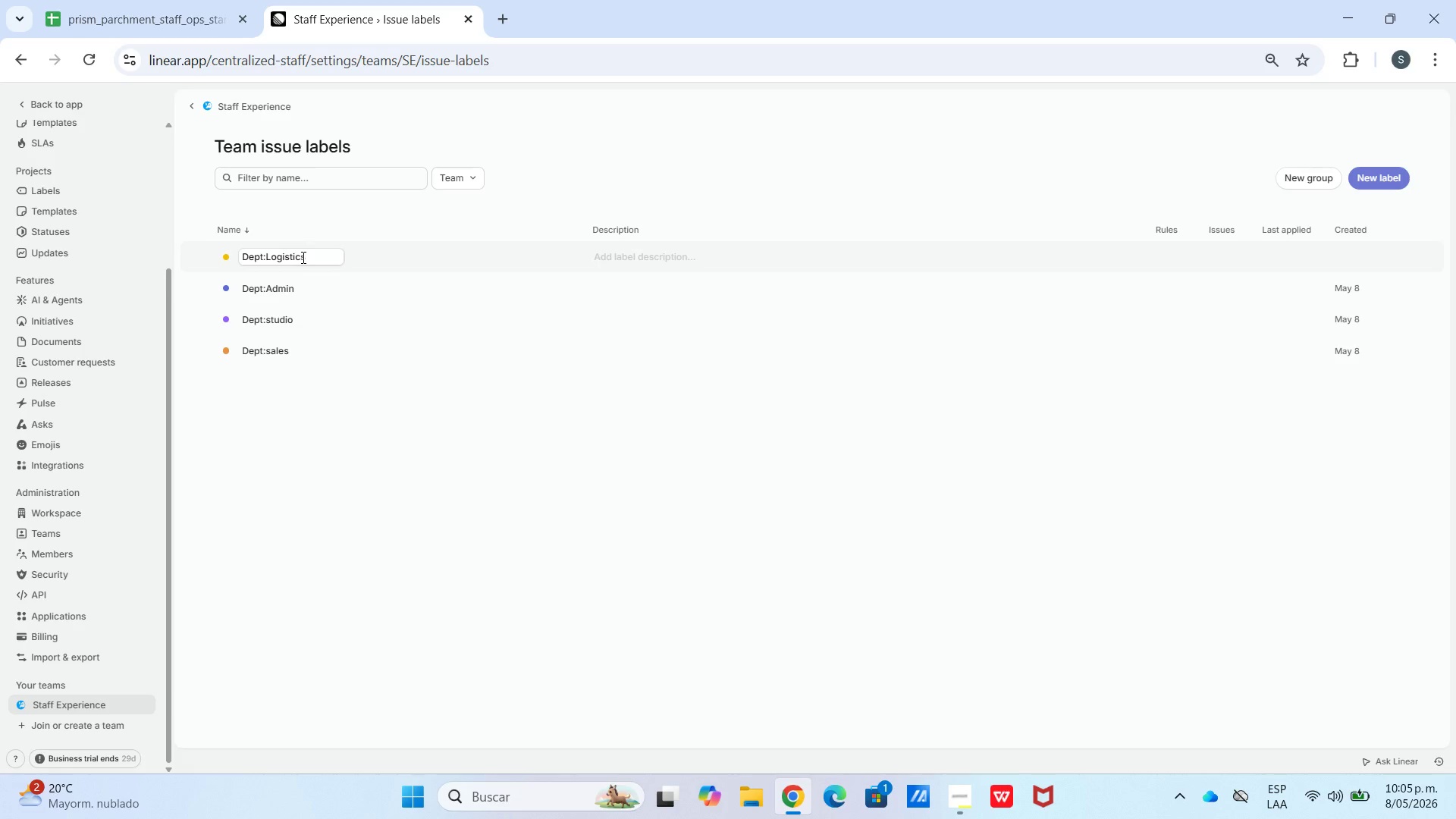 
left_click([212, 285])
 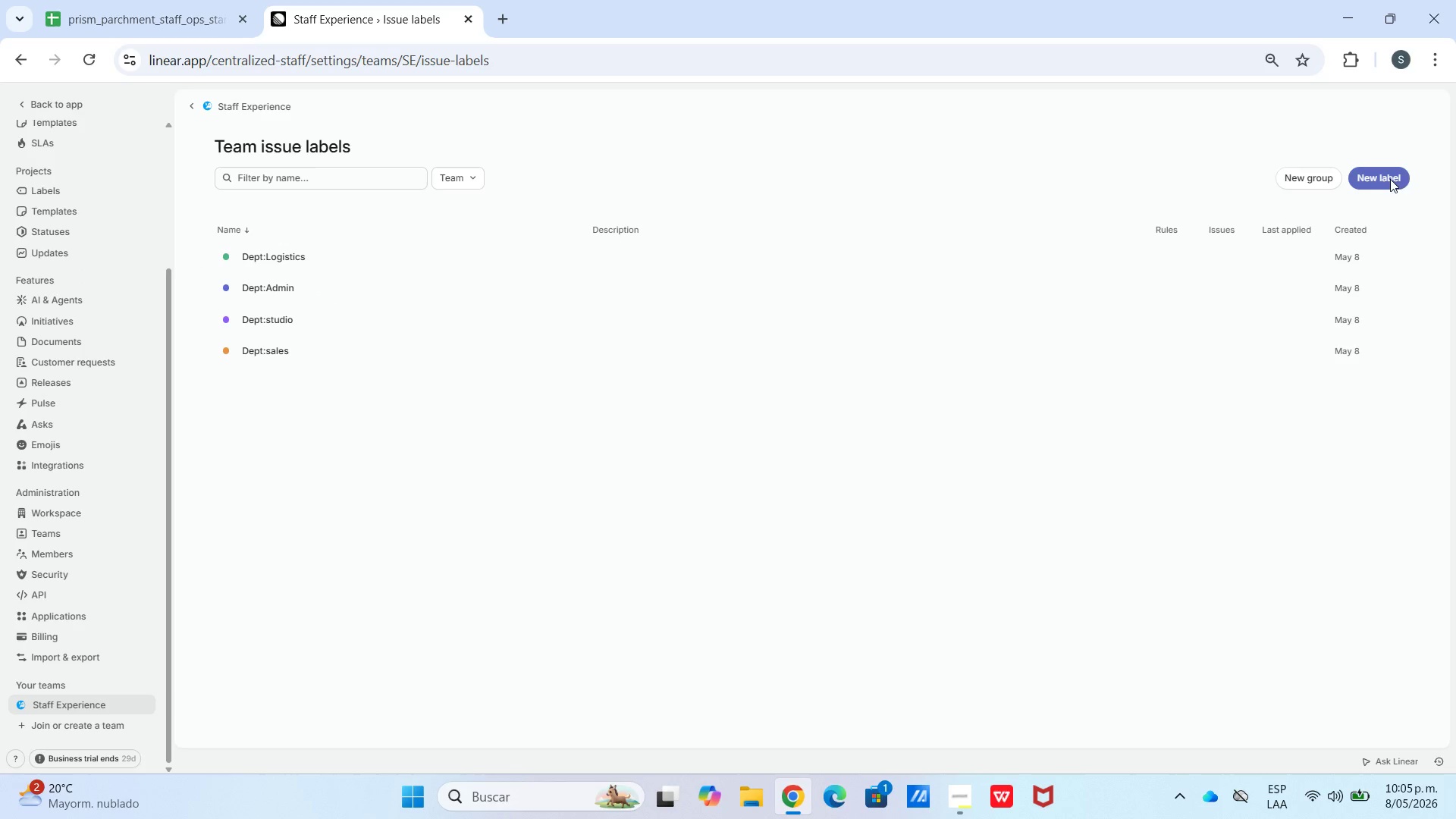 
left_click([1383, 169])
 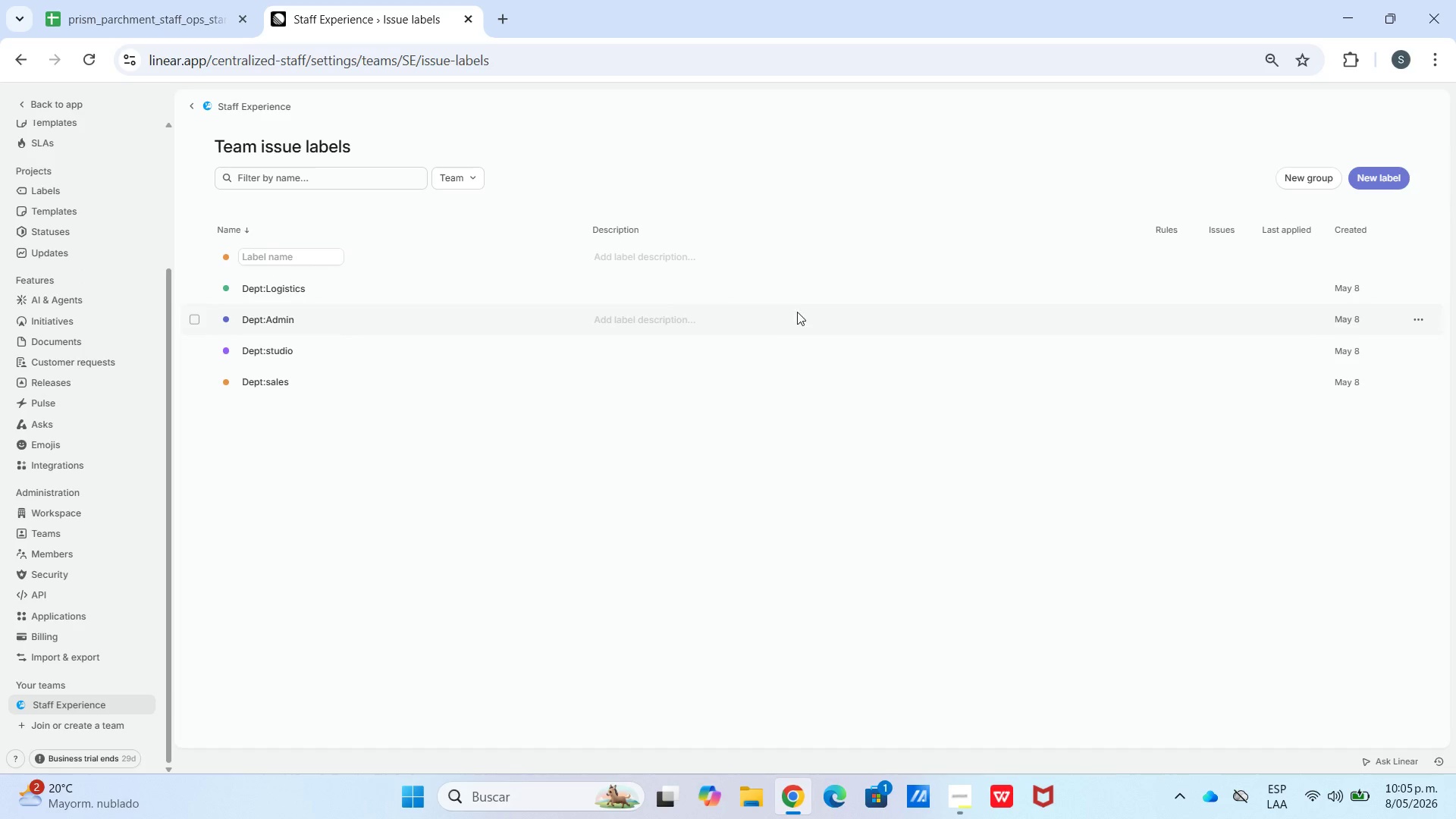 
type(Management)
 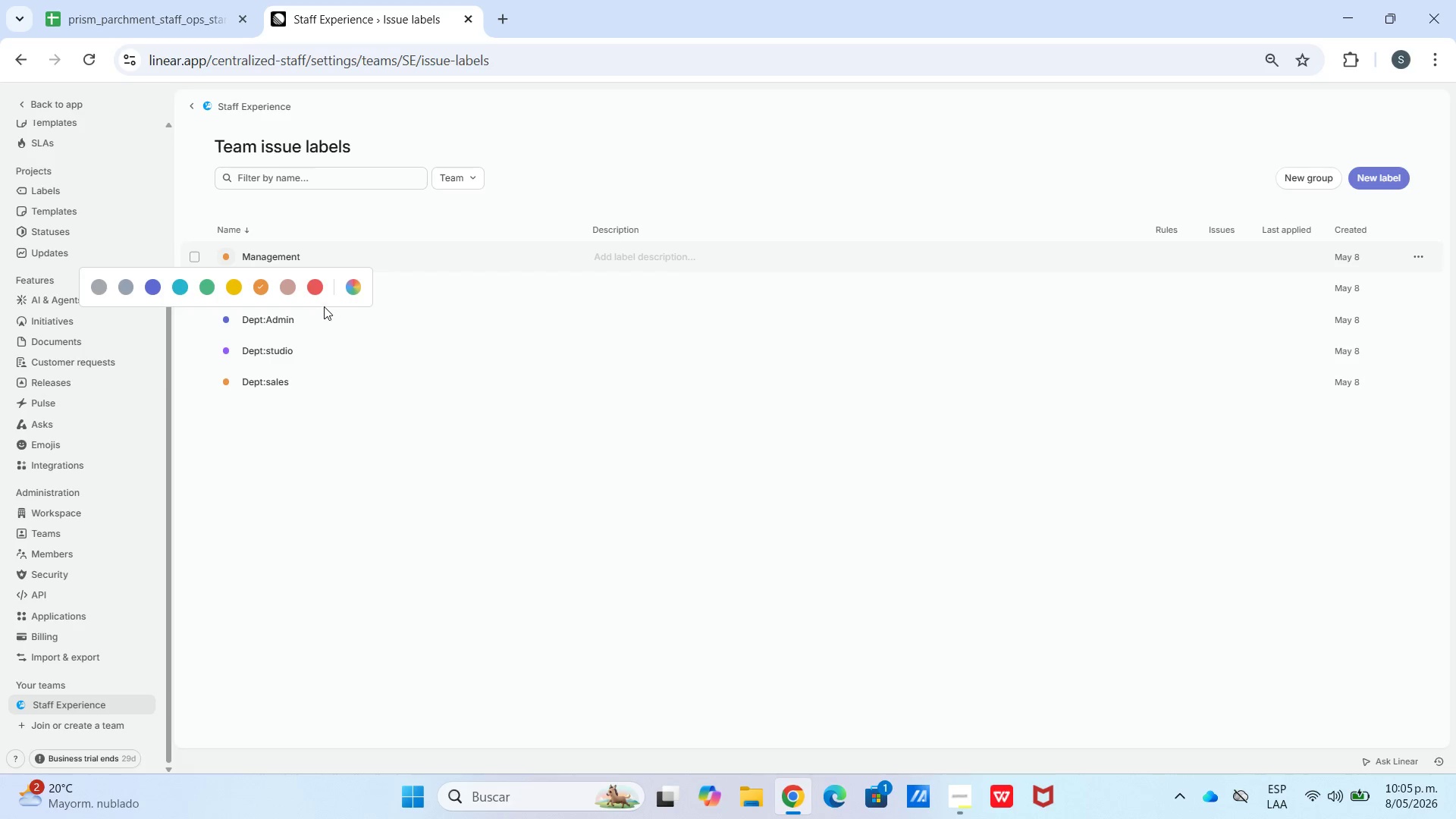 
wait(5.69)
 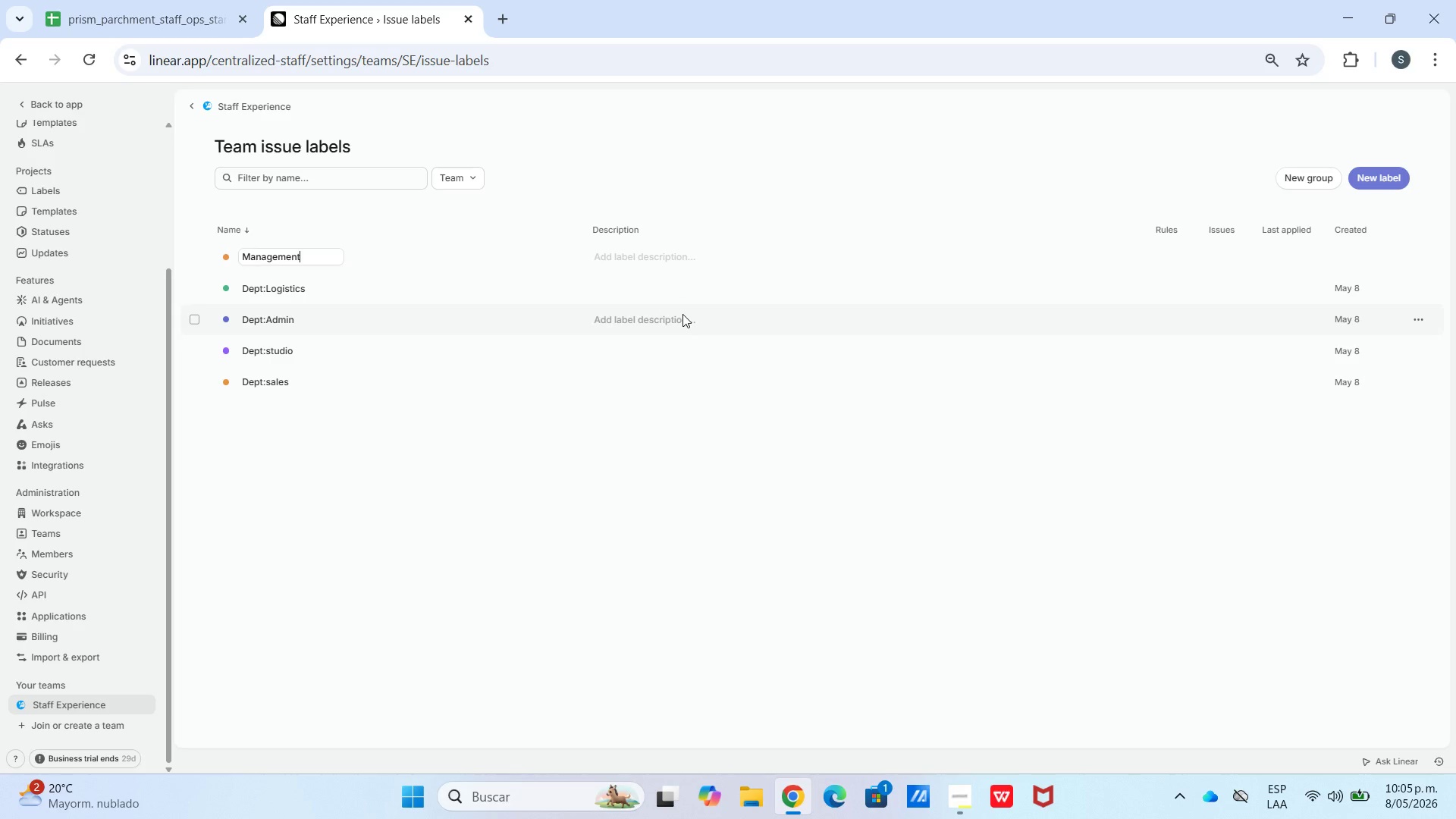 
left_click_drag(start_coordinate=[295, 349], to_coordinate=[246, 340])
 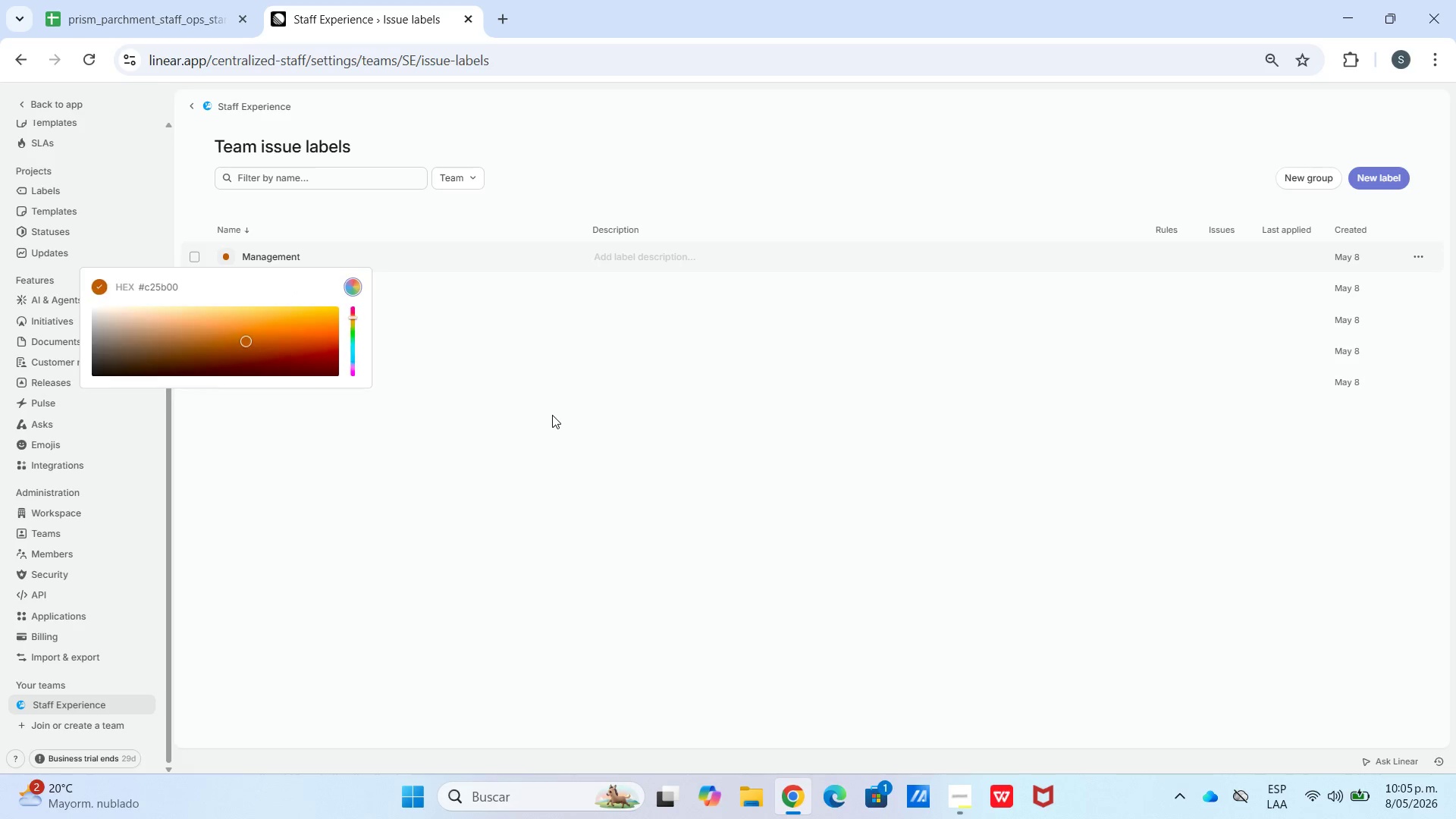 
left_click([552, 415])
 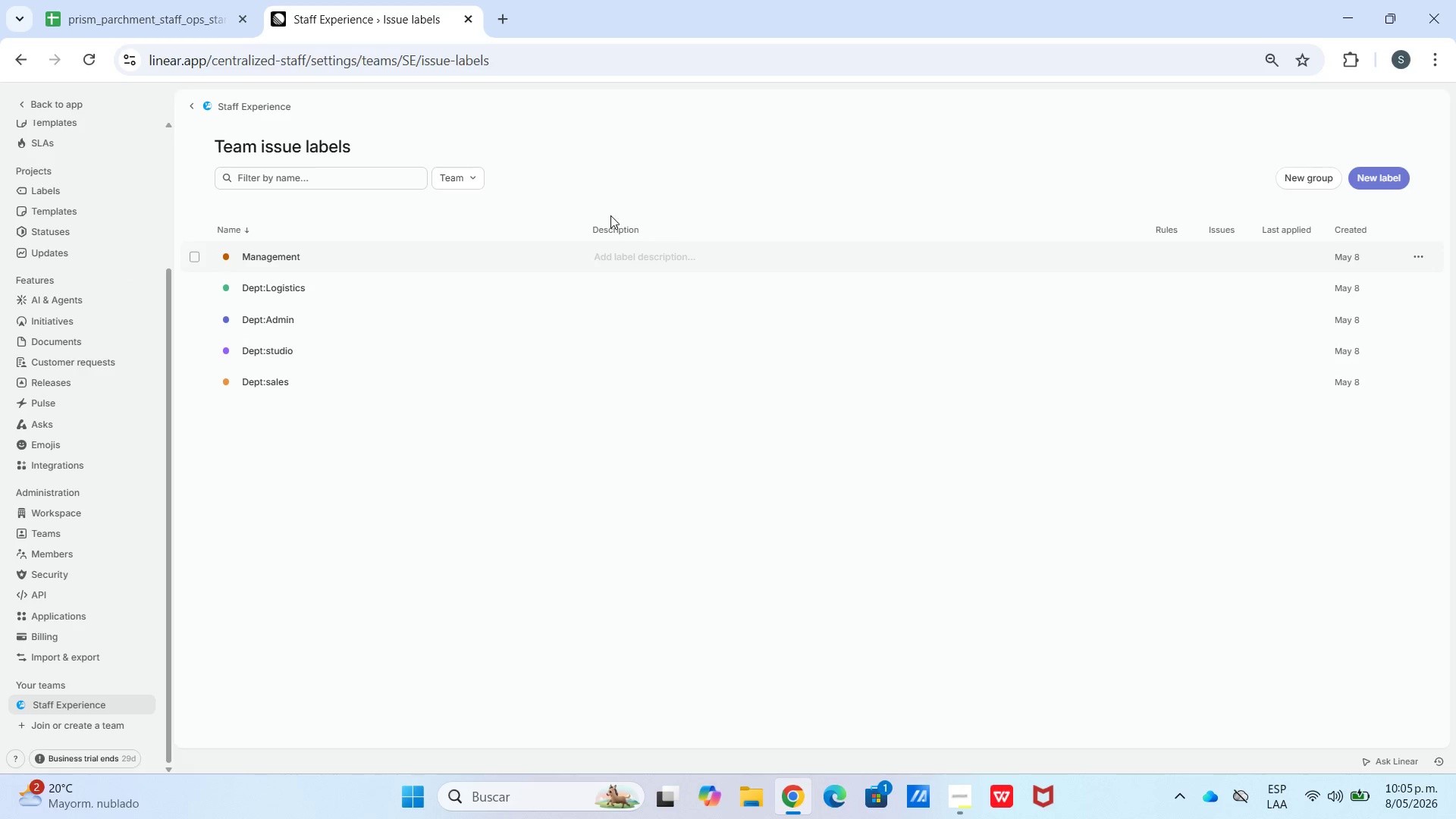 
wait(5.72)
 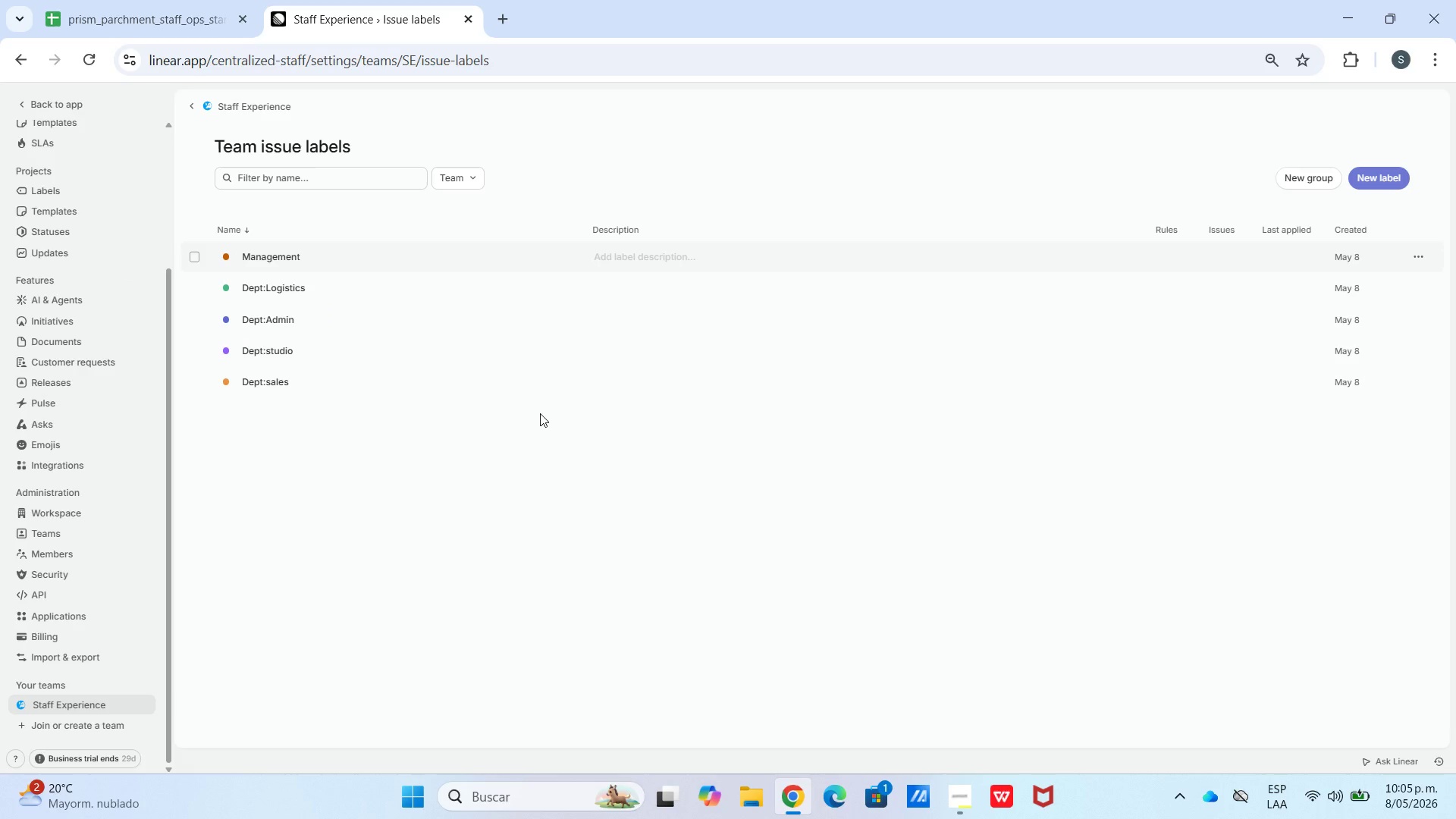 
left_click([1362, 182])
 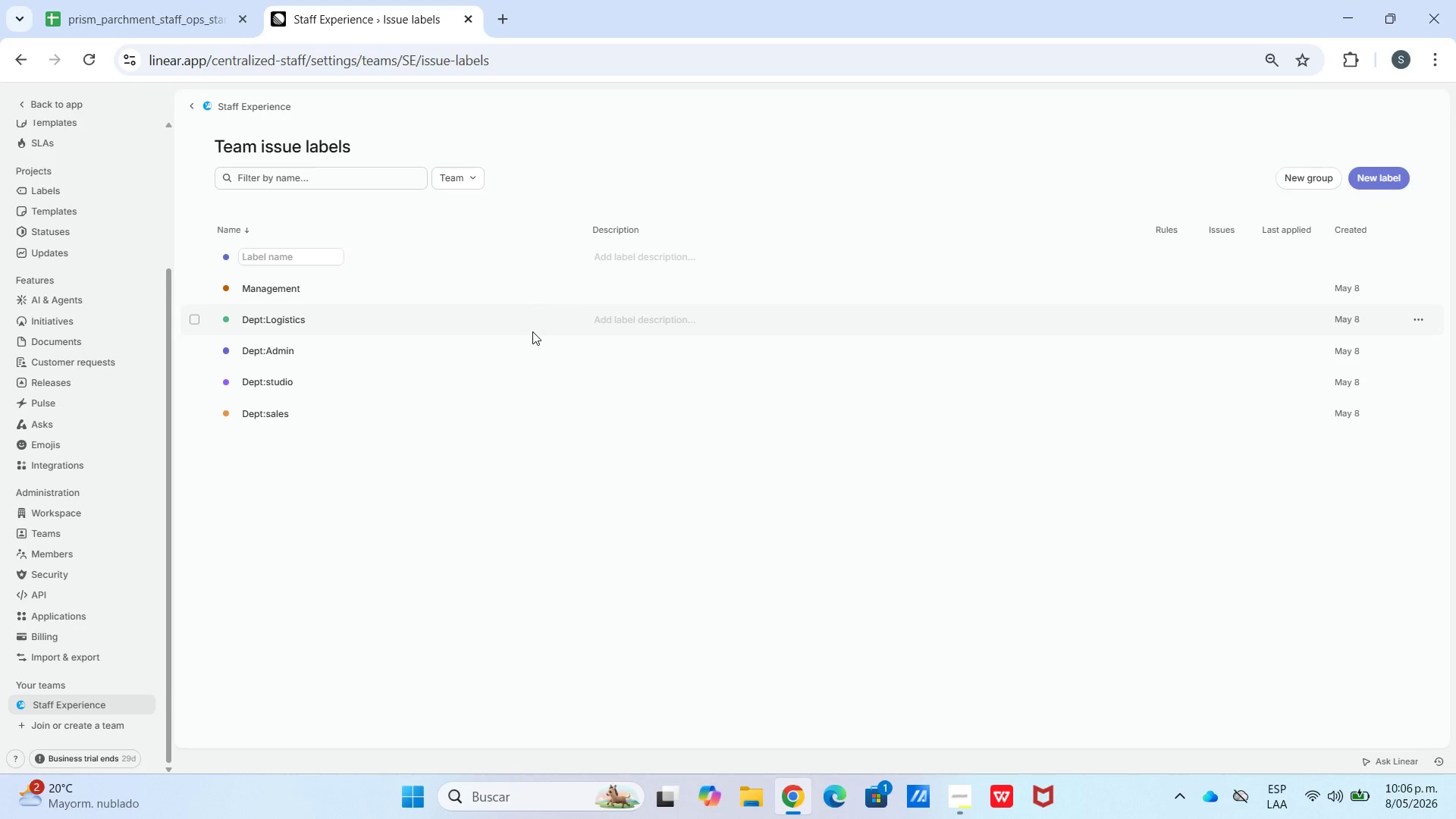 
wait(15.36)
 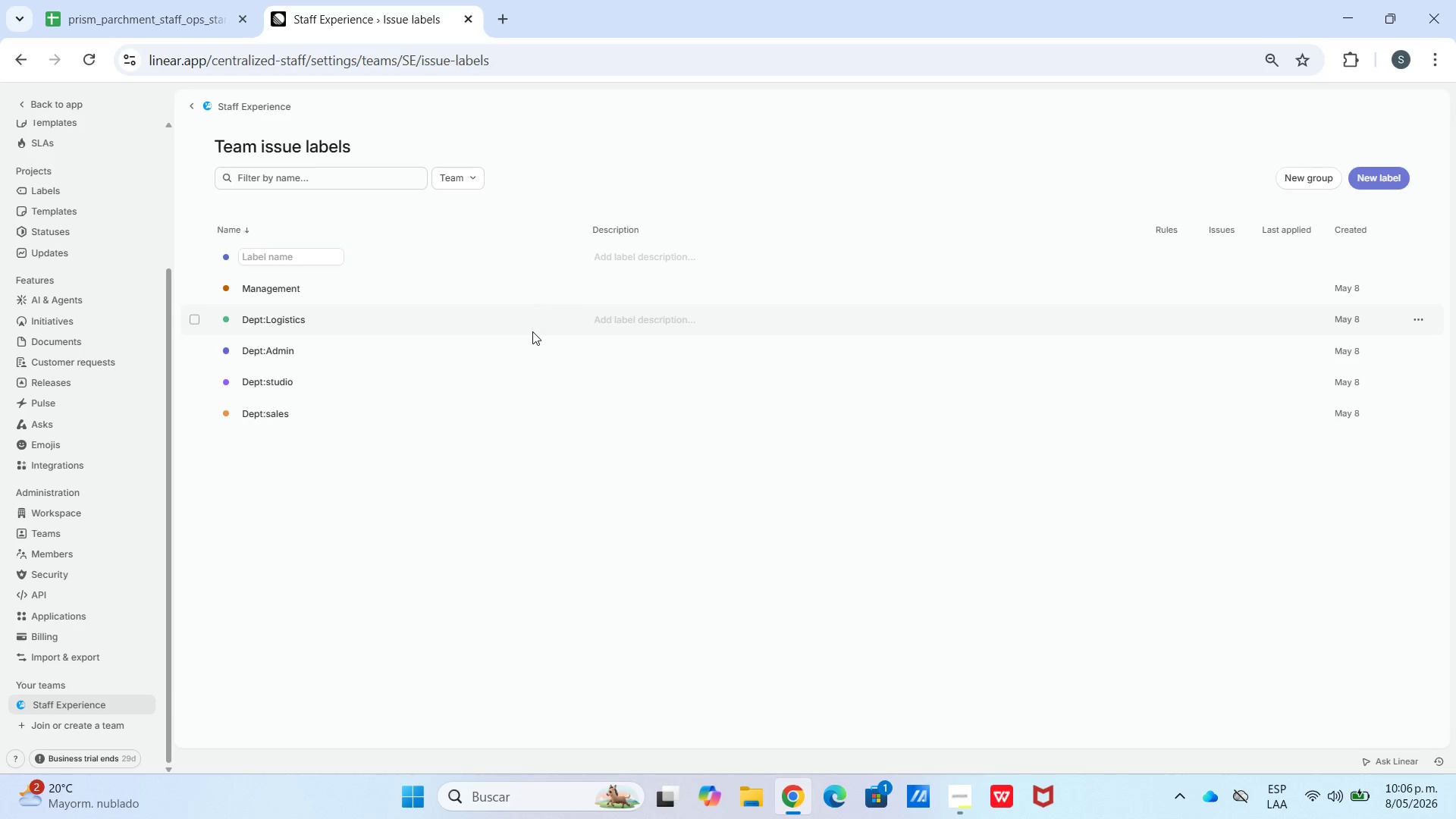 
type(Type )
key(Backspace)
type(> Onboarding)
 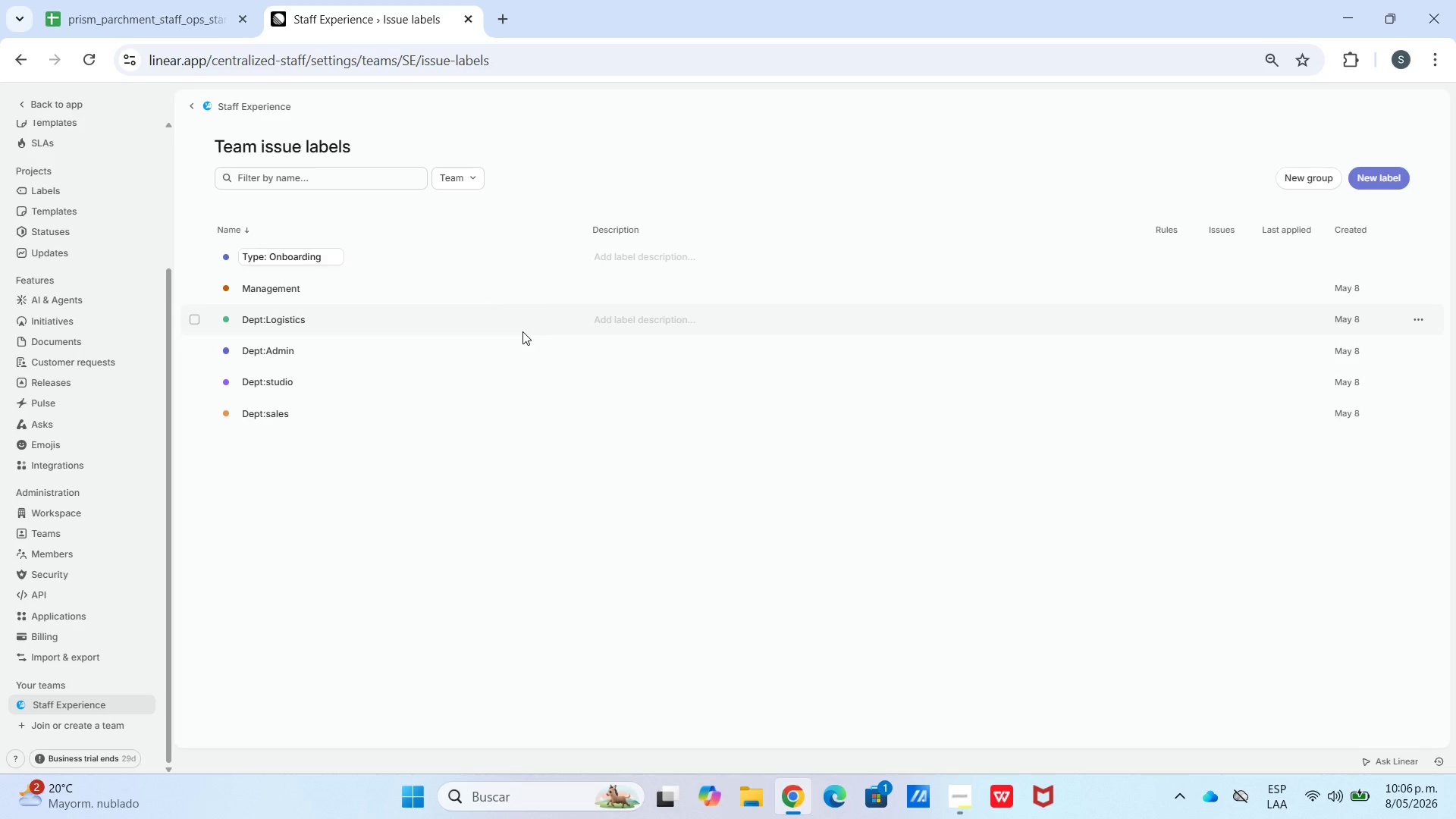 
left_click([228, 262])
 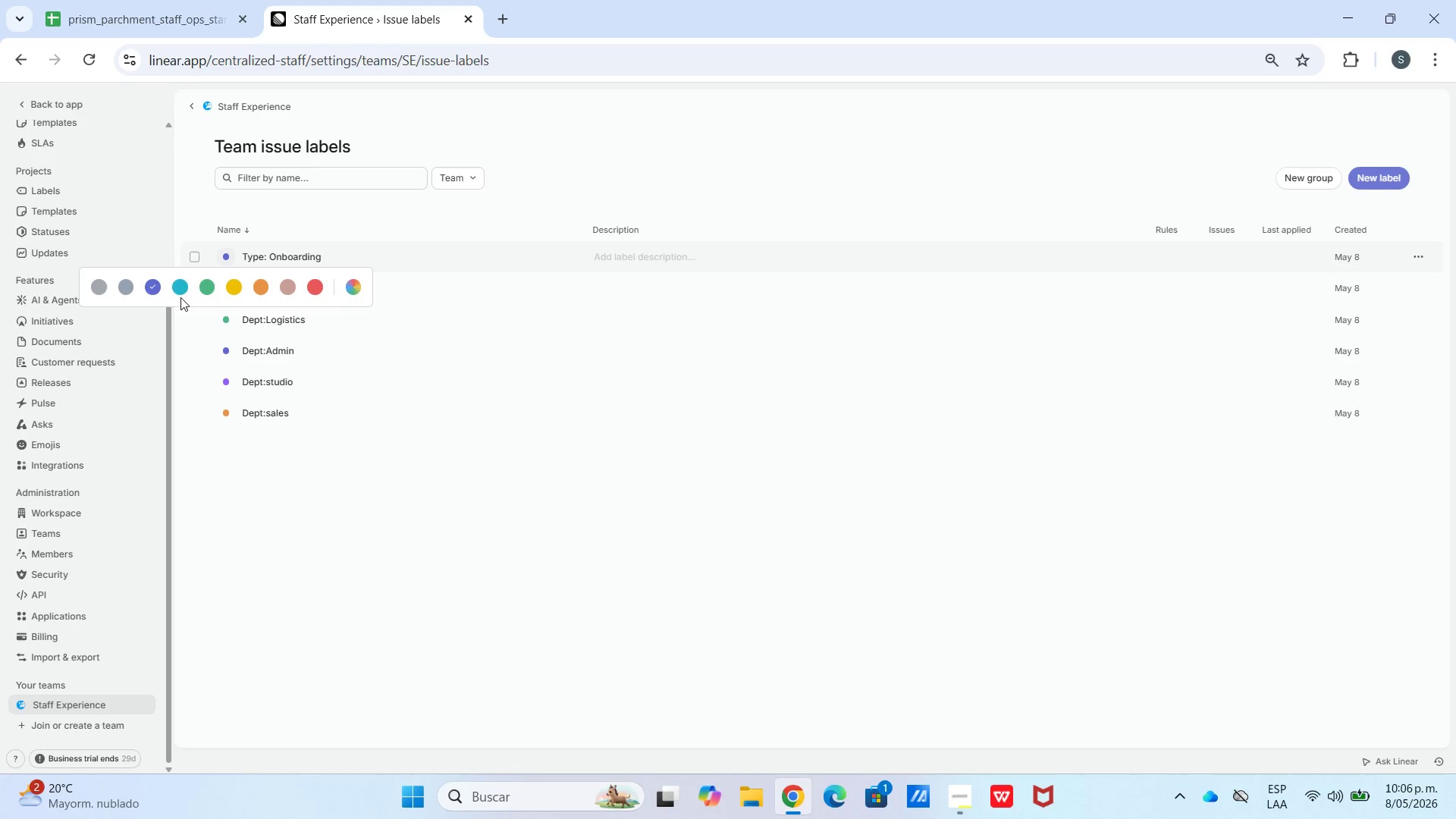 
left_click([184, 287])
 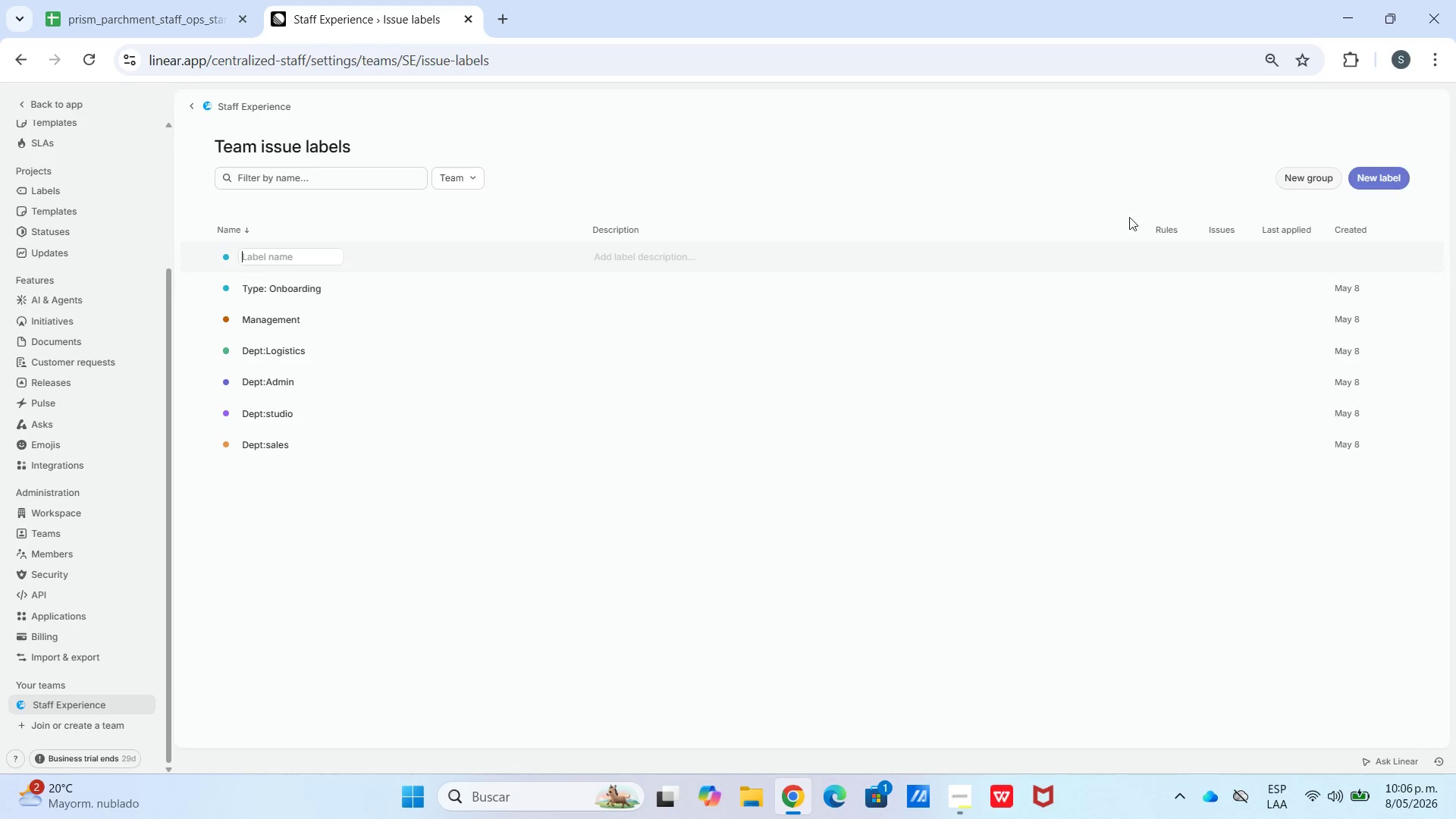 
type(Type>)
 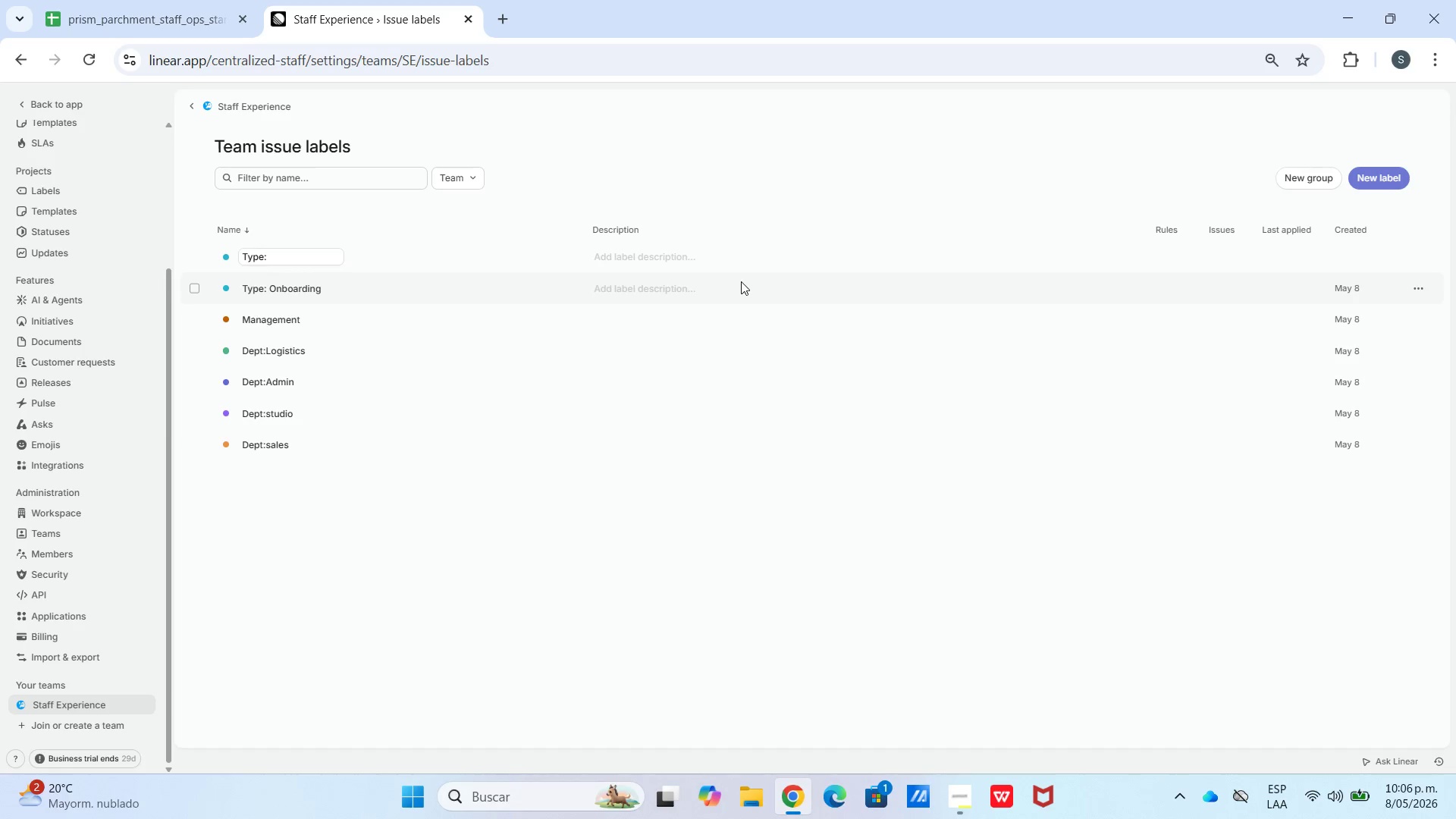 
wait(5.95)
 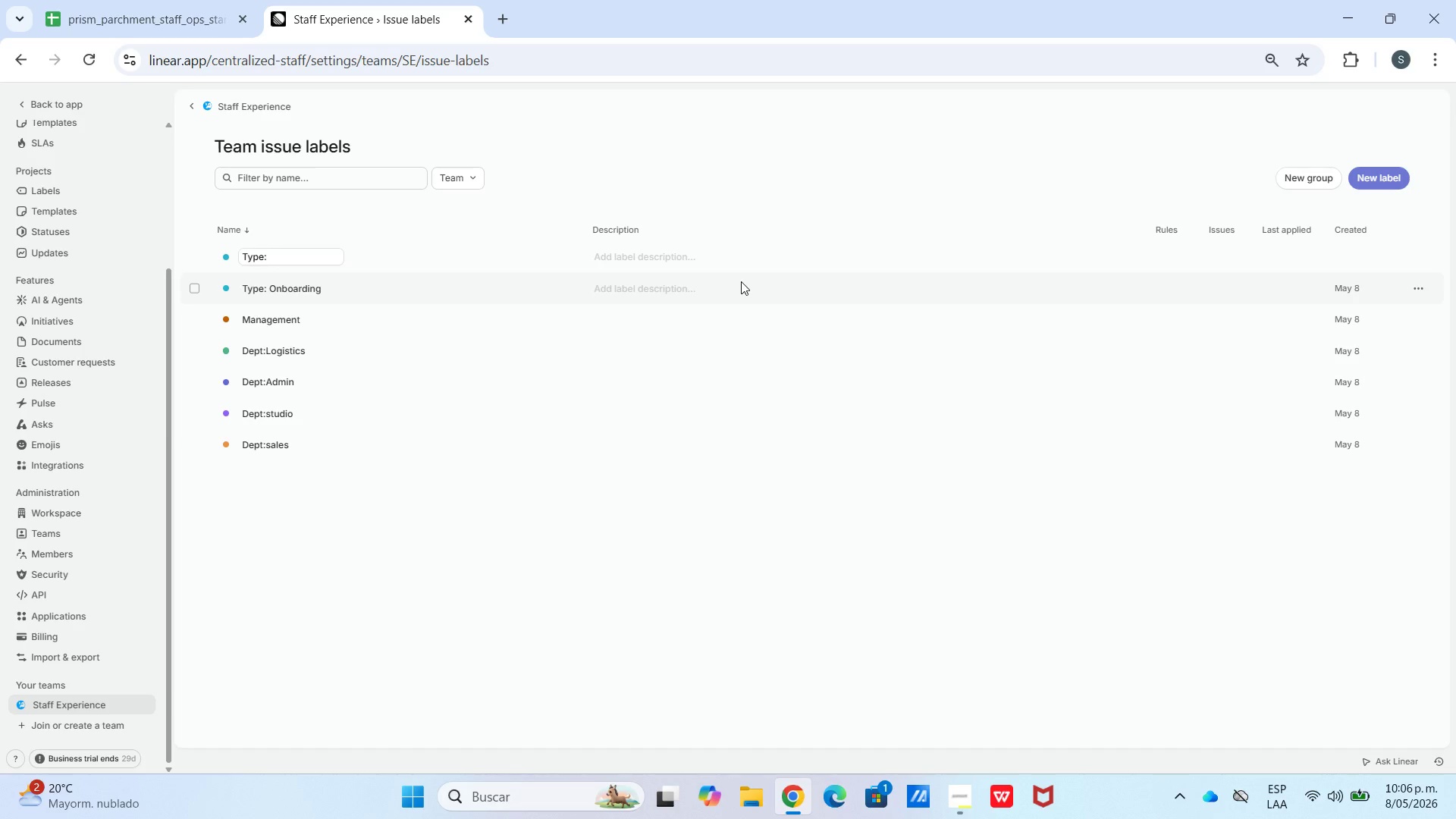 
type(Off)
key(Backspace)
key(Backspace)
key(Backspace)
type( Offboarding)
 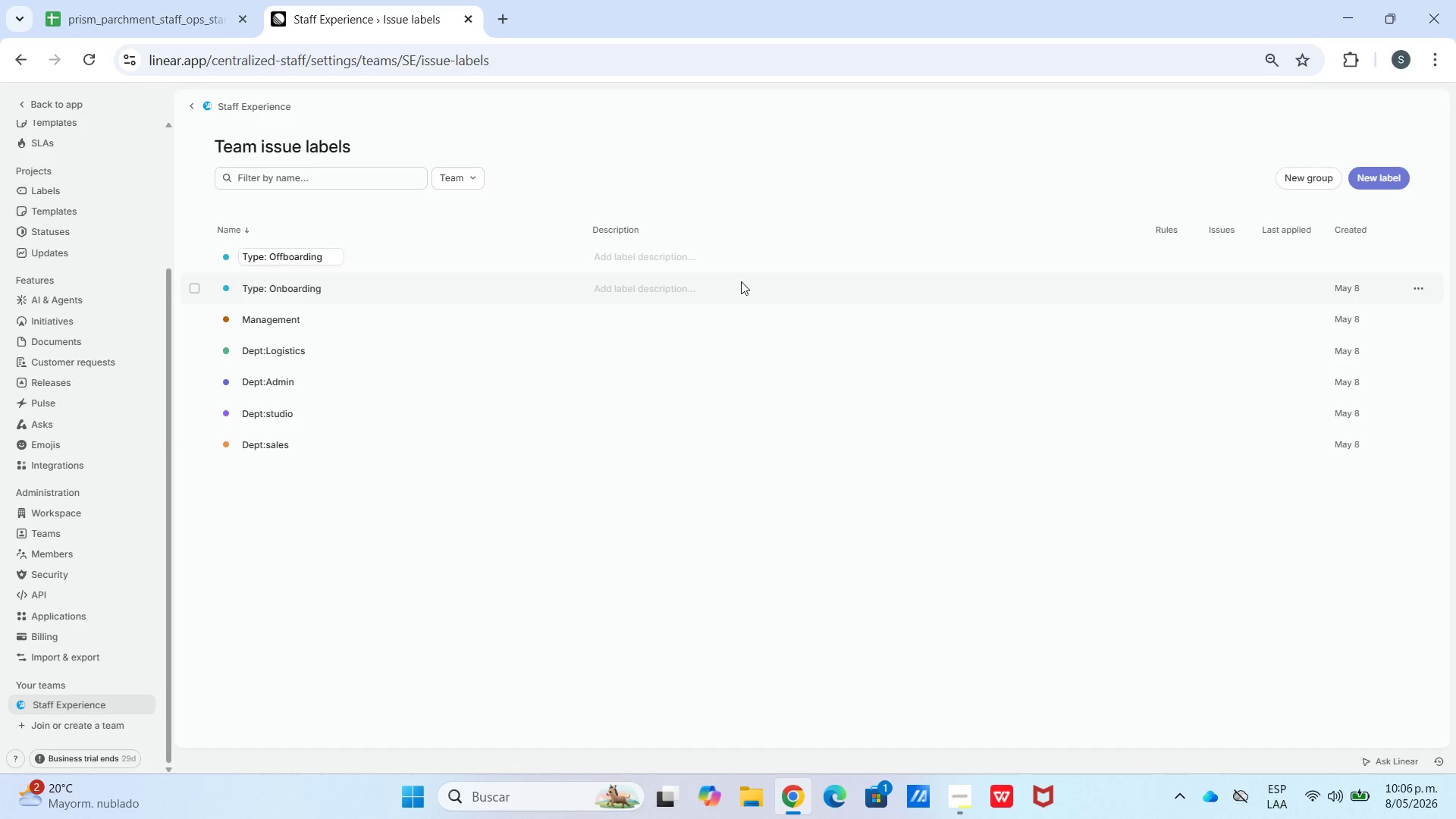 
left_click([226, 259])
 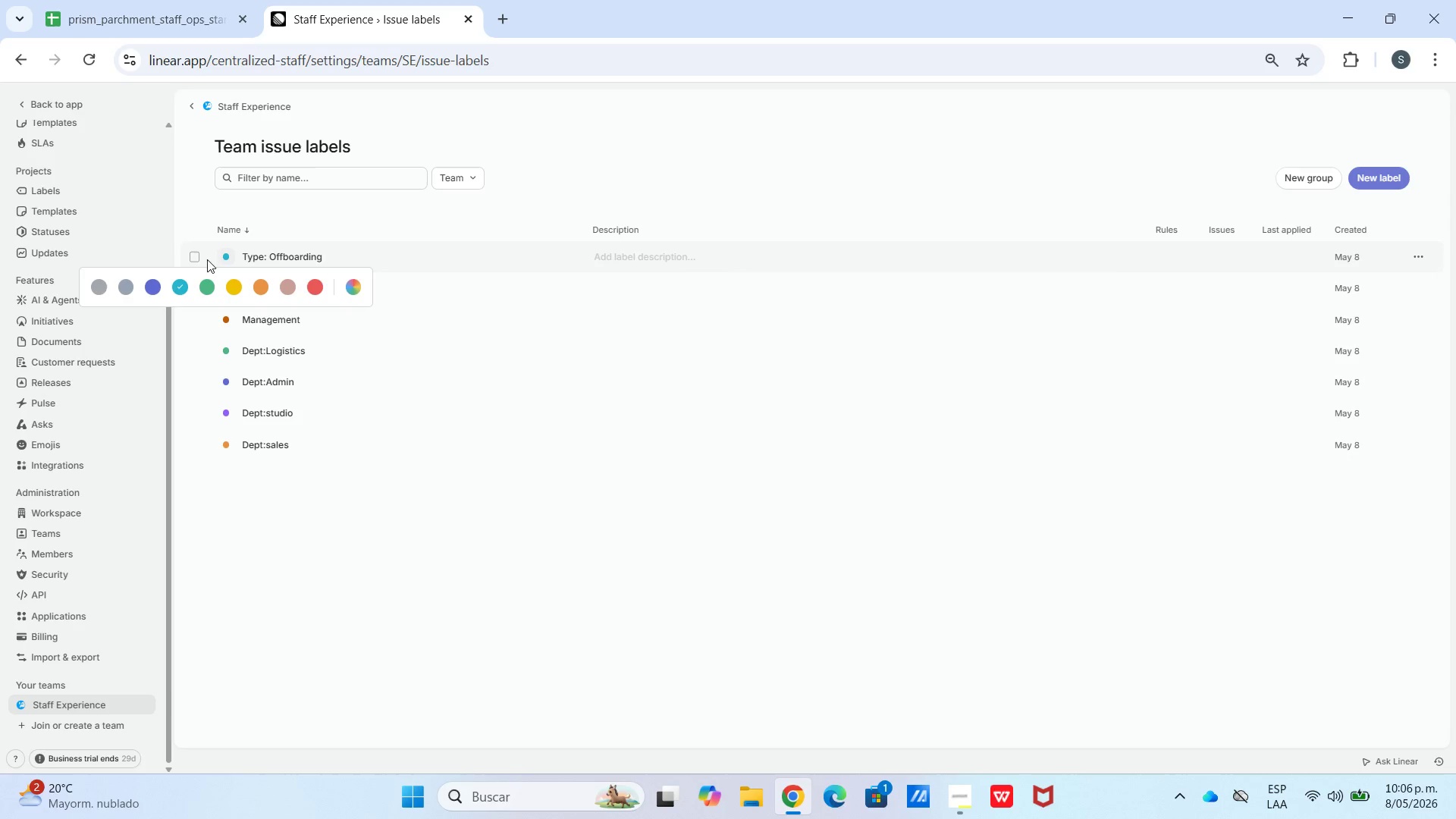 
left_click([321, 286])
 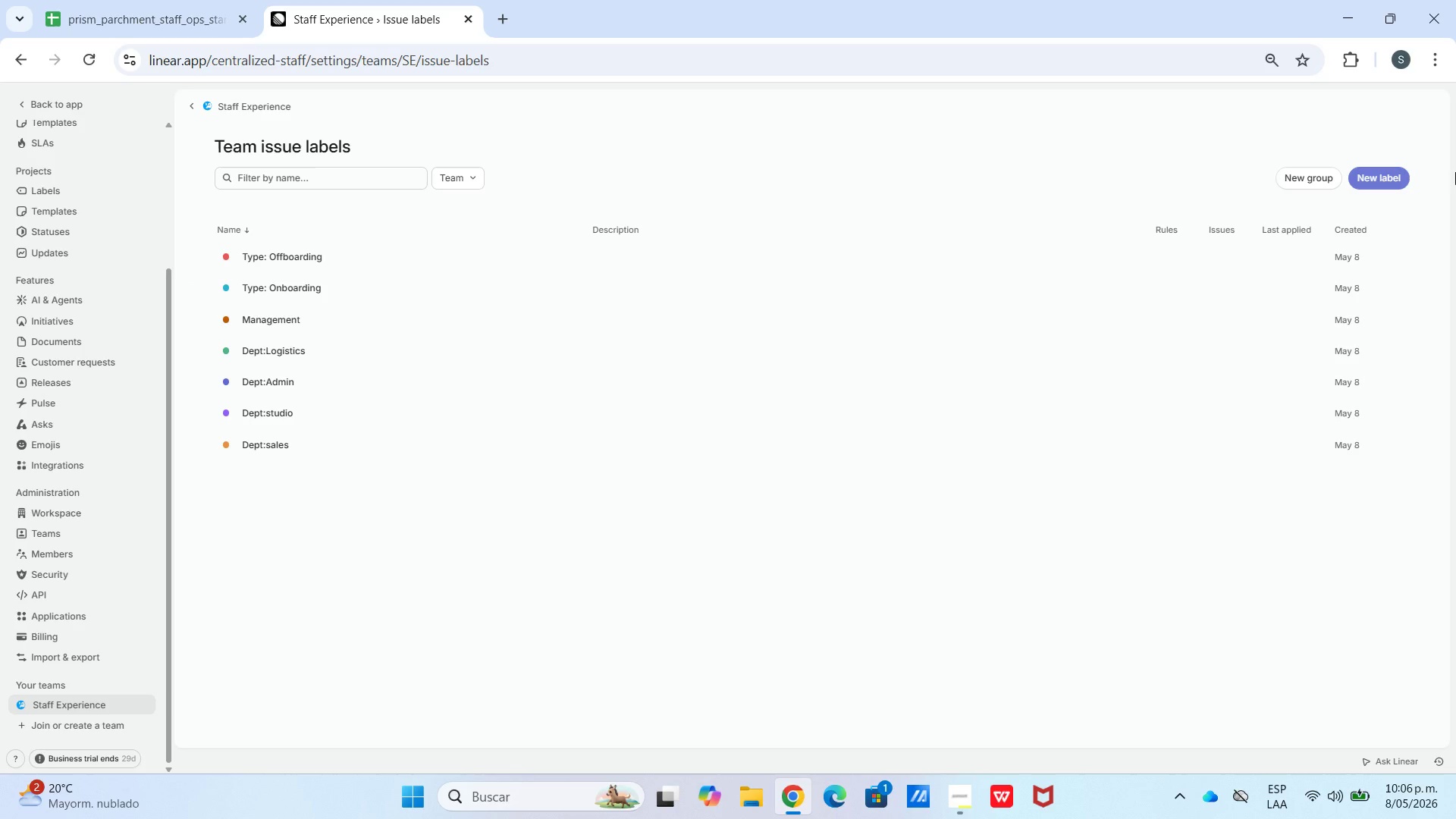 
left_click([1389, 170])
 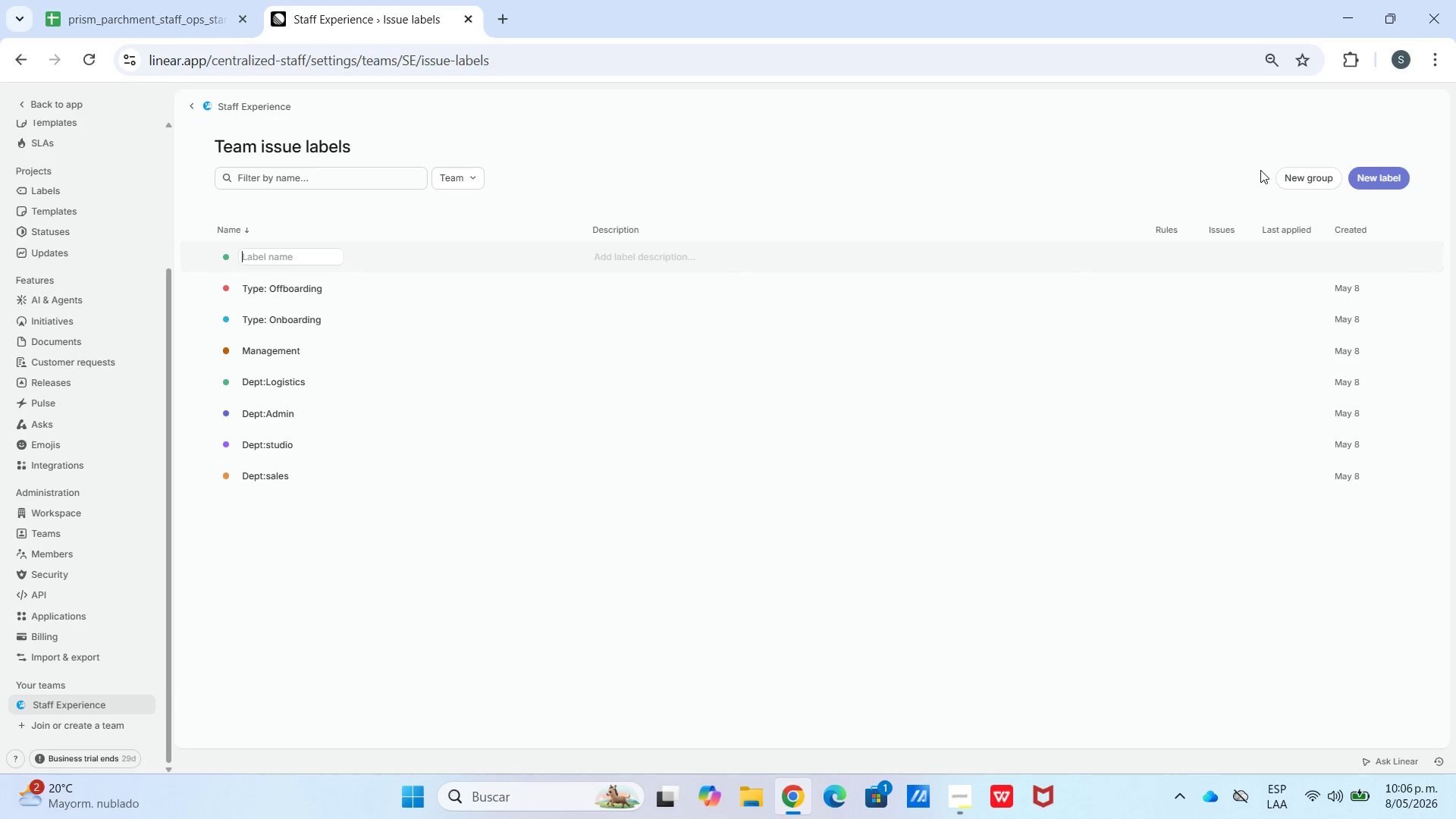 
type(Type> Performane)
key(Backspace)
type(ce Review)
 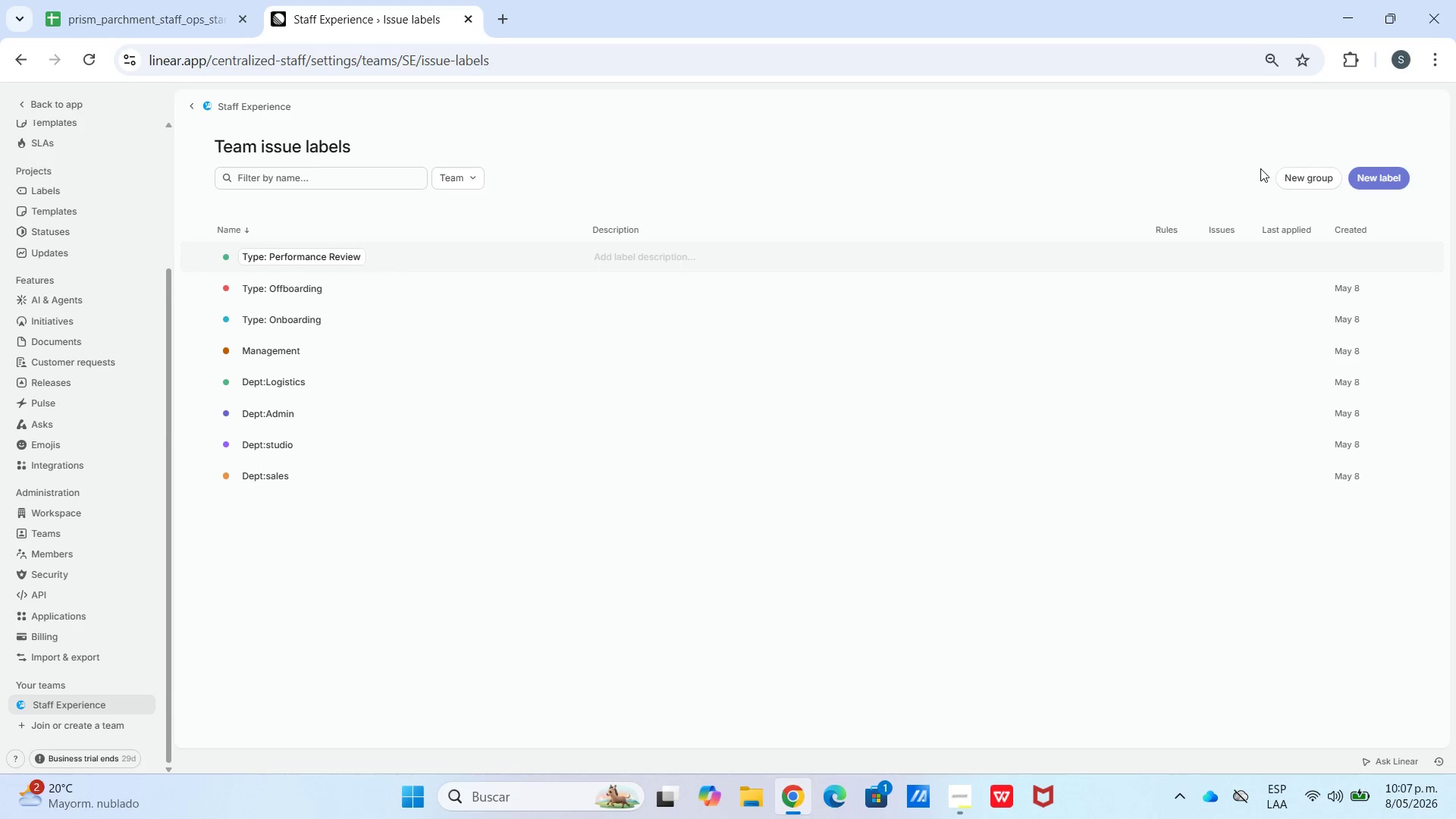 
wait(5.84)
 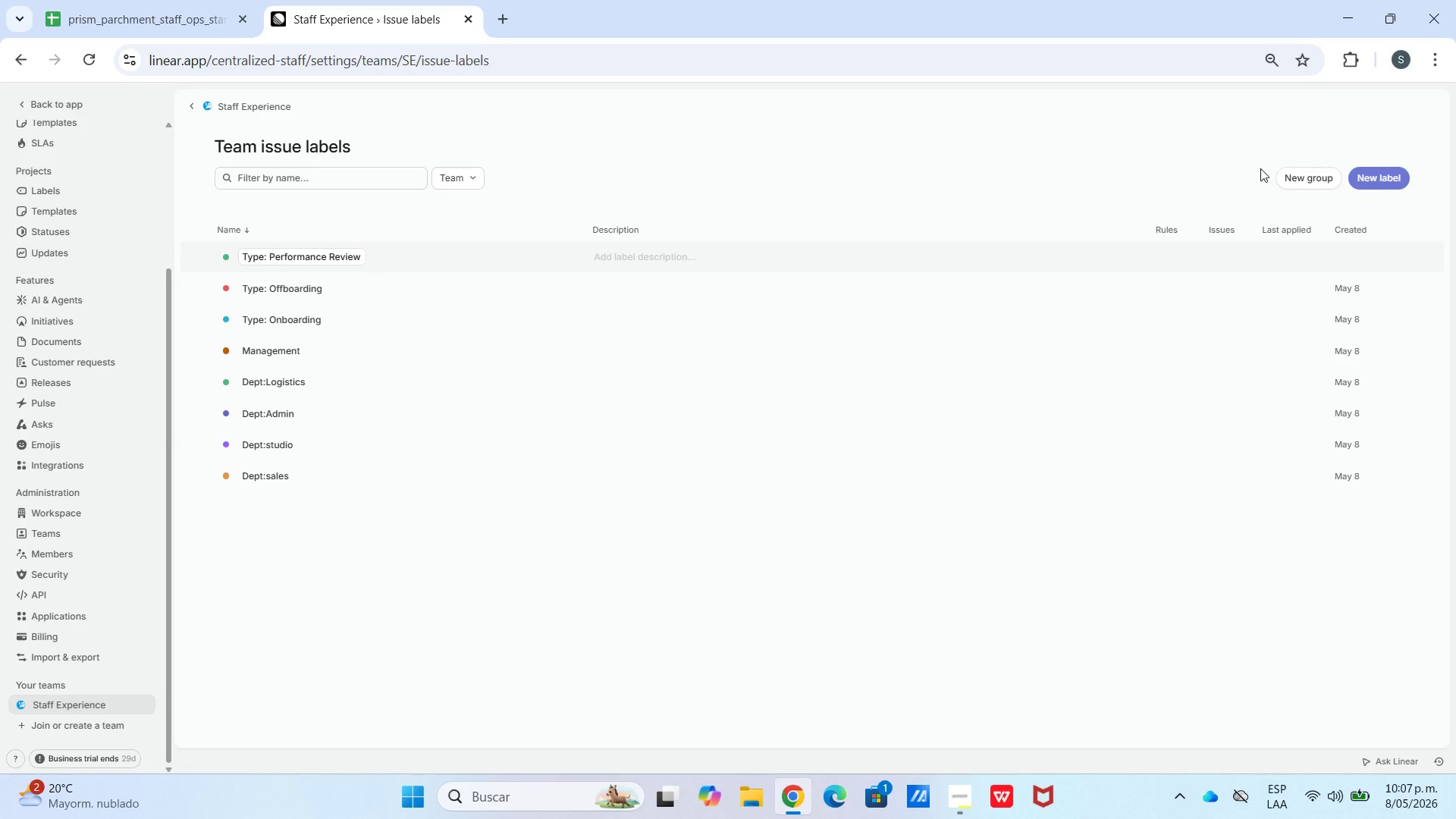 
left_click([218, 258])
 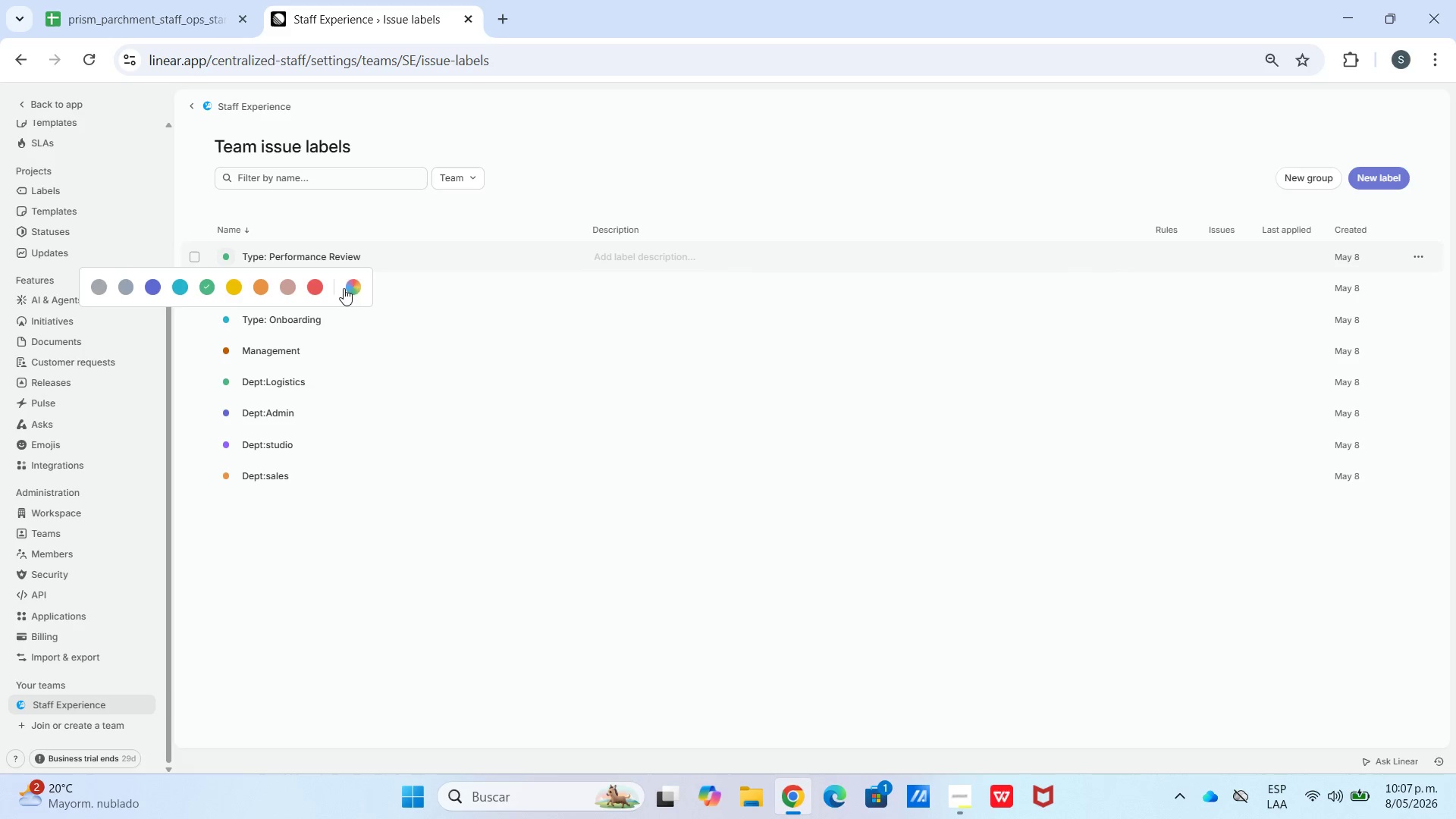 
left_click([360, 282])
 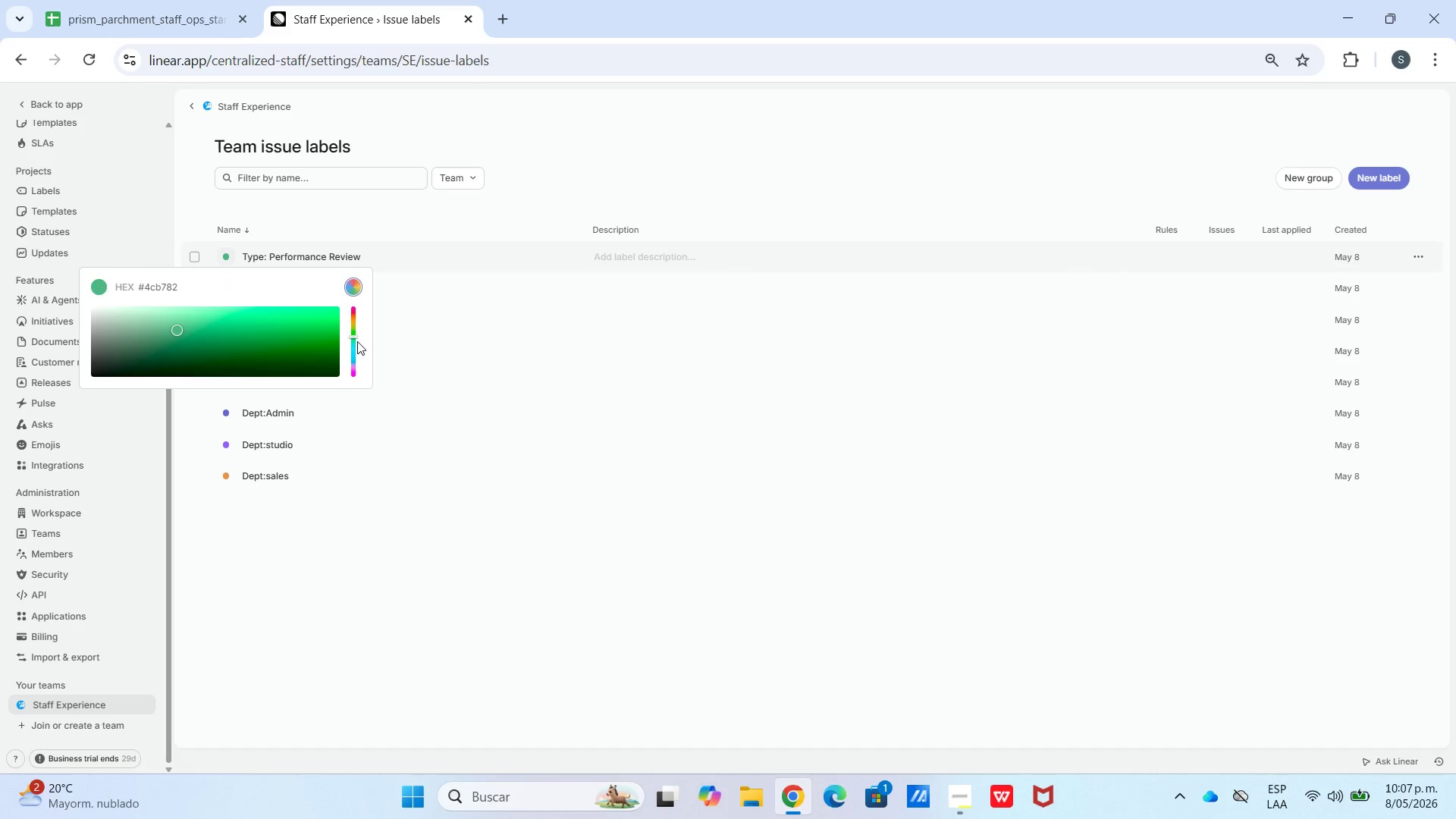 
left_click_drag(start_coordinate=[354, 336], to_coordinate=[353, 321])
 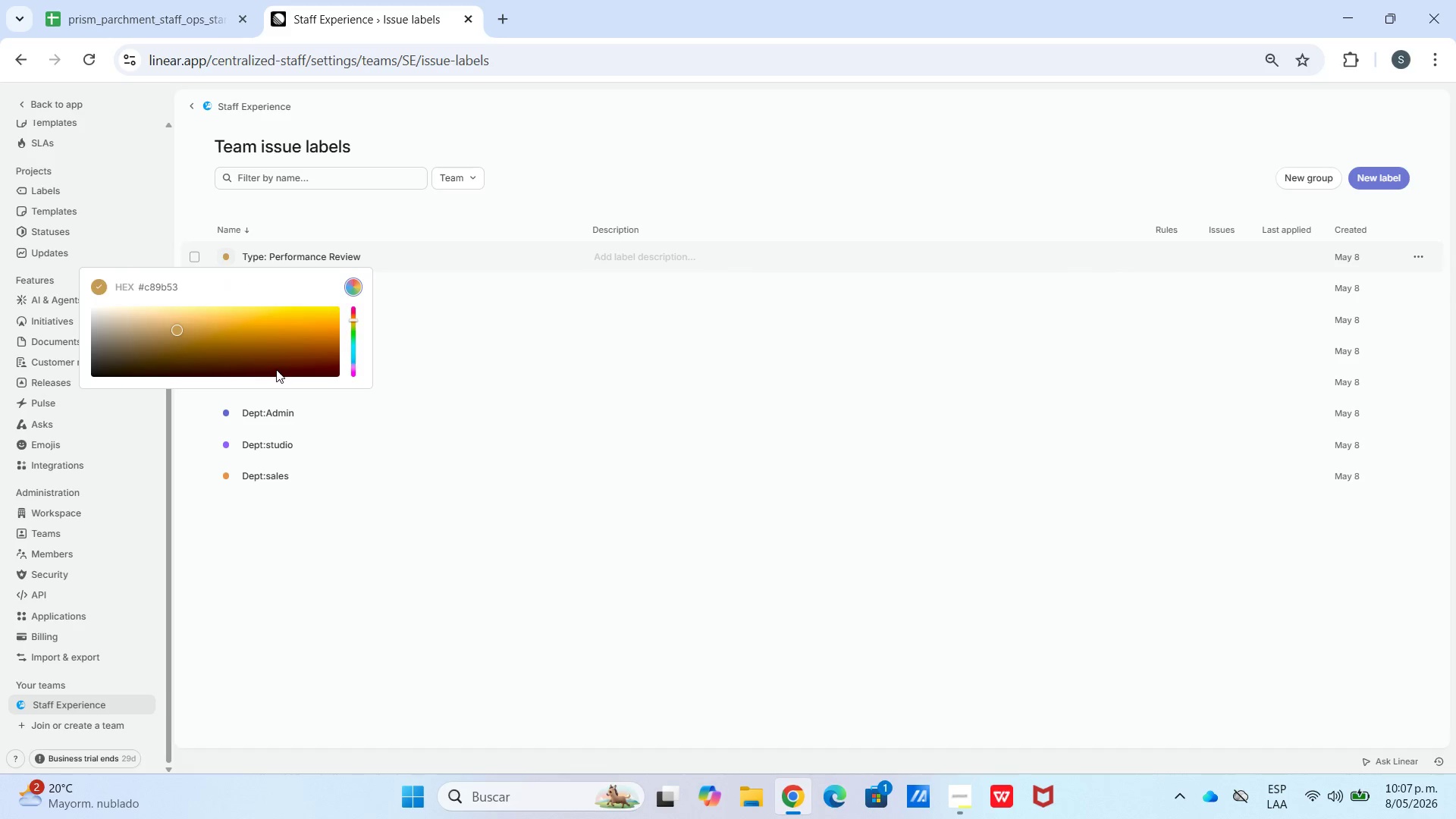 
left_click_drag(start_coordinate=[275, 370], to_coordinate=[336, 318])
 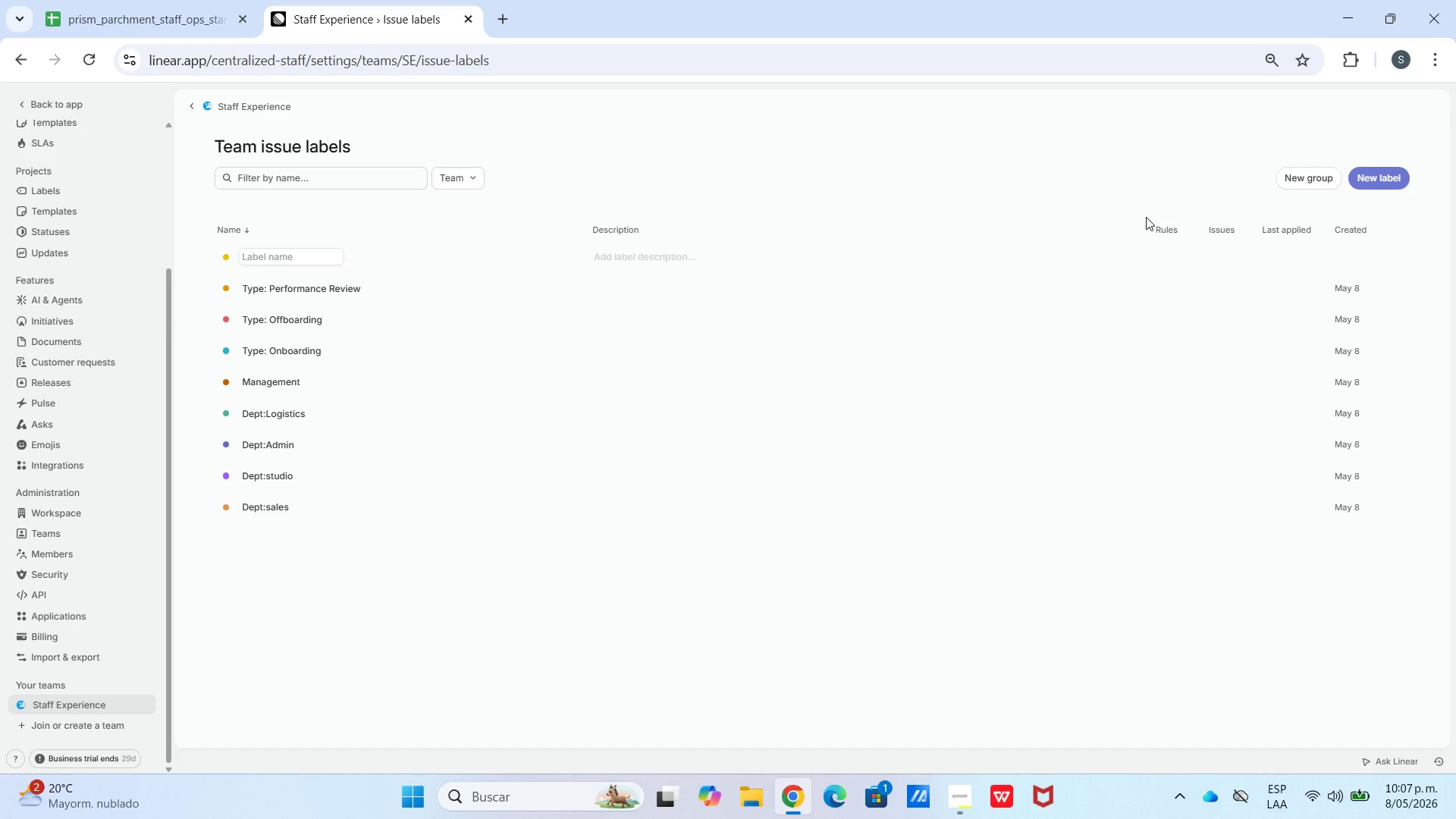 
wait(6.0)
 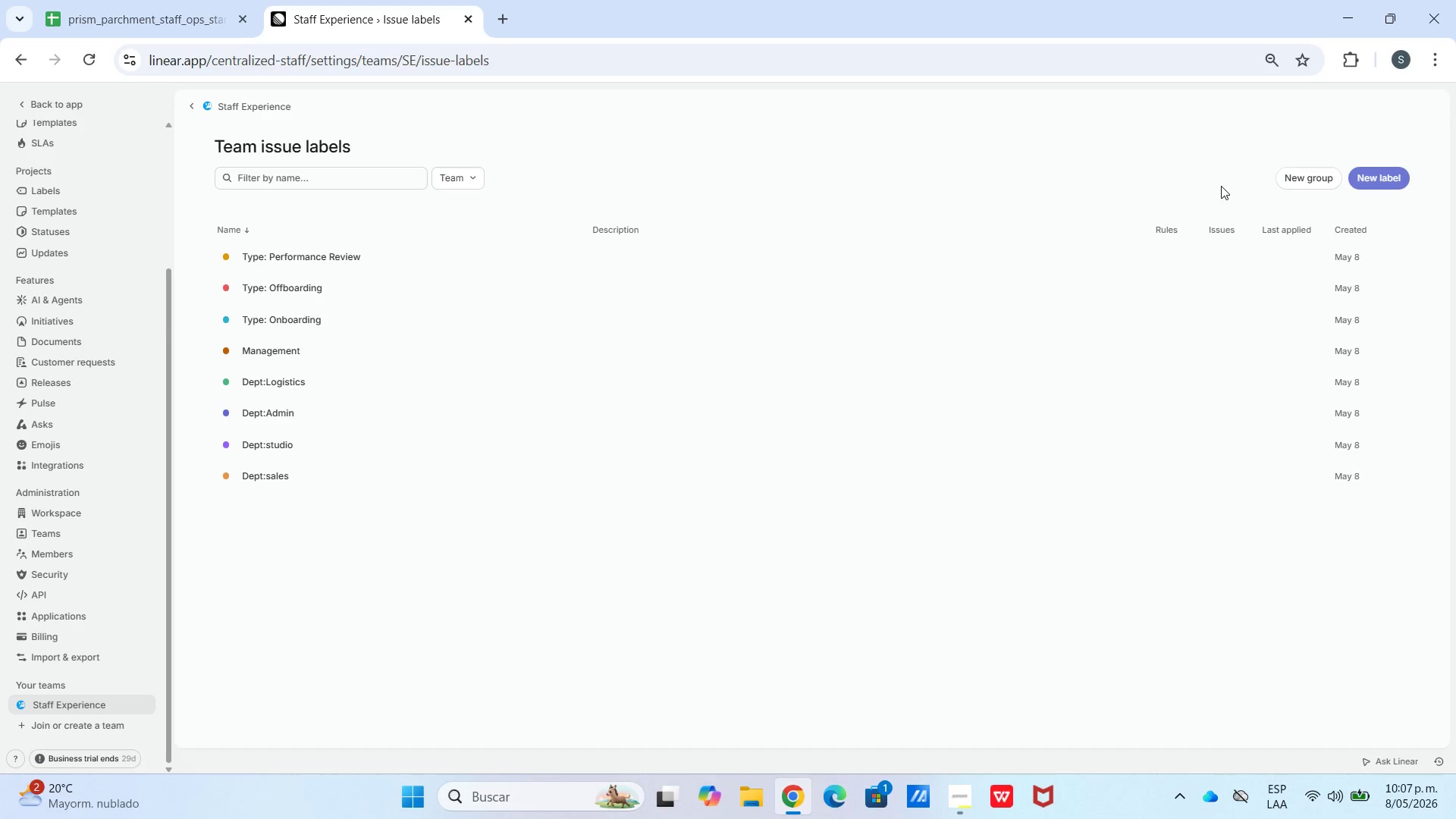 
type(Sy)
key(Backspace)
type(upple)
key(Backspace)
type(y)
 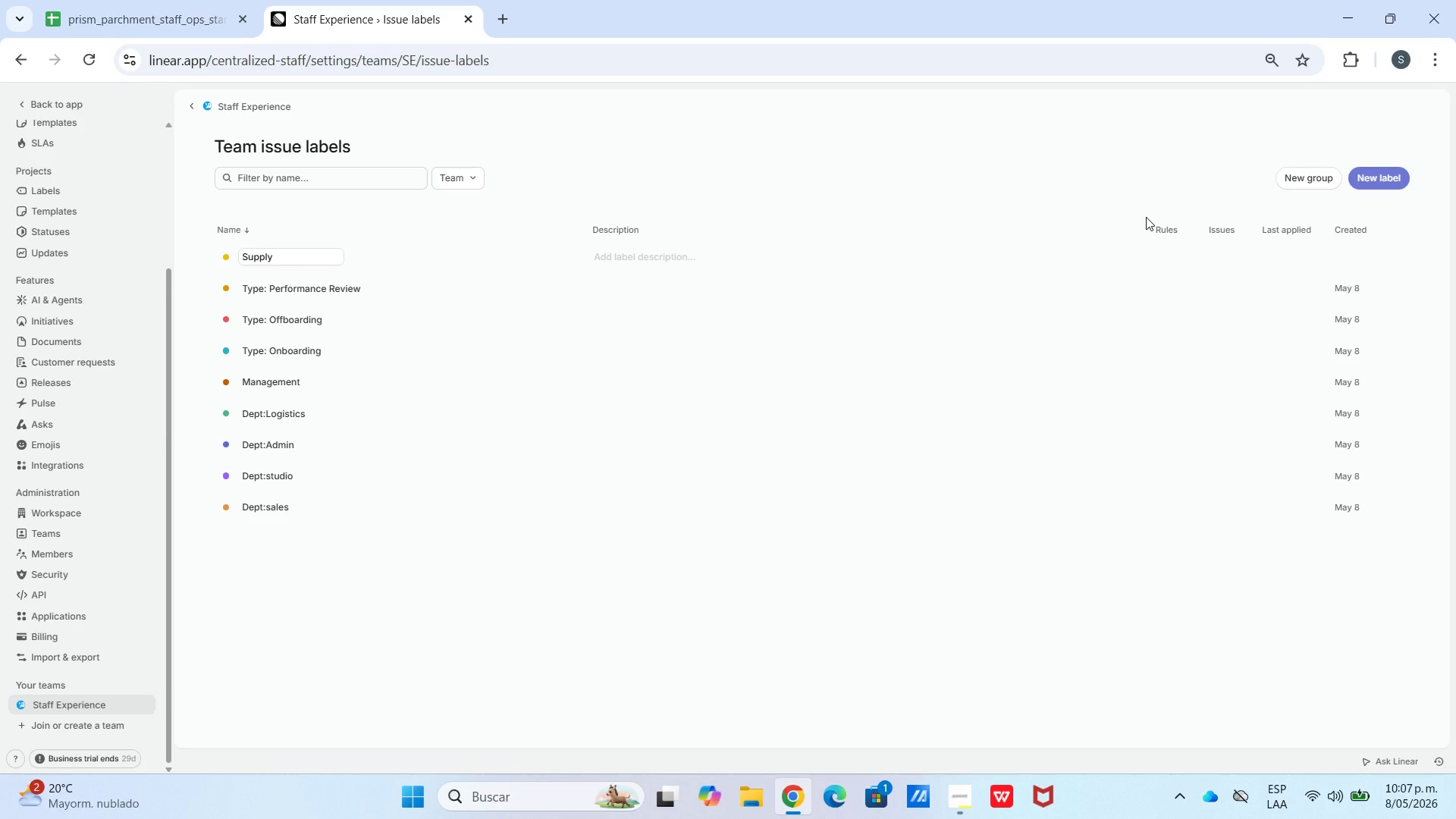 
wait(6.52)
 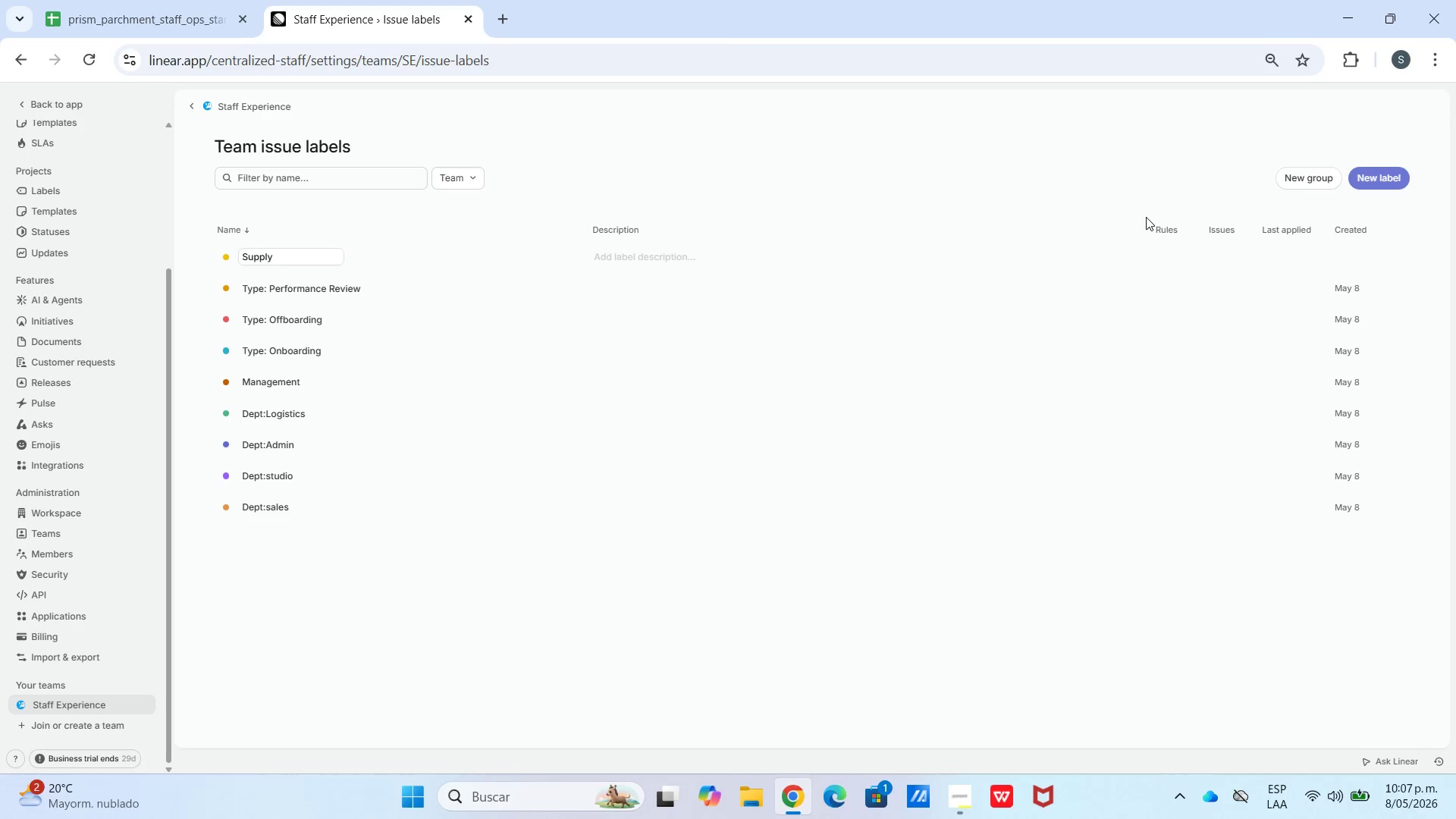 
hold_key(key=Backspace, duration=0.73)
 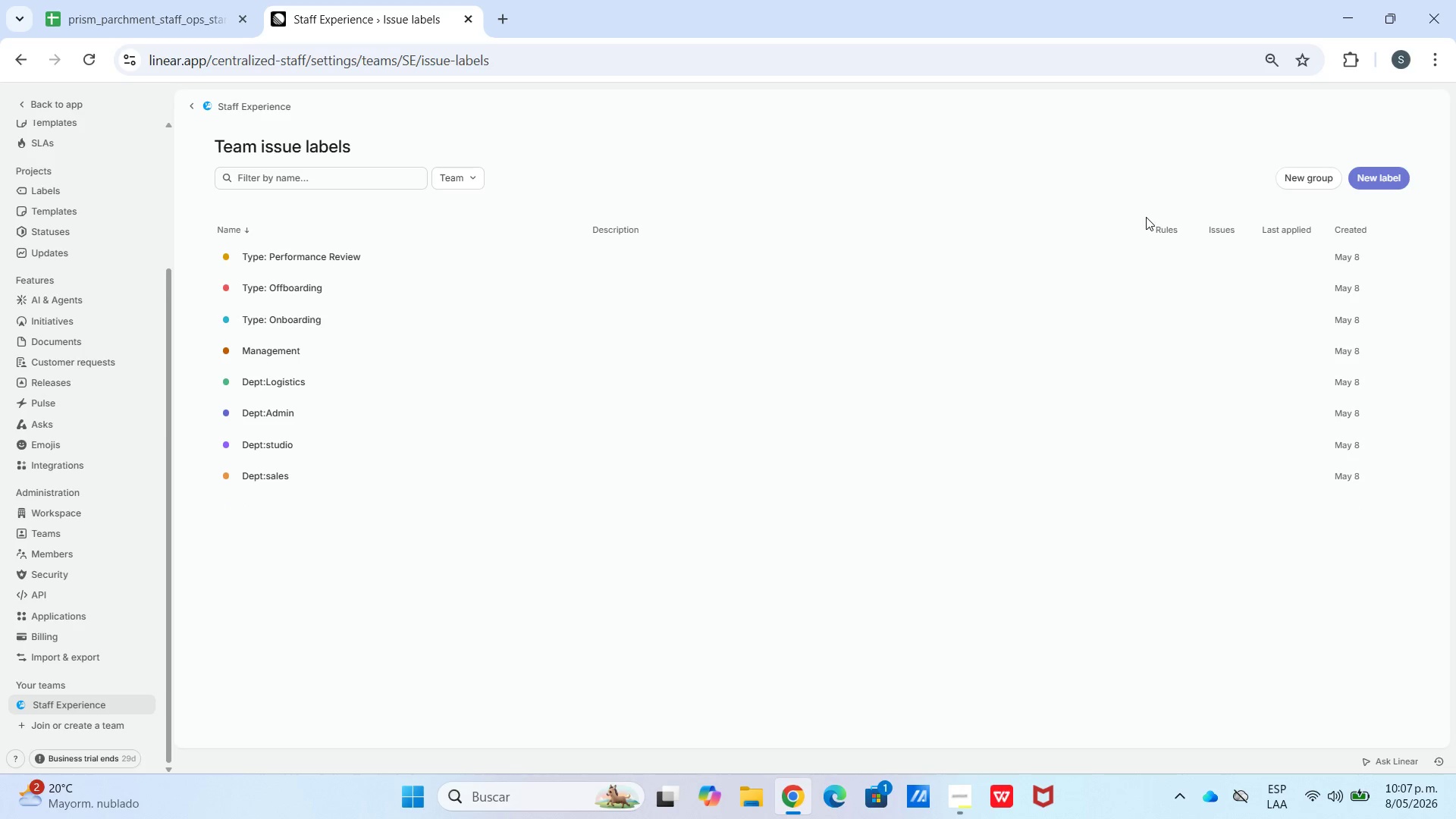 
type(Tyo)
 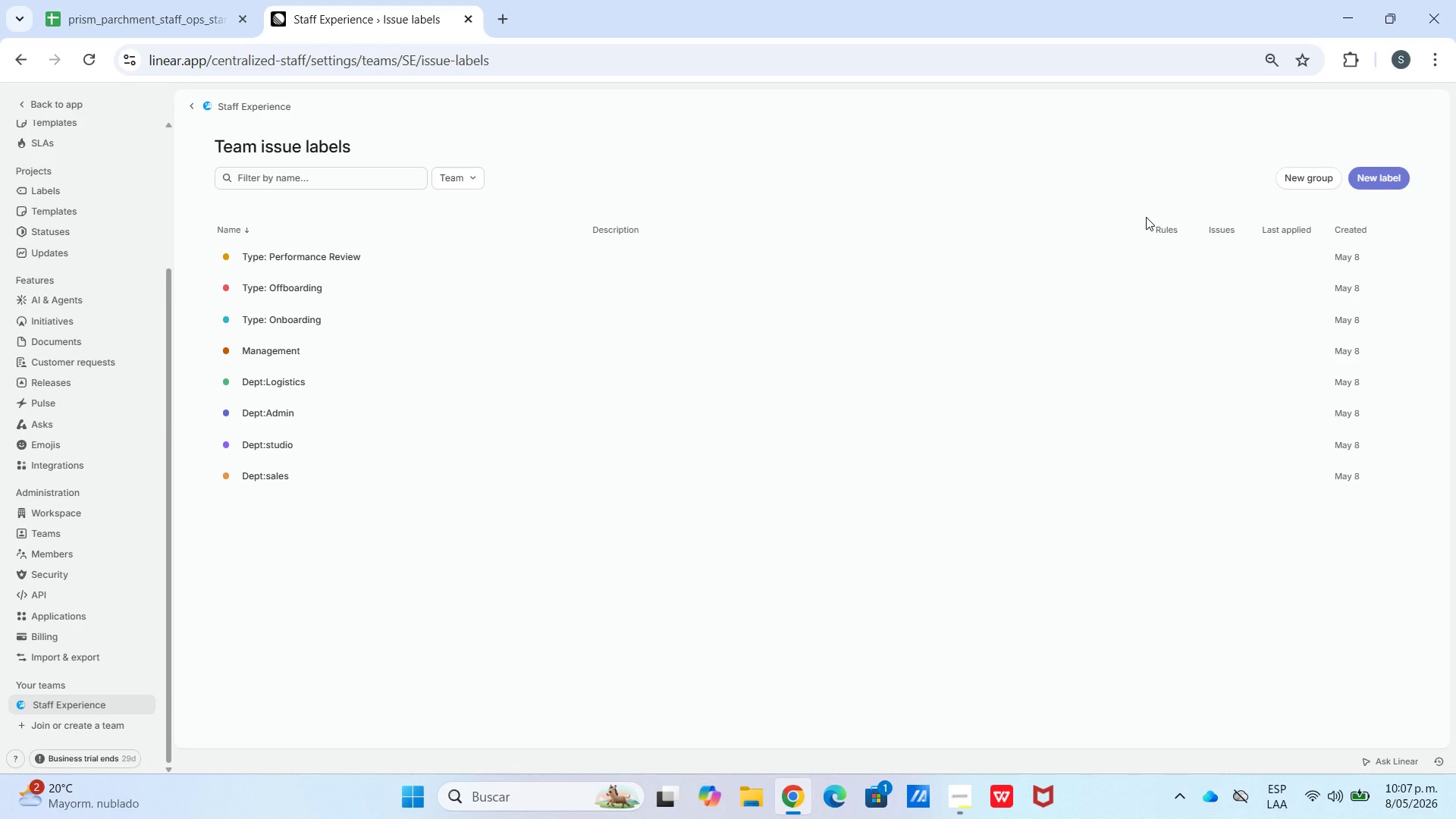 
key(F)
 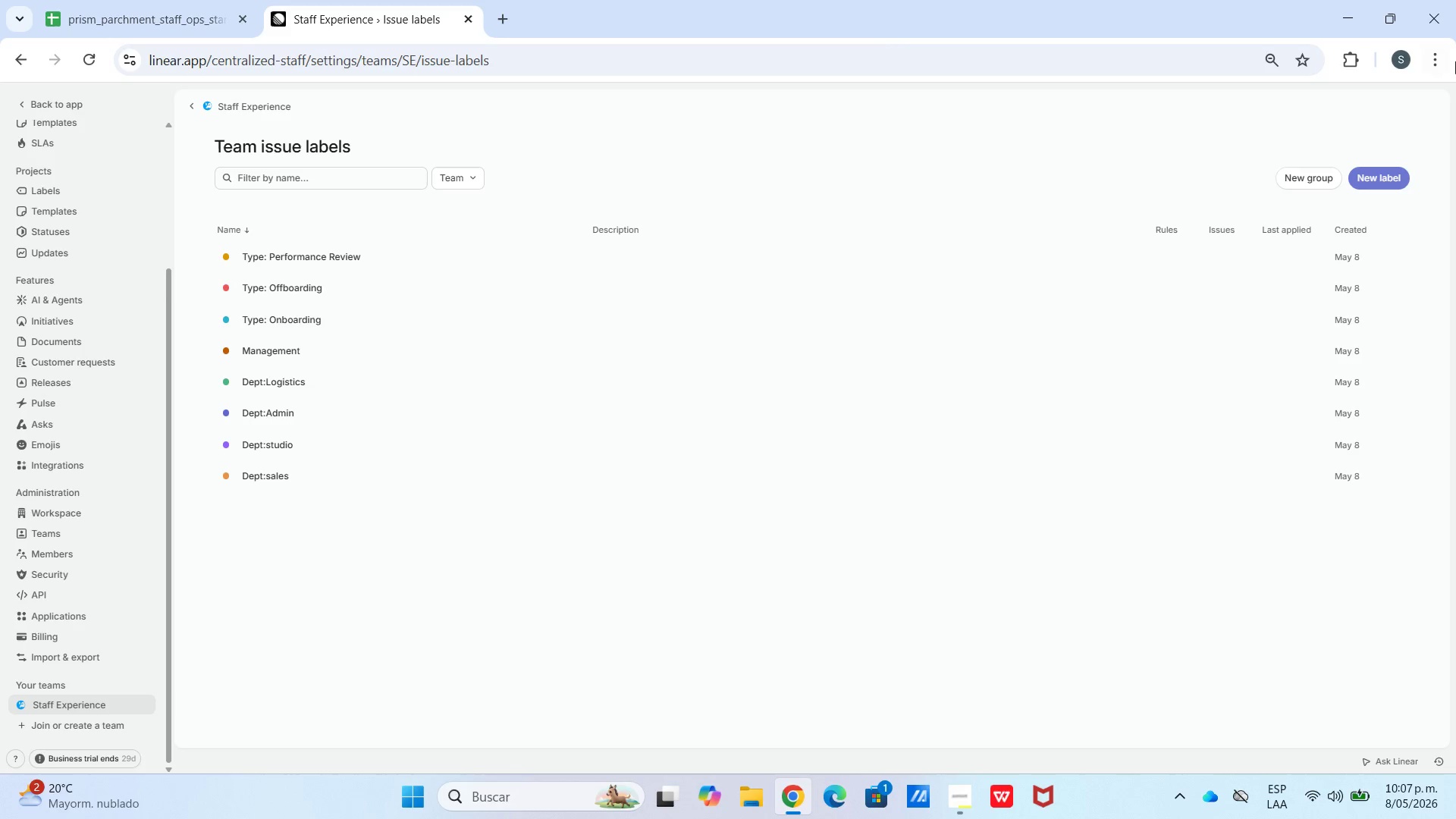 
left_click([1386, 180])
 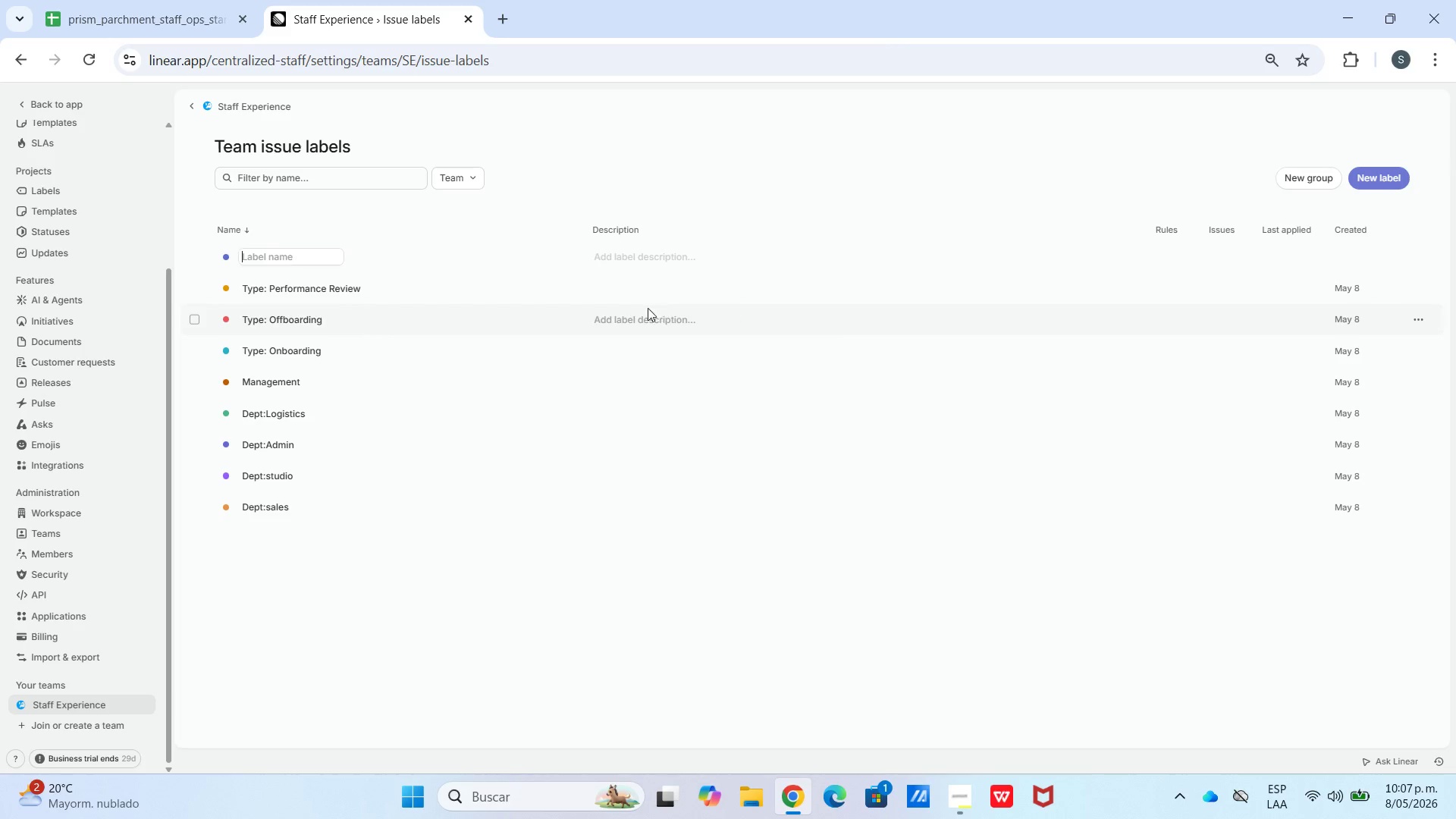 
type(Type> Supply Request)
 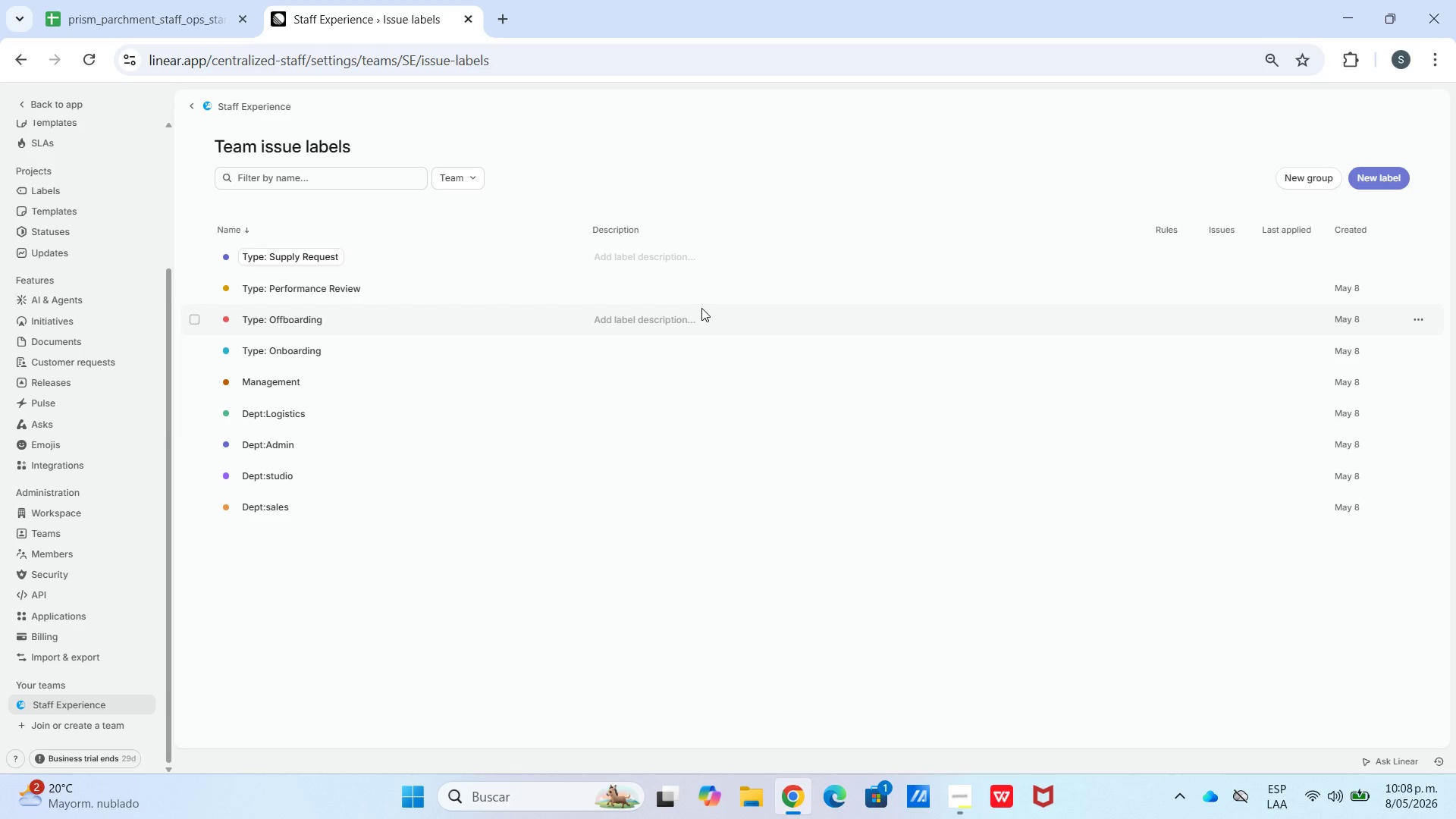 
key(Shift+Enter)
 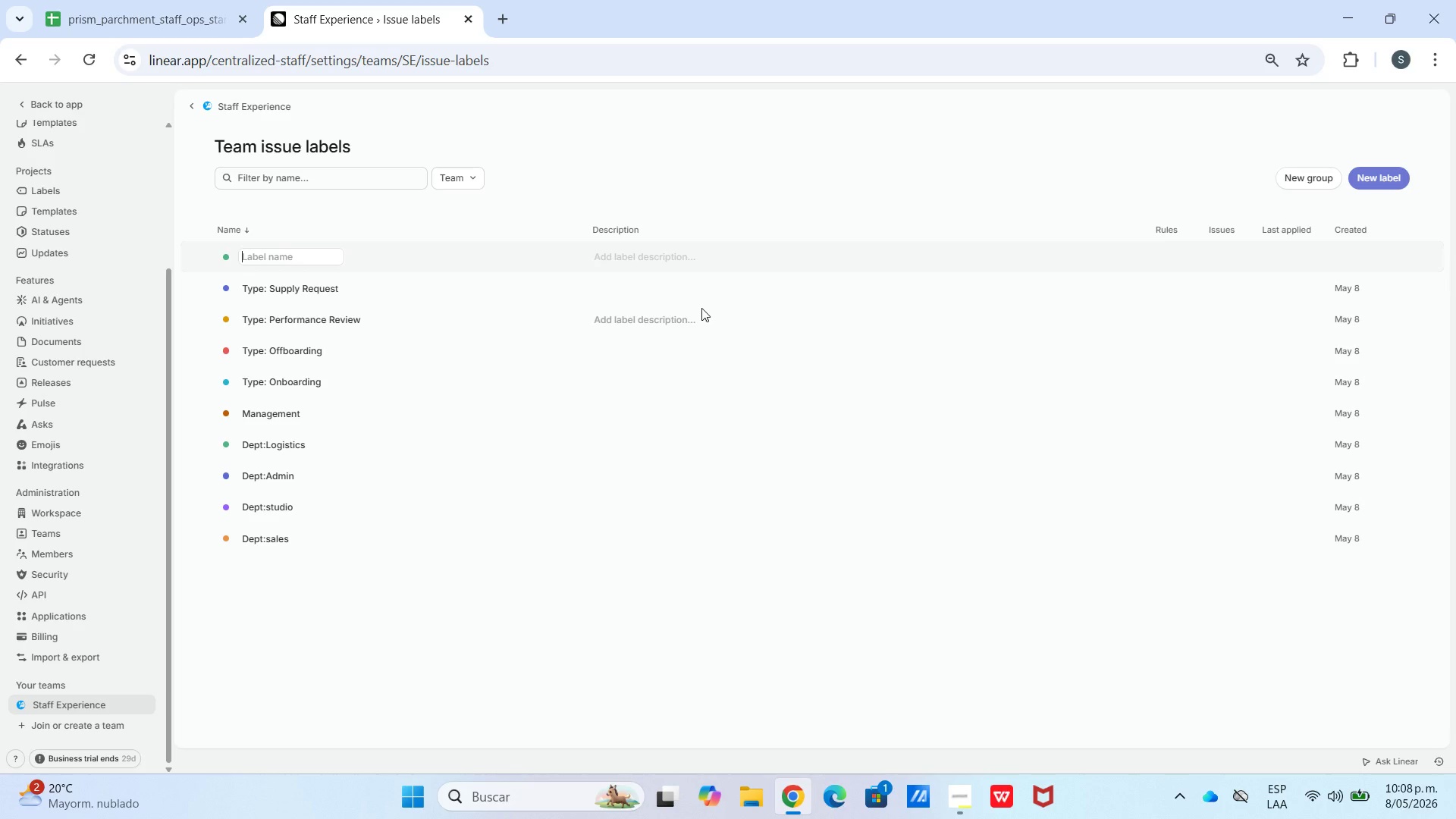 
type(Type> Incident Report)
 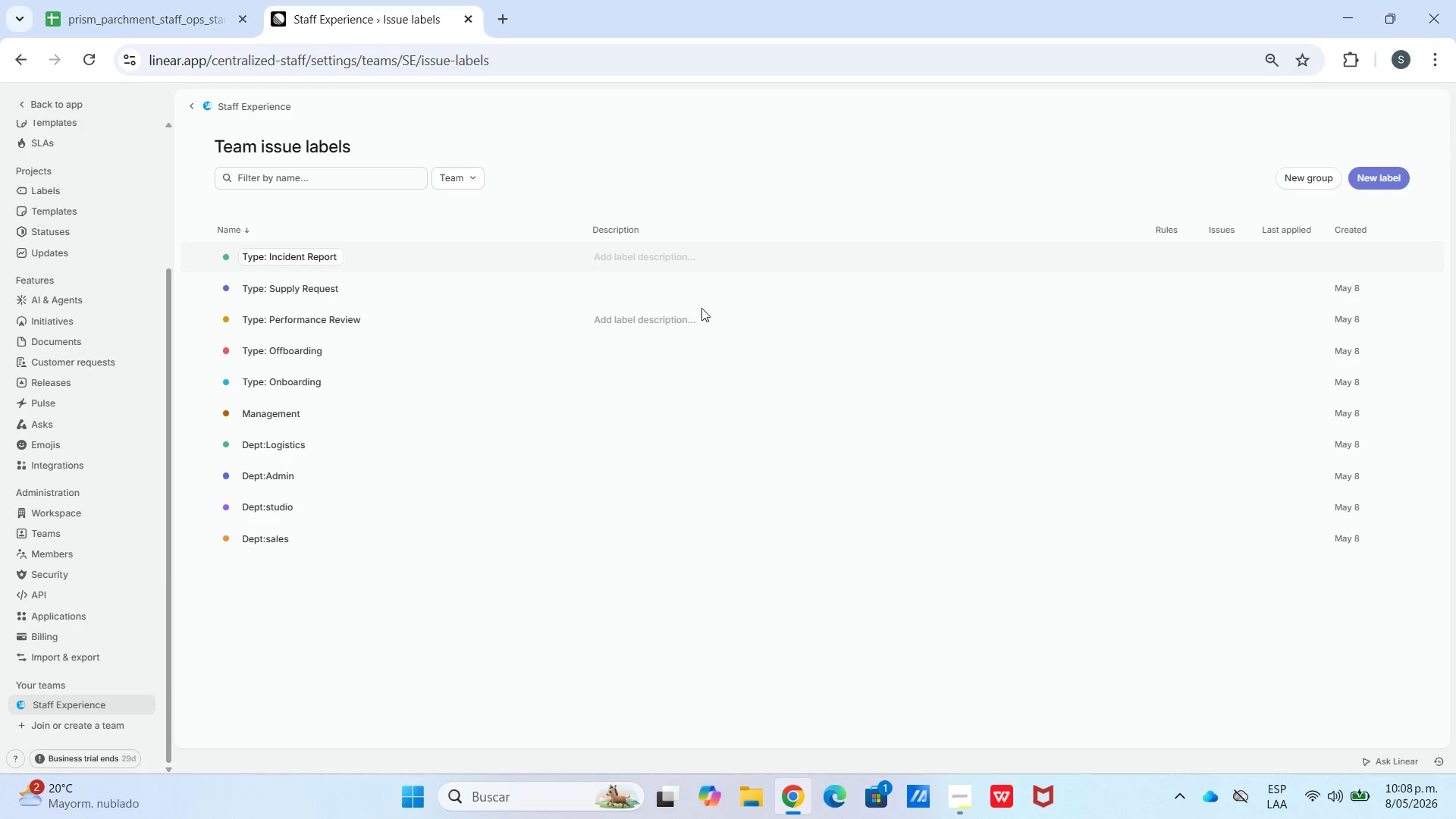 
key(Enter)
 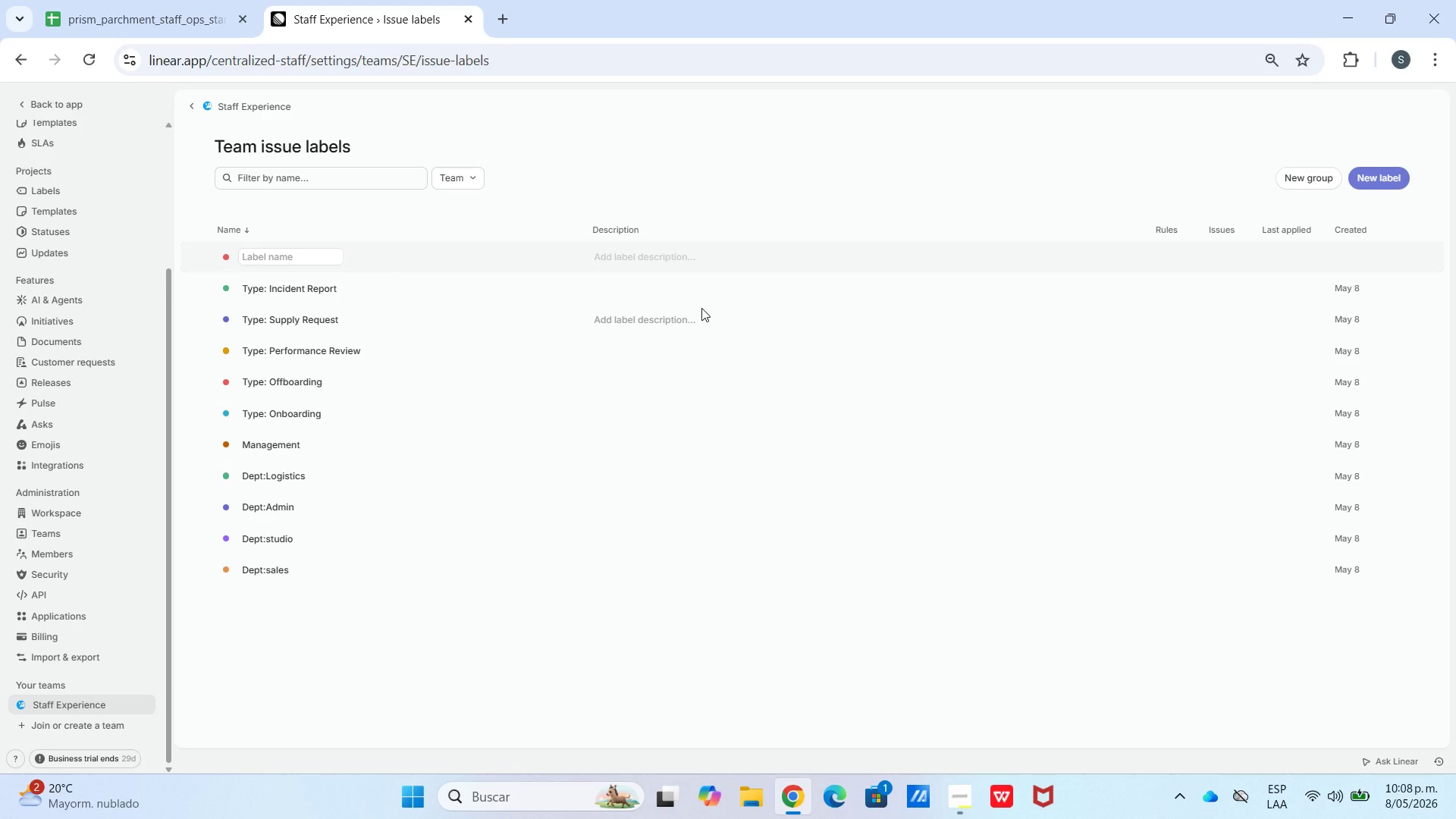 
type(Type> Pat)
key(Backspace)
type(yroll)
 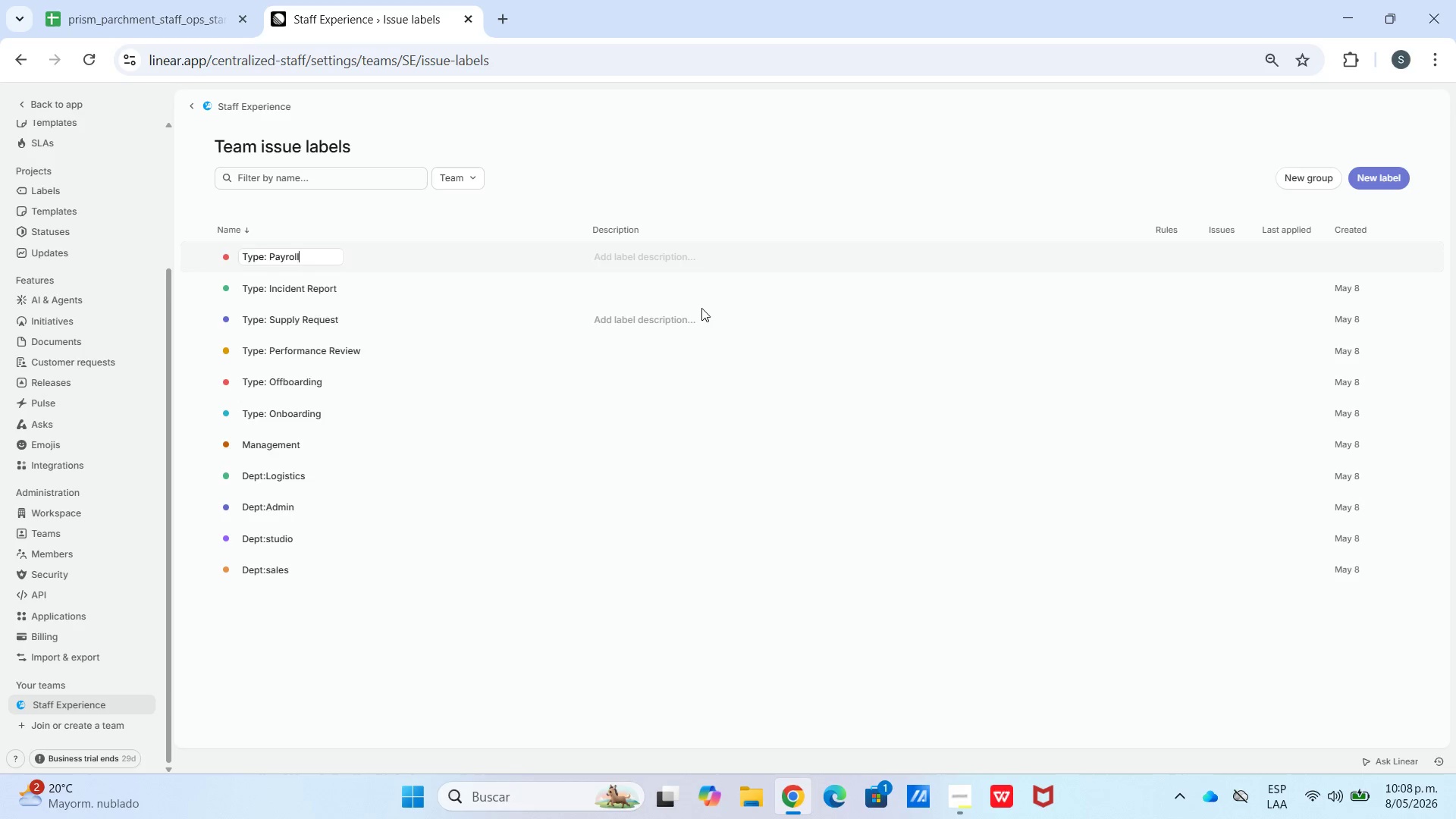 
 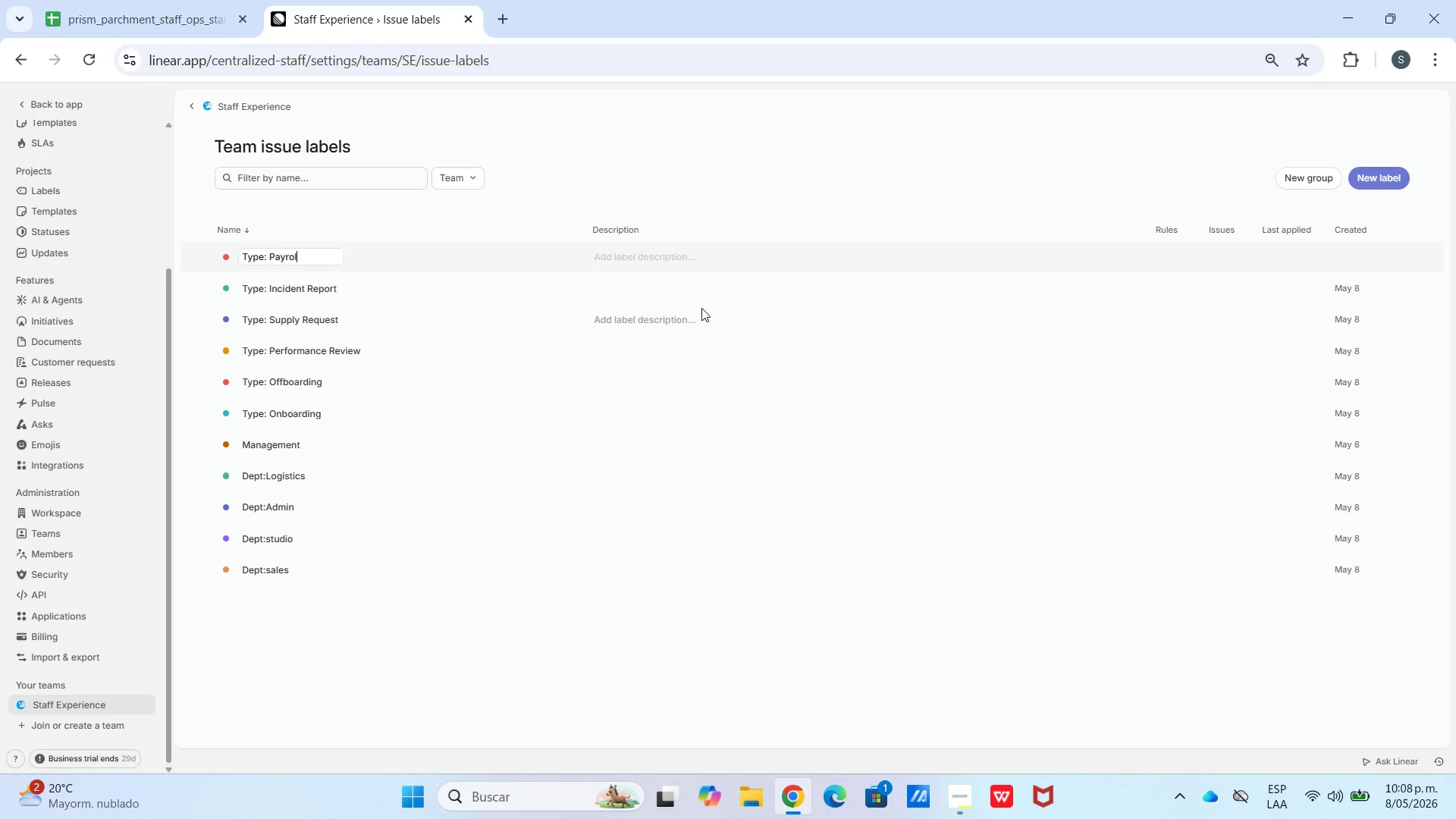 
key(Enter)
 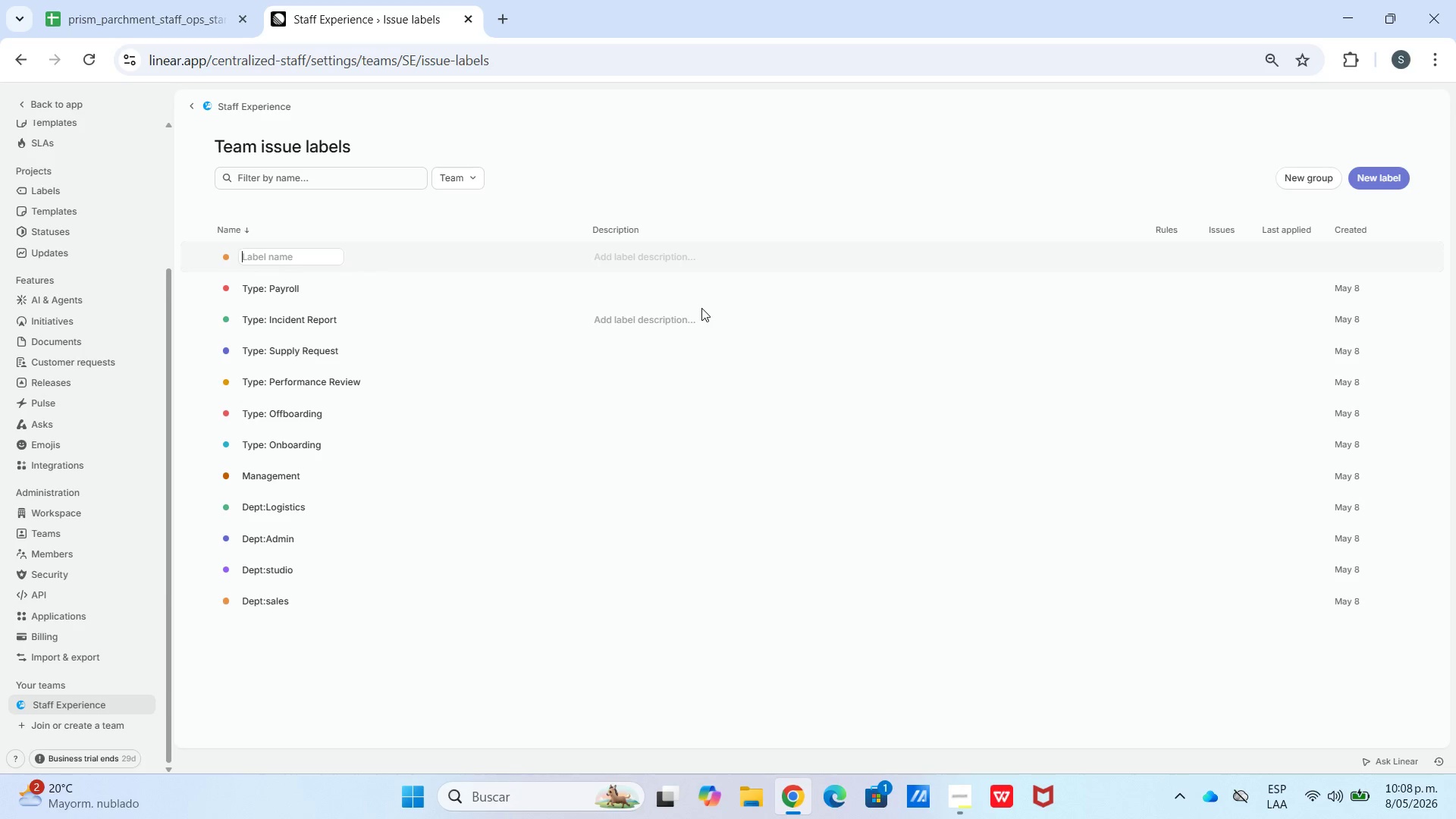 
type(Type> Satefy)
 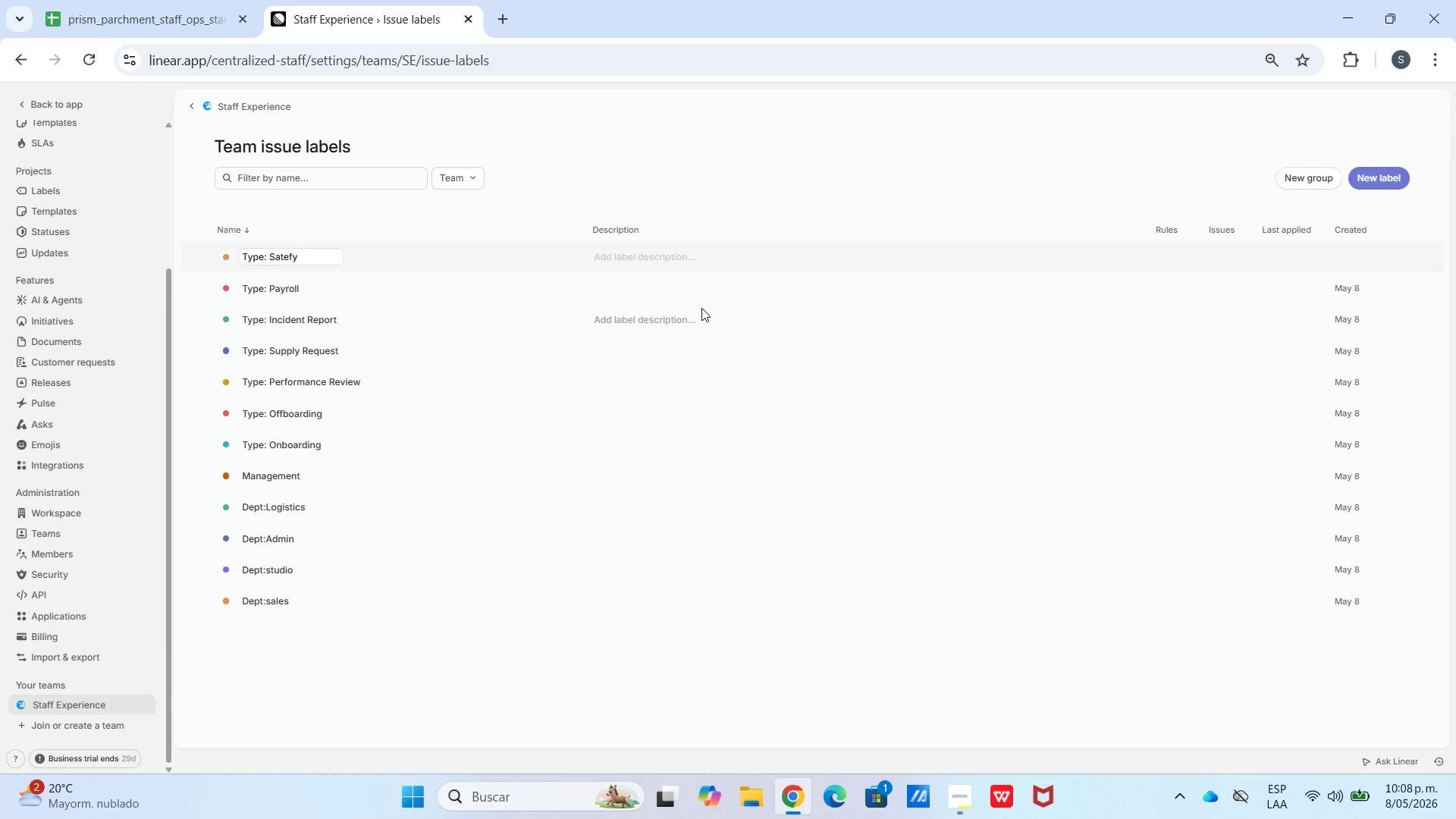 
hold_key(key=ShiftLeft, duration=0.39)
 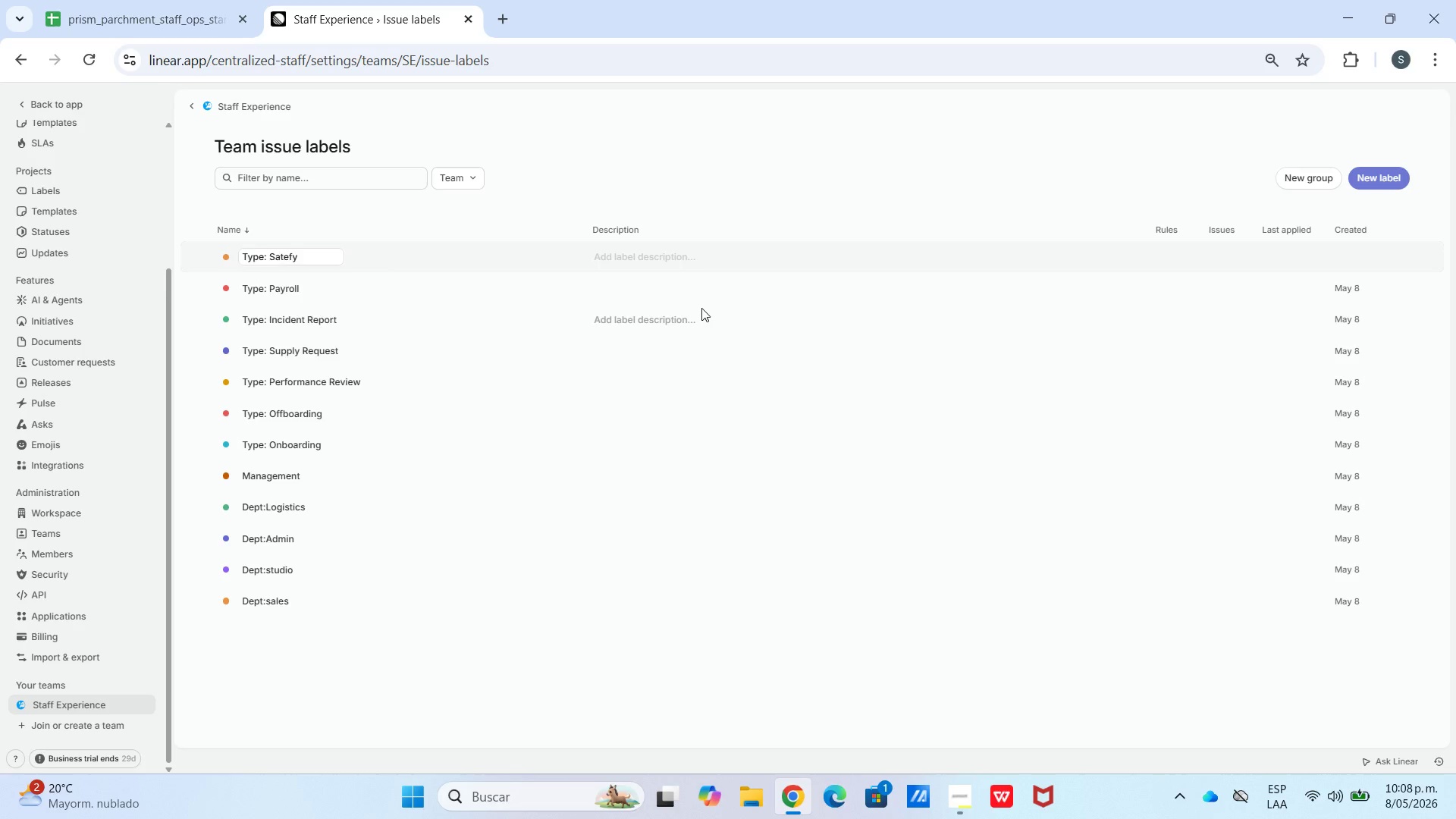 
key(Enter)
 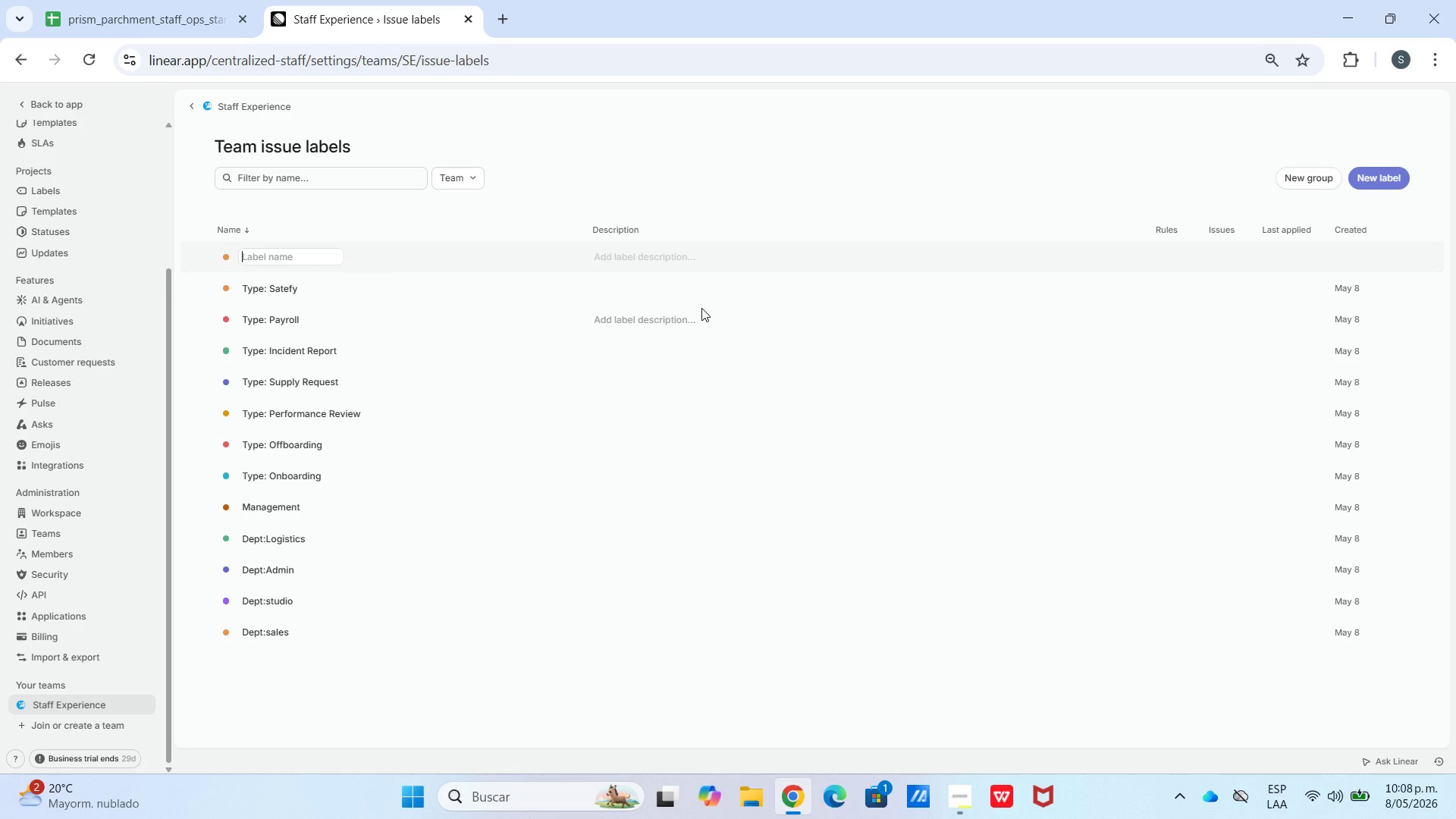 
type(Type> Certification)
 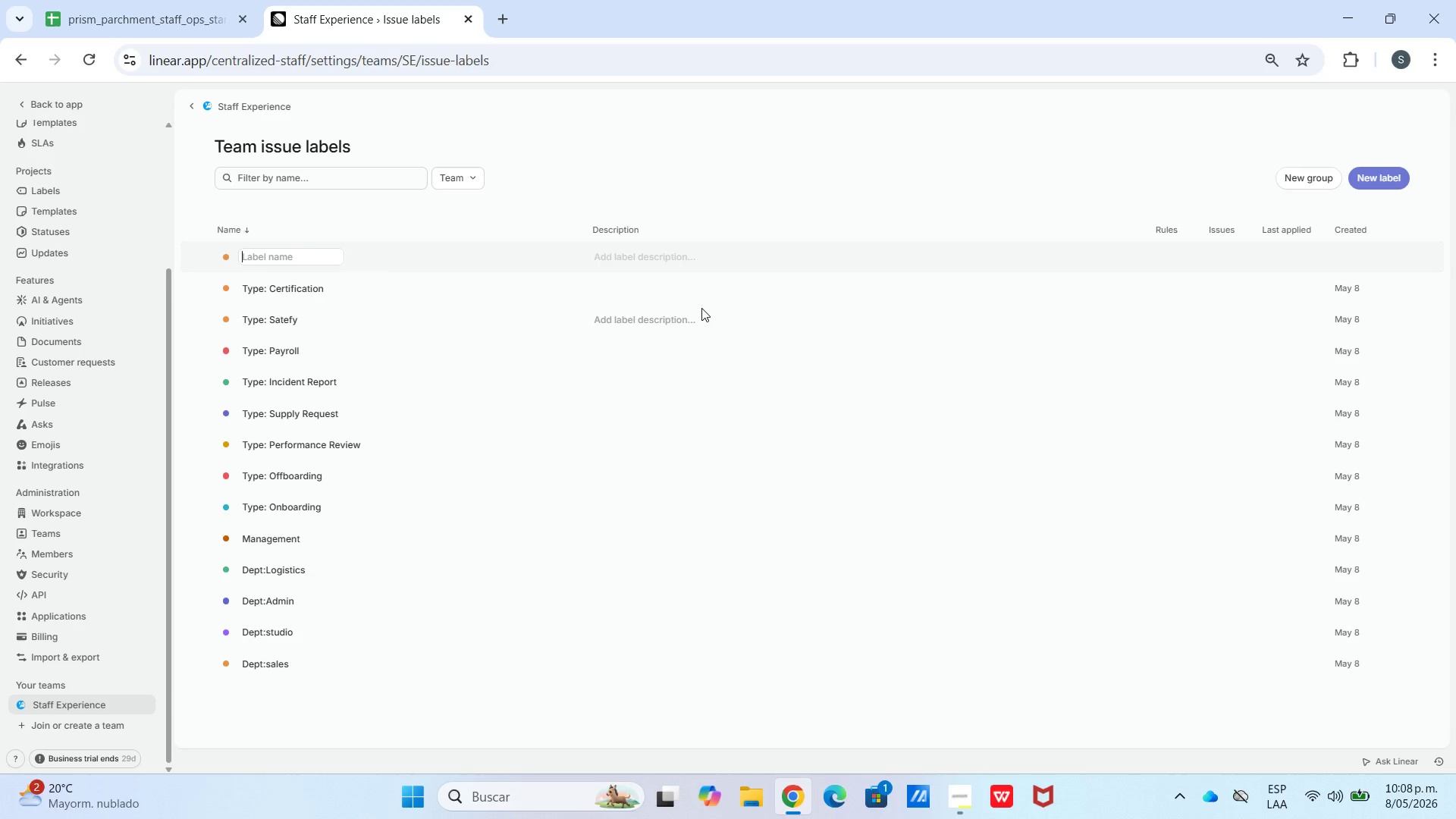 
 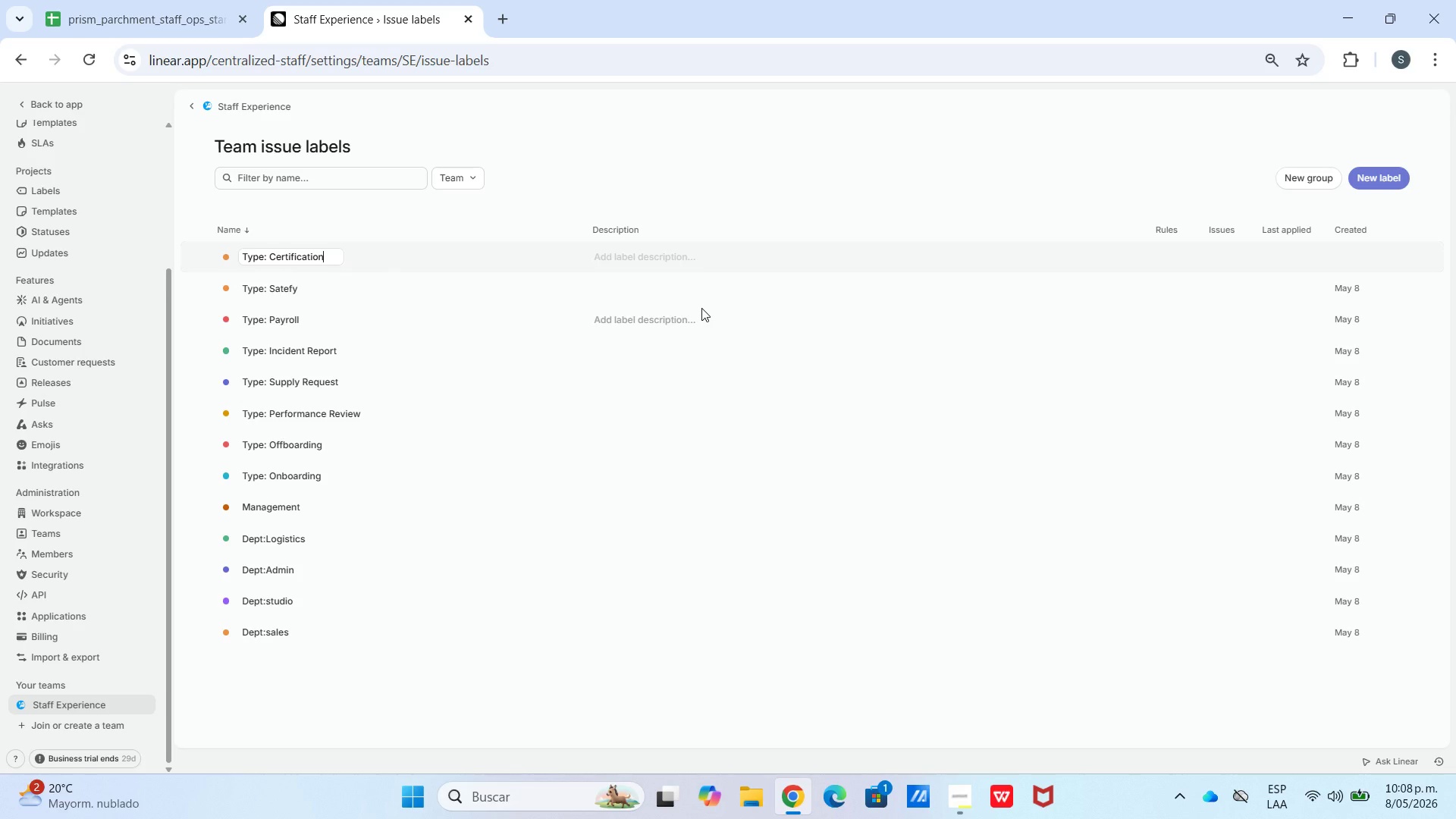 
key(Enter)
 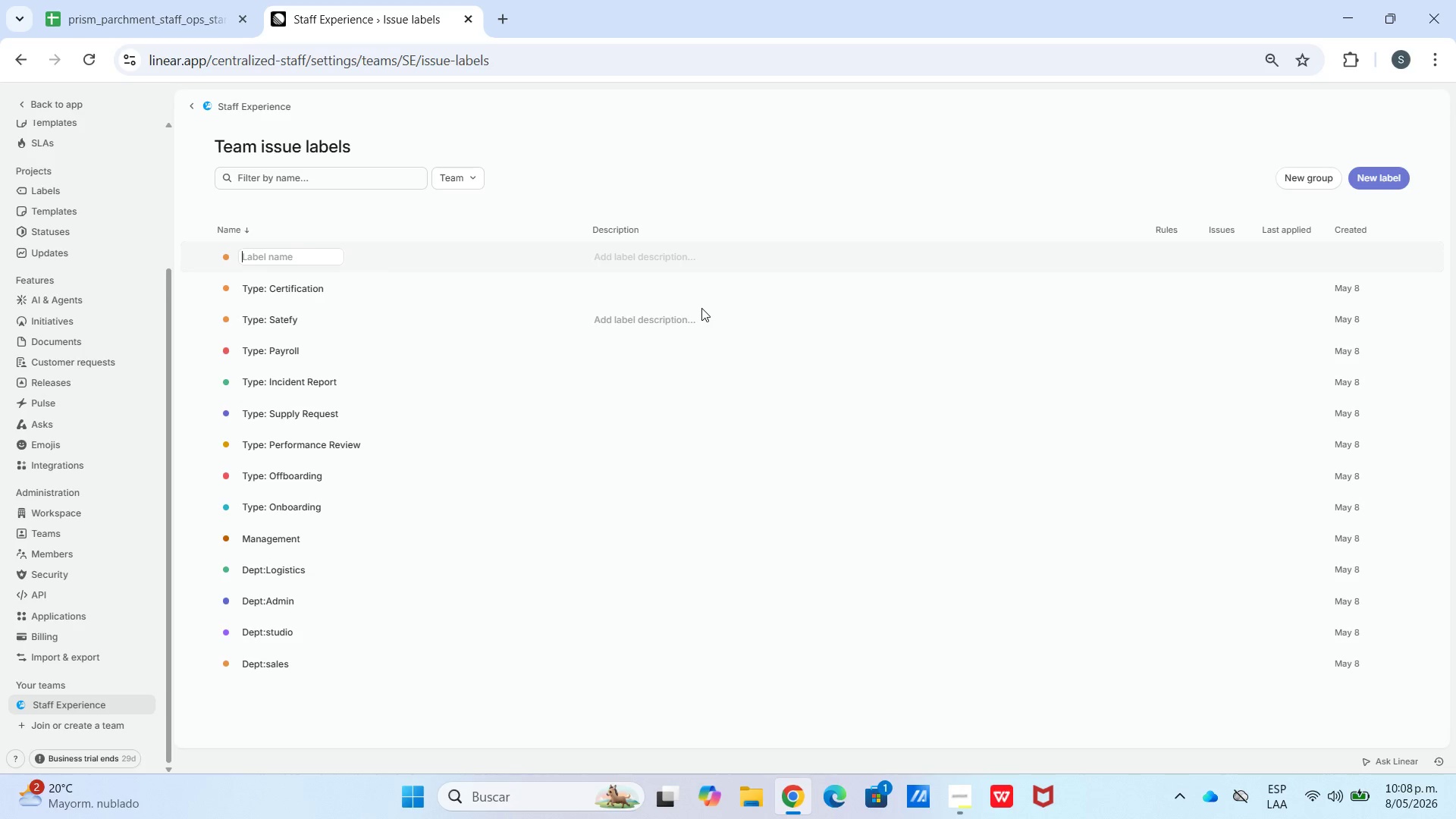 
type(Type> Leave Request)
 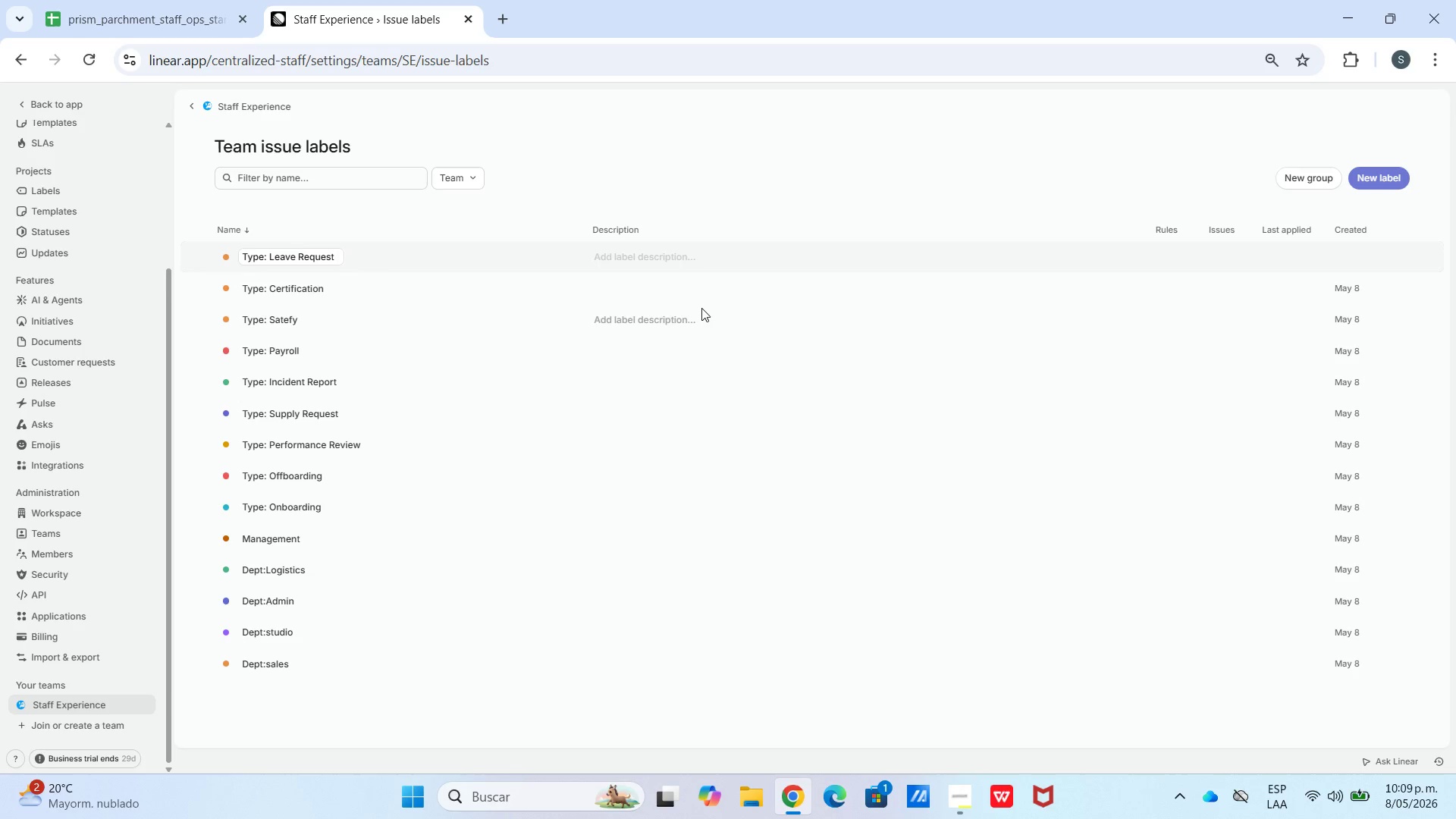 
wait(12.73)
 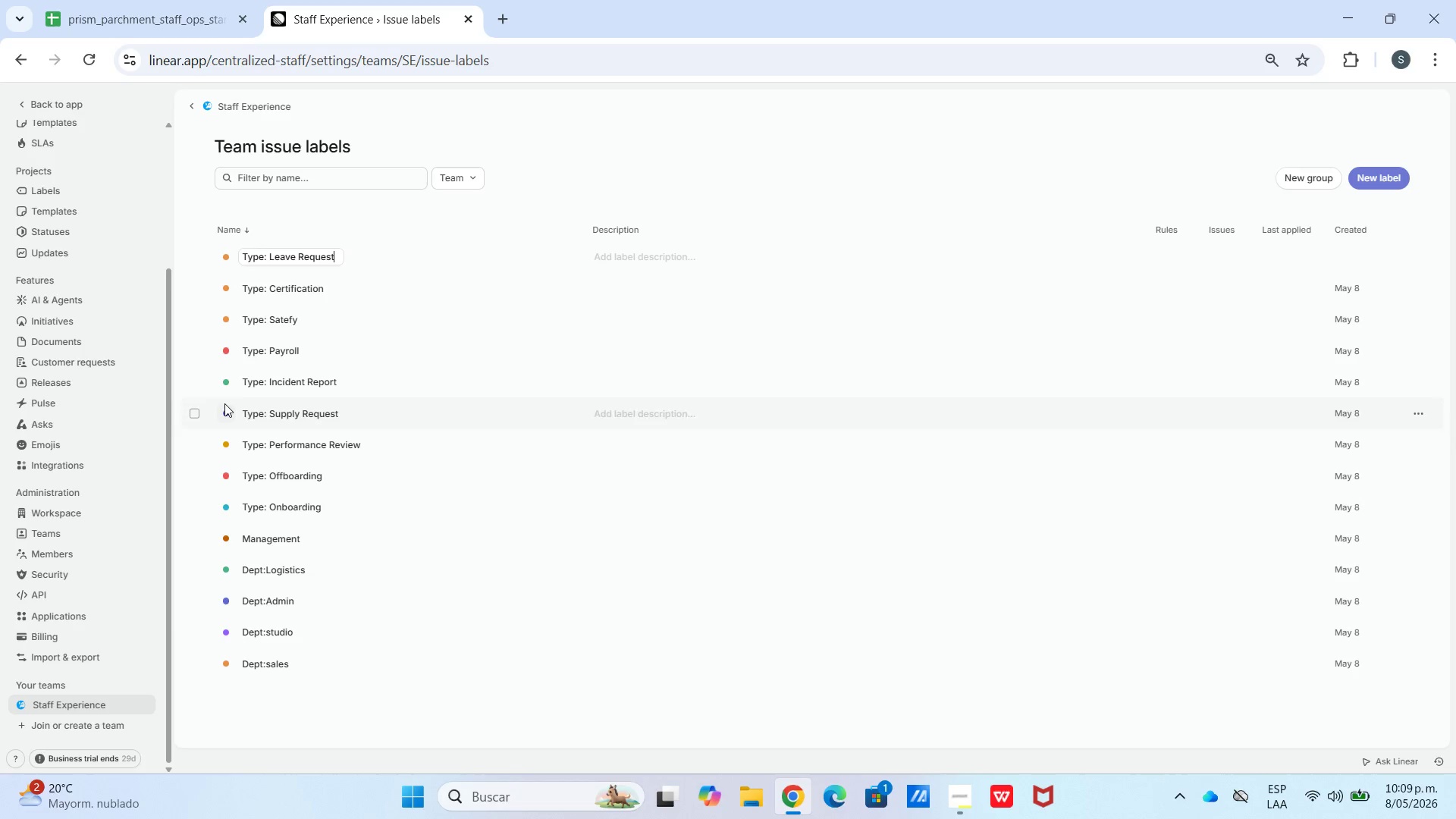 
left_click_drag(start_coordinate=[297, 495], to_coordinate=[325, 477])
 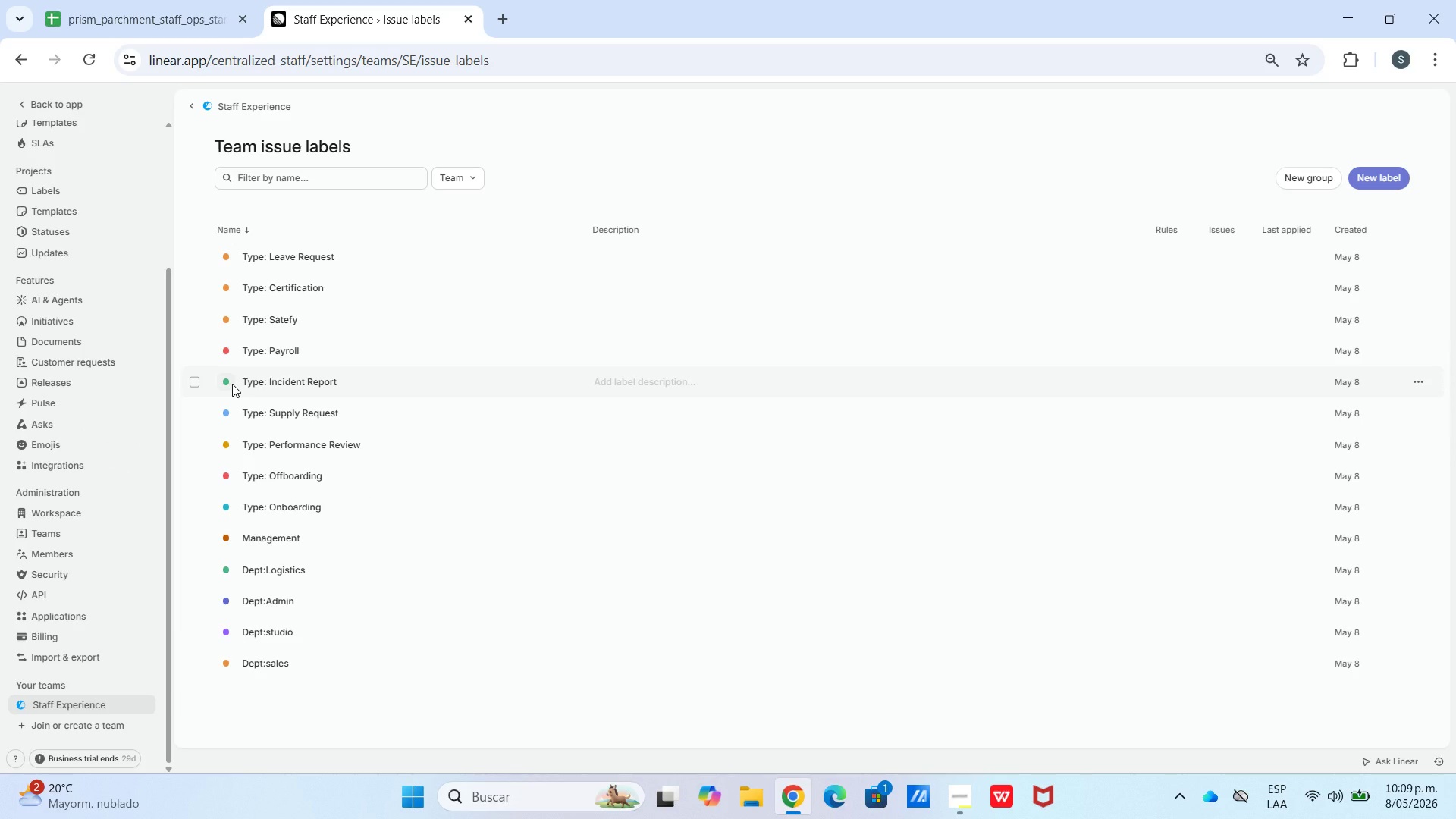 
left_click([232, 384])
 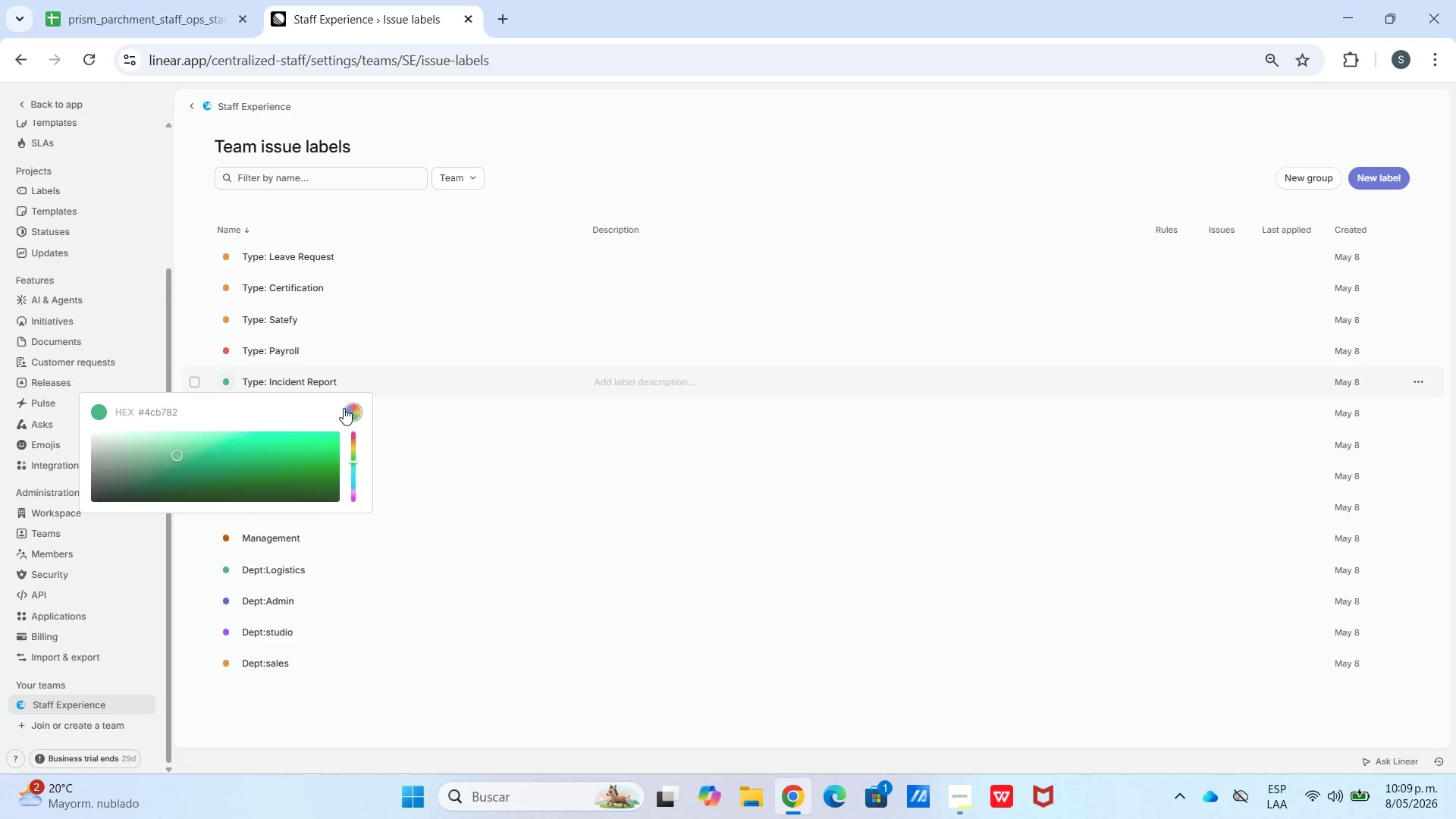 
left_click_drag(start_coordinate=[348, 466], to_coordinate=[354, 451])
 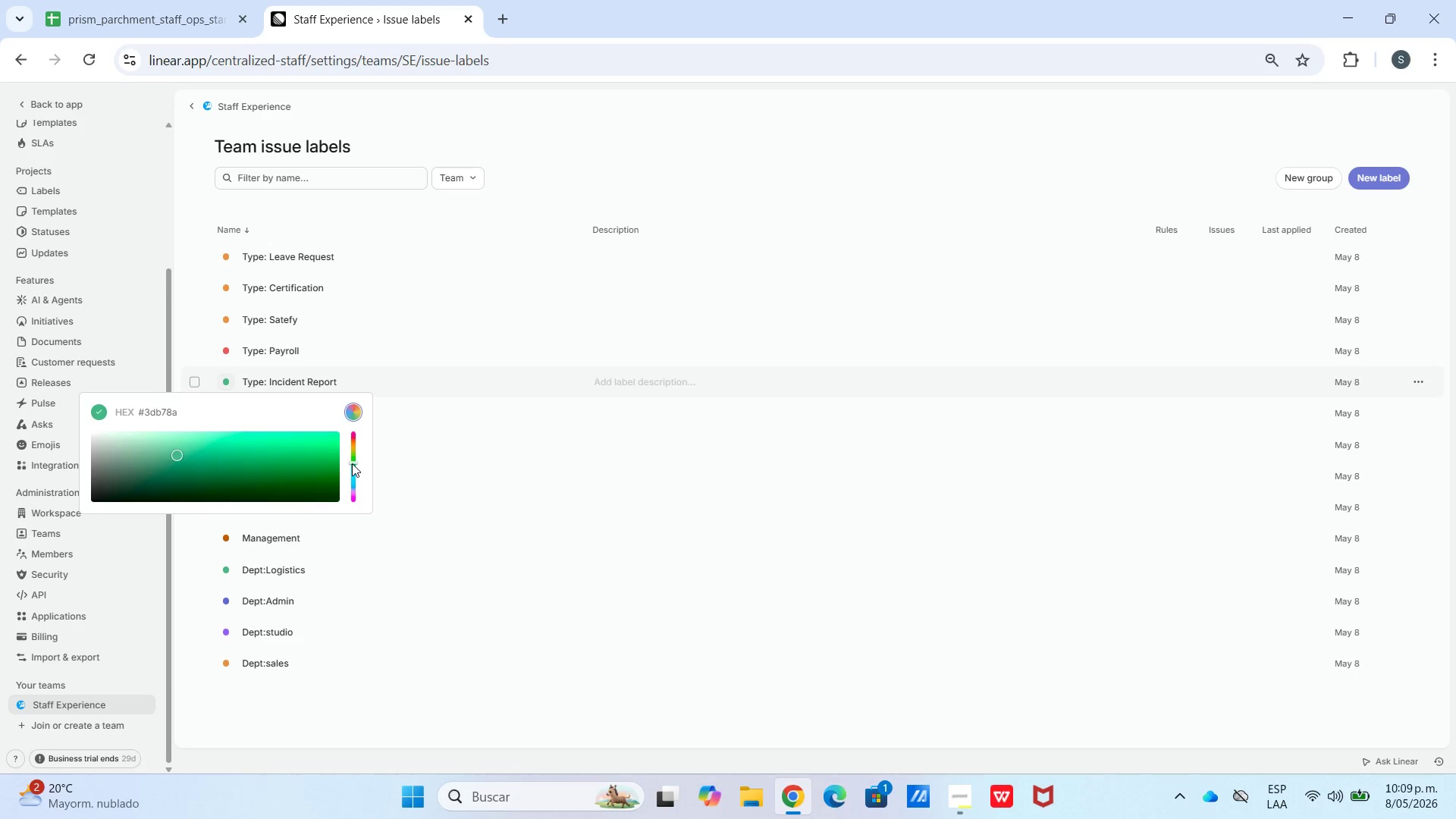 
left_click_drag(start_coordinate=[352, 463], to_coordinate=[352, 450])
 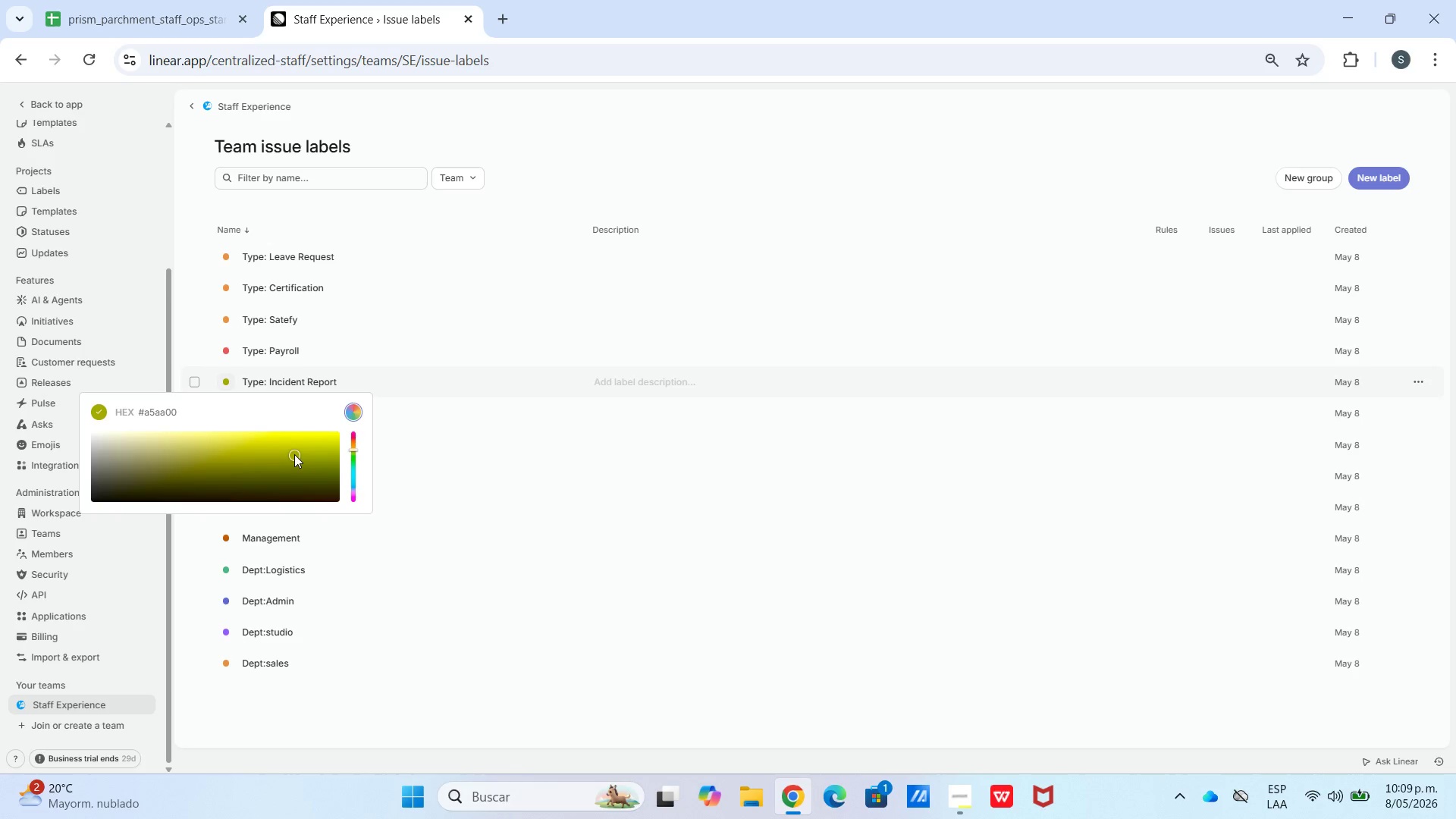 
left_click_drag(start_coordinate=[294, 454], to_coordinate=[306, 442])
 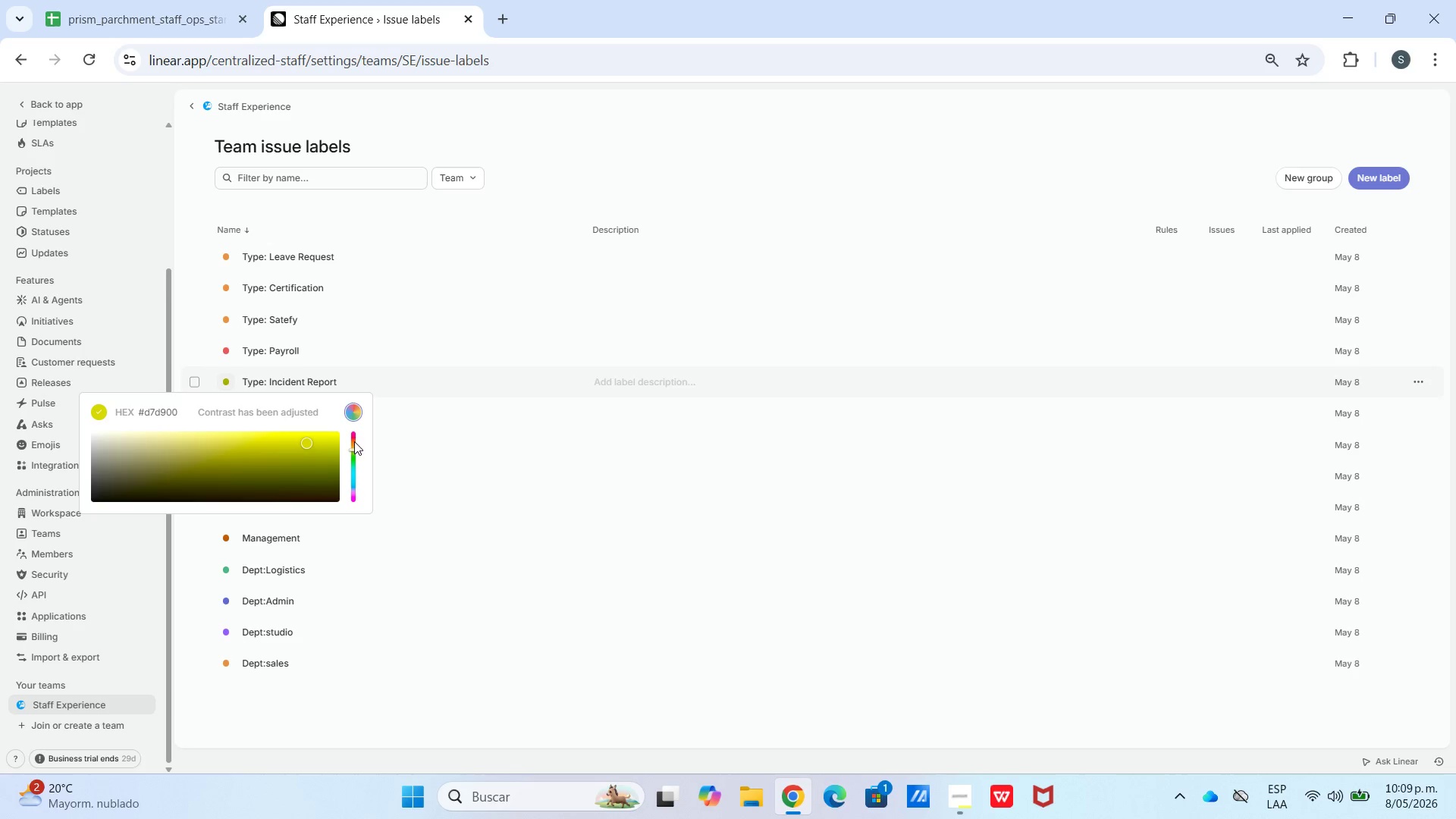 
left_click_drag(start_coordinate=[355, 443], to_coordinate=[351, 446])
 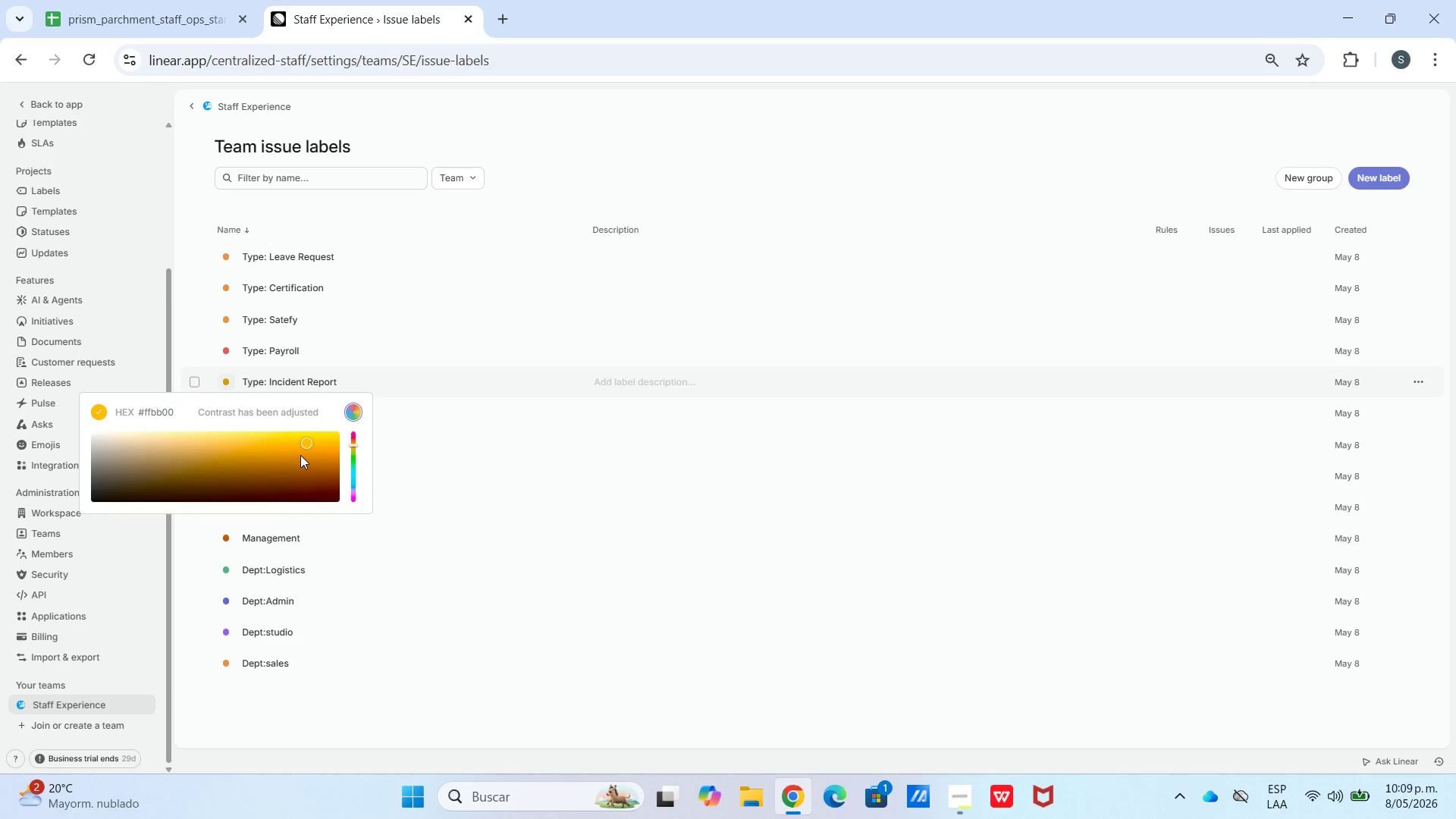 
left_click_drag(start_coordinate=[299, 455], to_coordinate=[315, 450])
 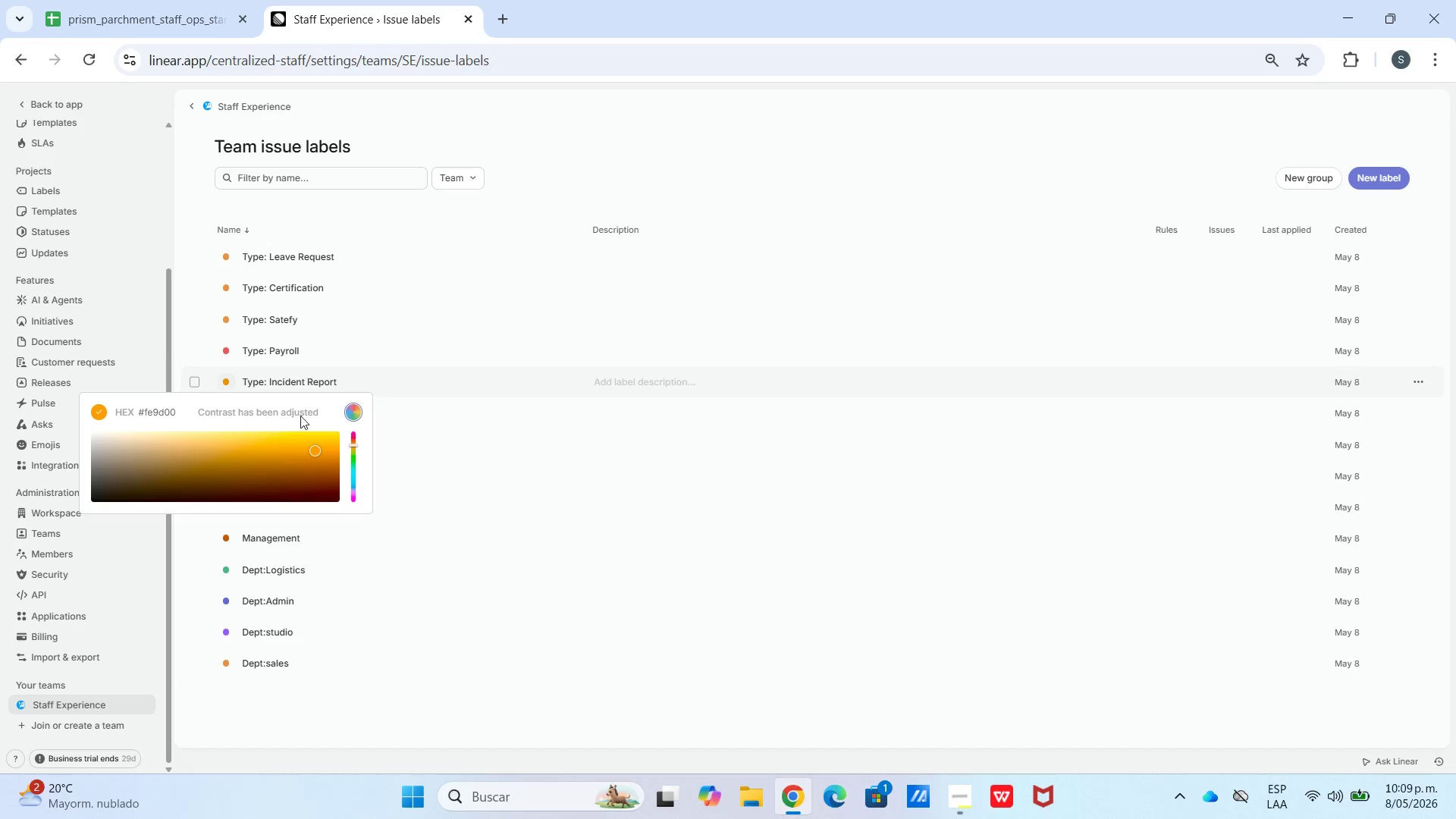 
left_click_drag(start_coordinate=[240, 468], to_coordinate=[284, 453])
 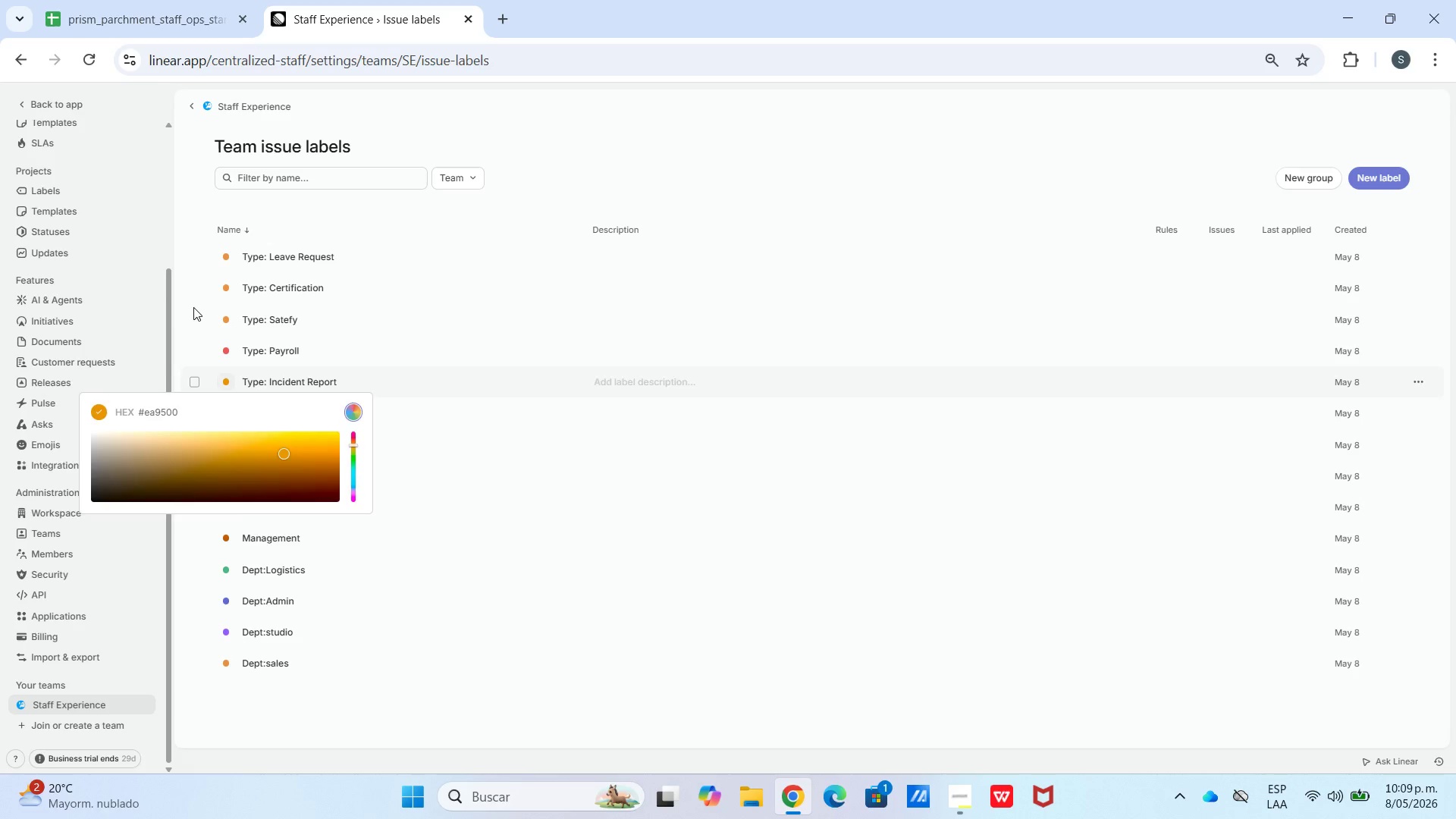 
left_click_drag(start_coordinate=[193, 307], to_coordinate=[199, 312])
 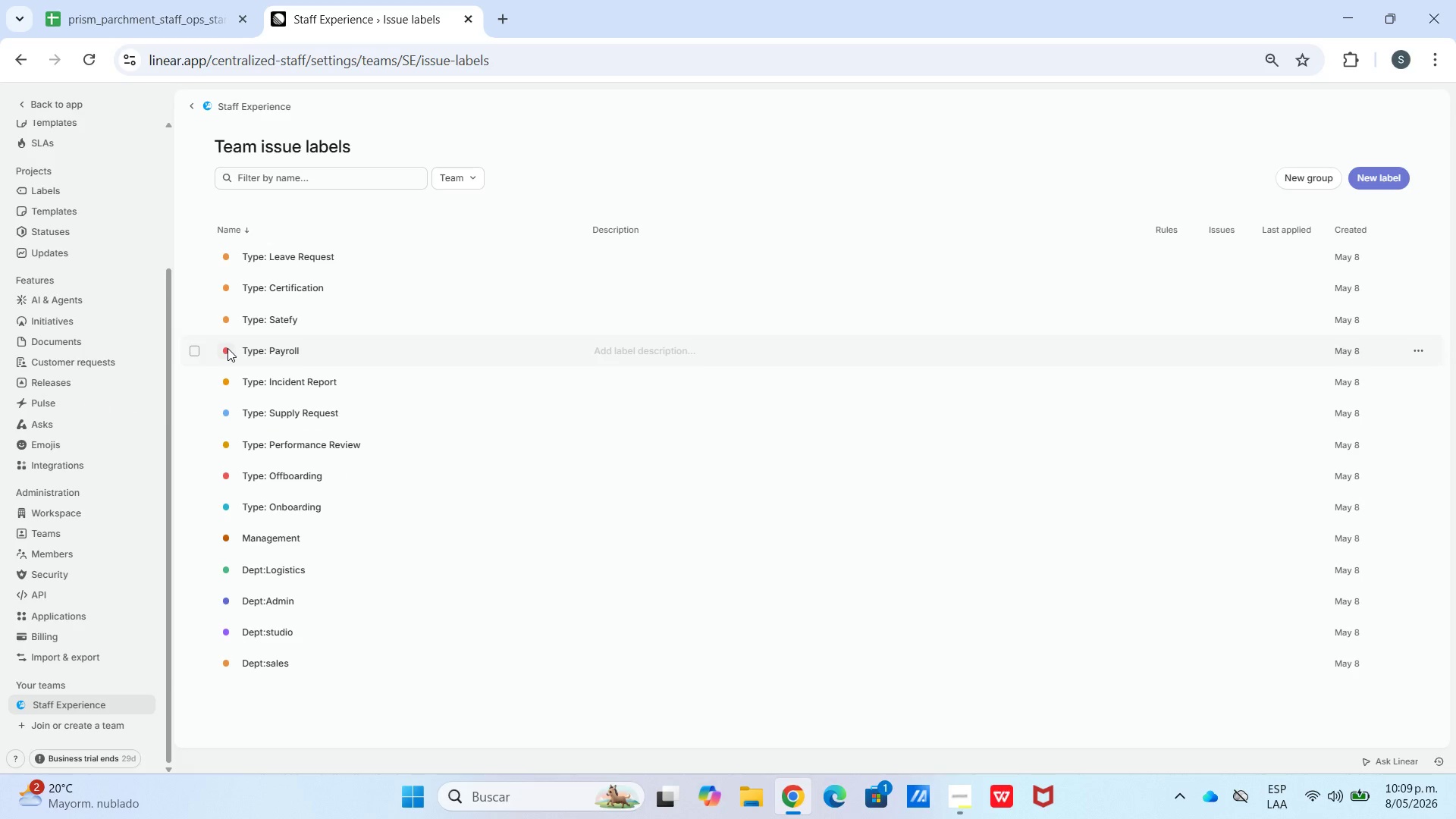 
left_click([228, 348])
 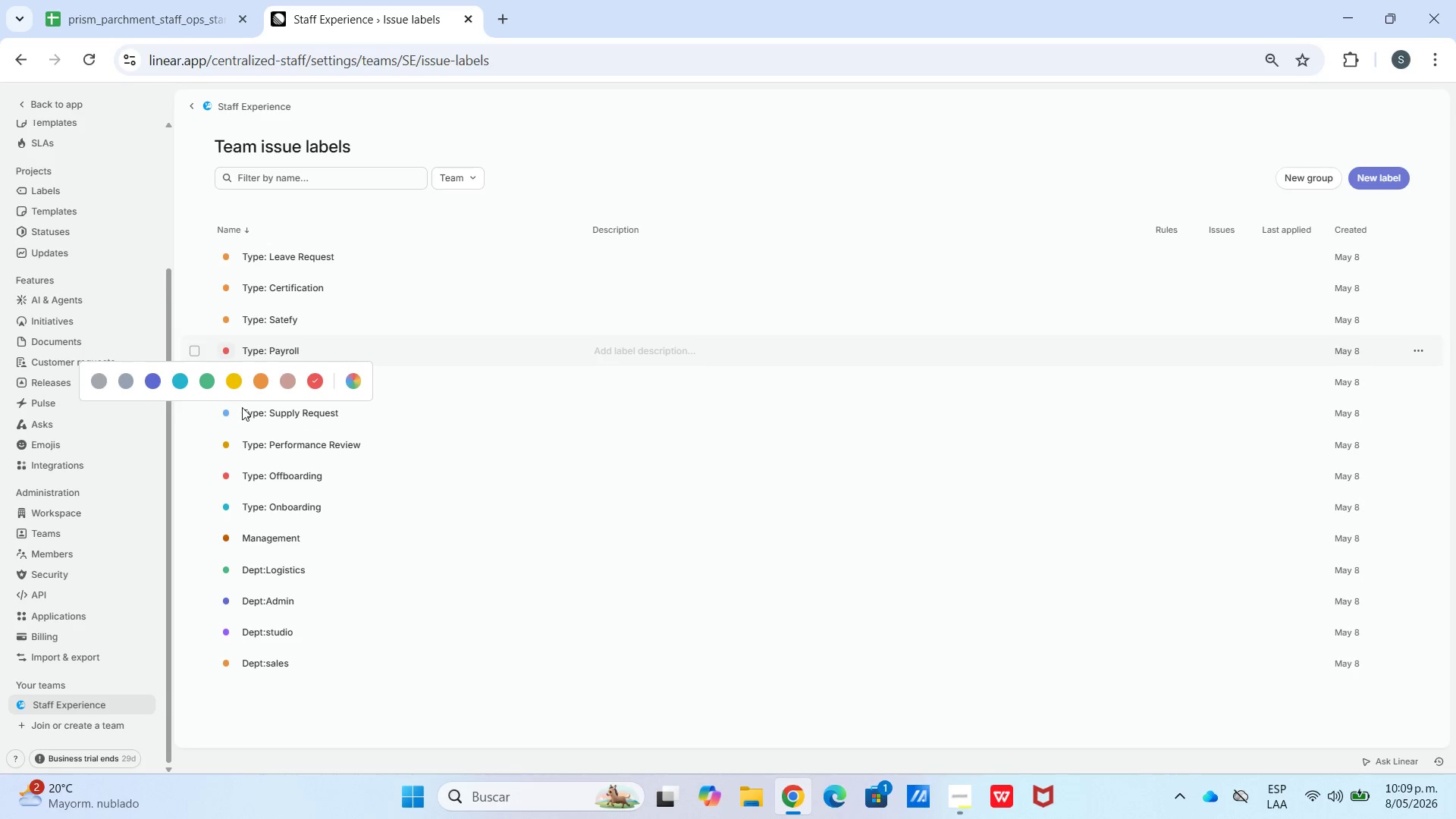 
left_click_drag(start_coordinate=[264, 382], to_coordinate=[284, 384])
 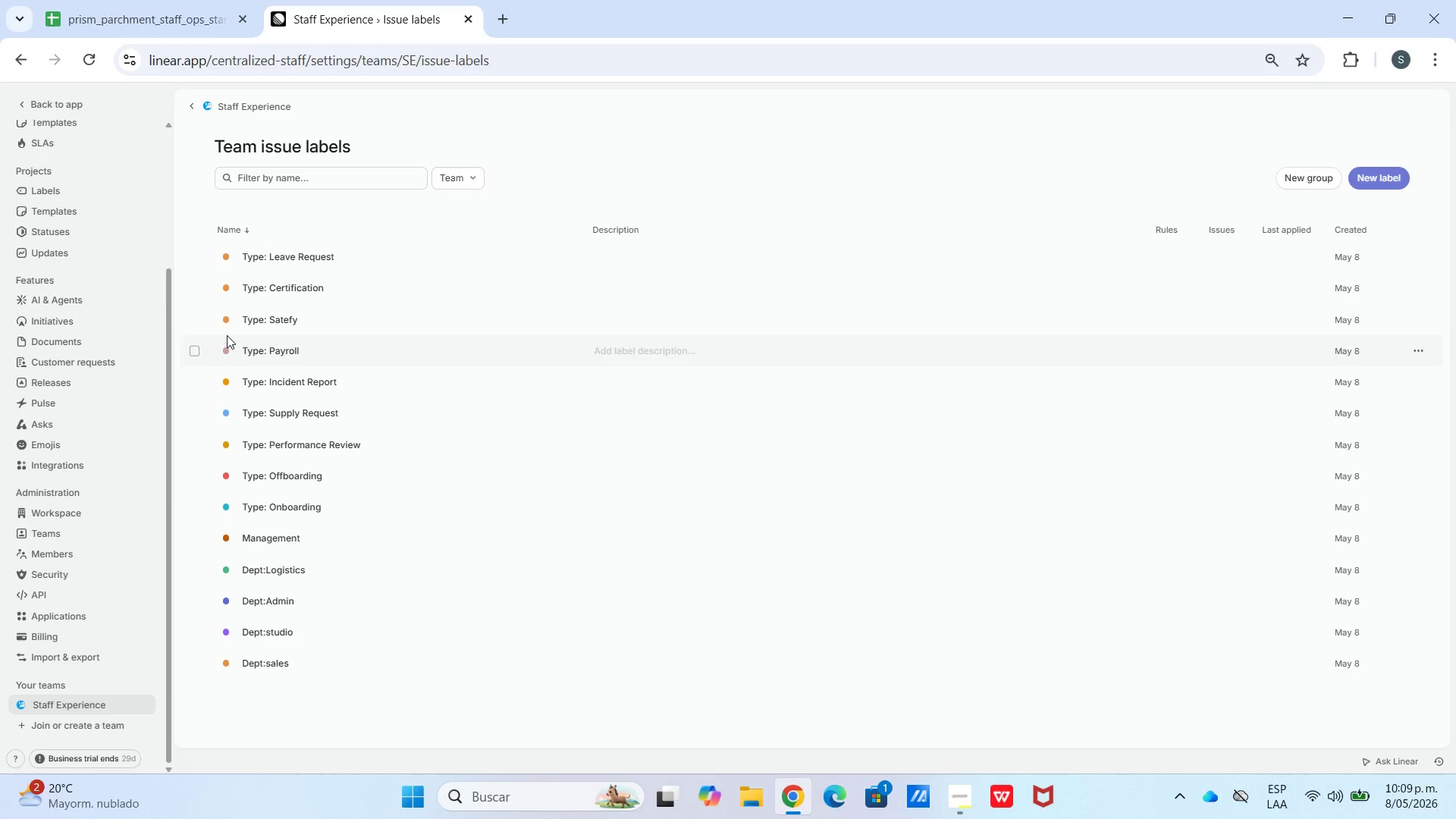 
left_click([224, 324])
 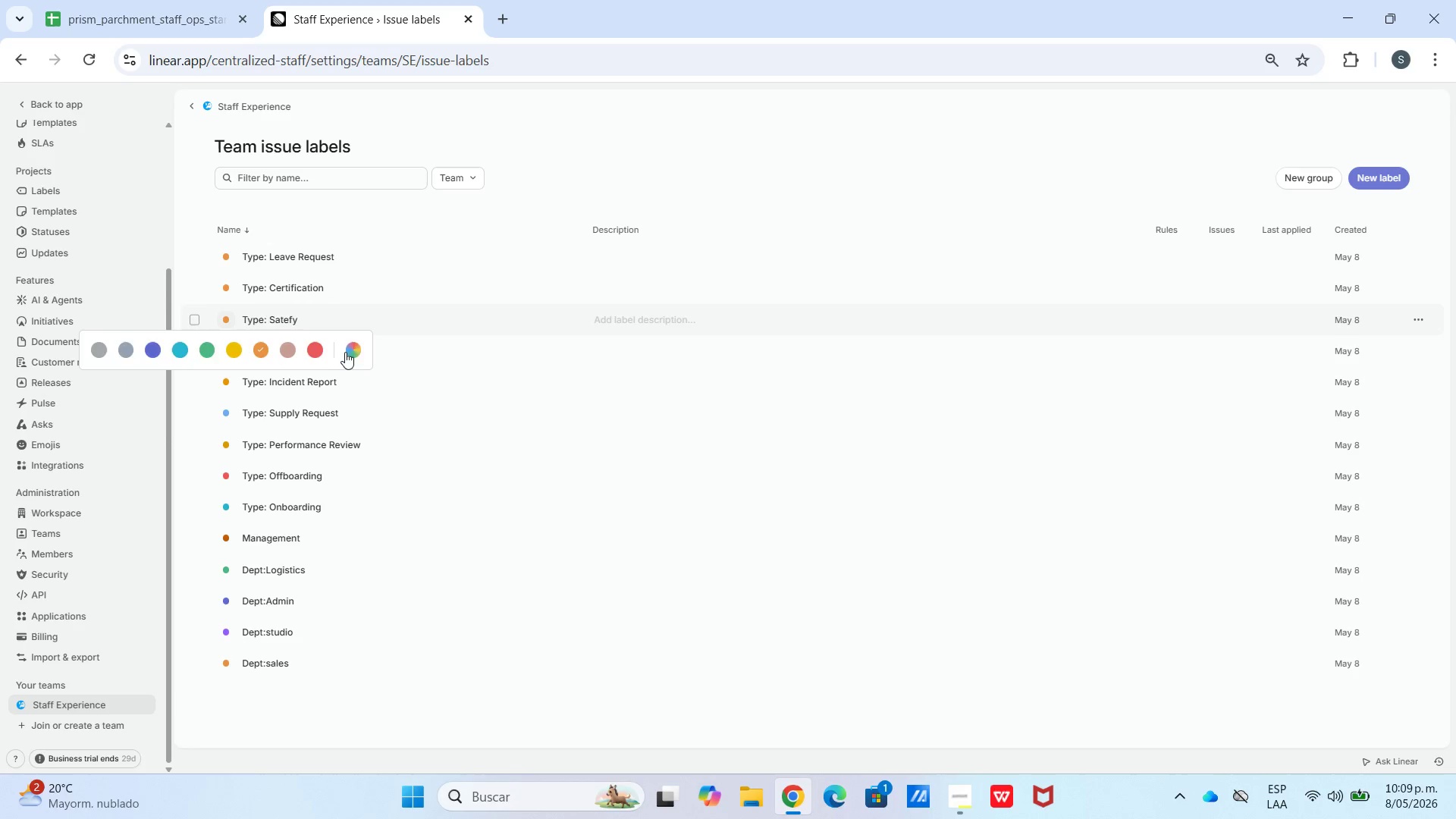 
left_click_drag(start_coordinate=[314, 400], to_coordinate=[316, 410])
 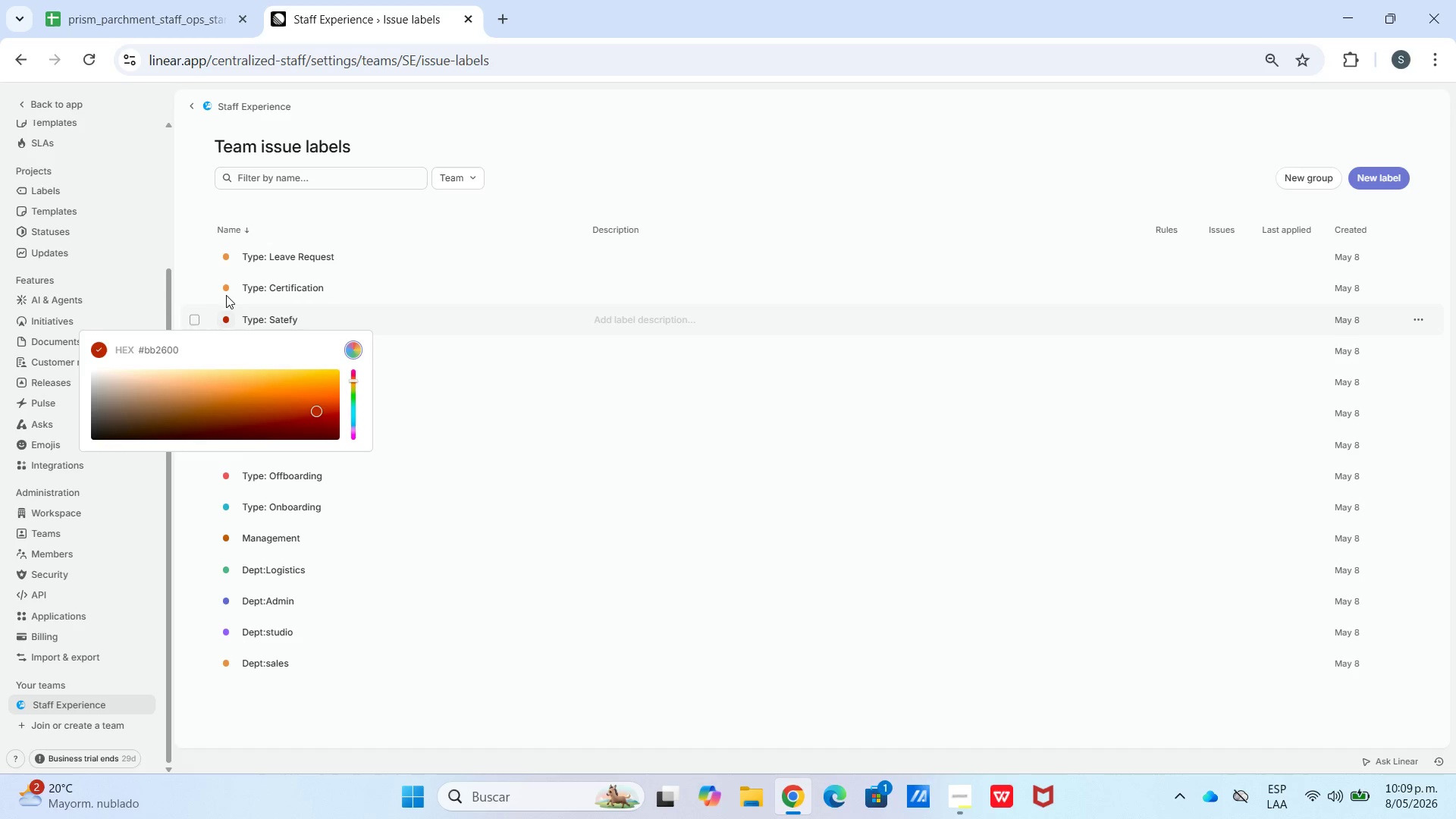 
left_click([226, 291])
 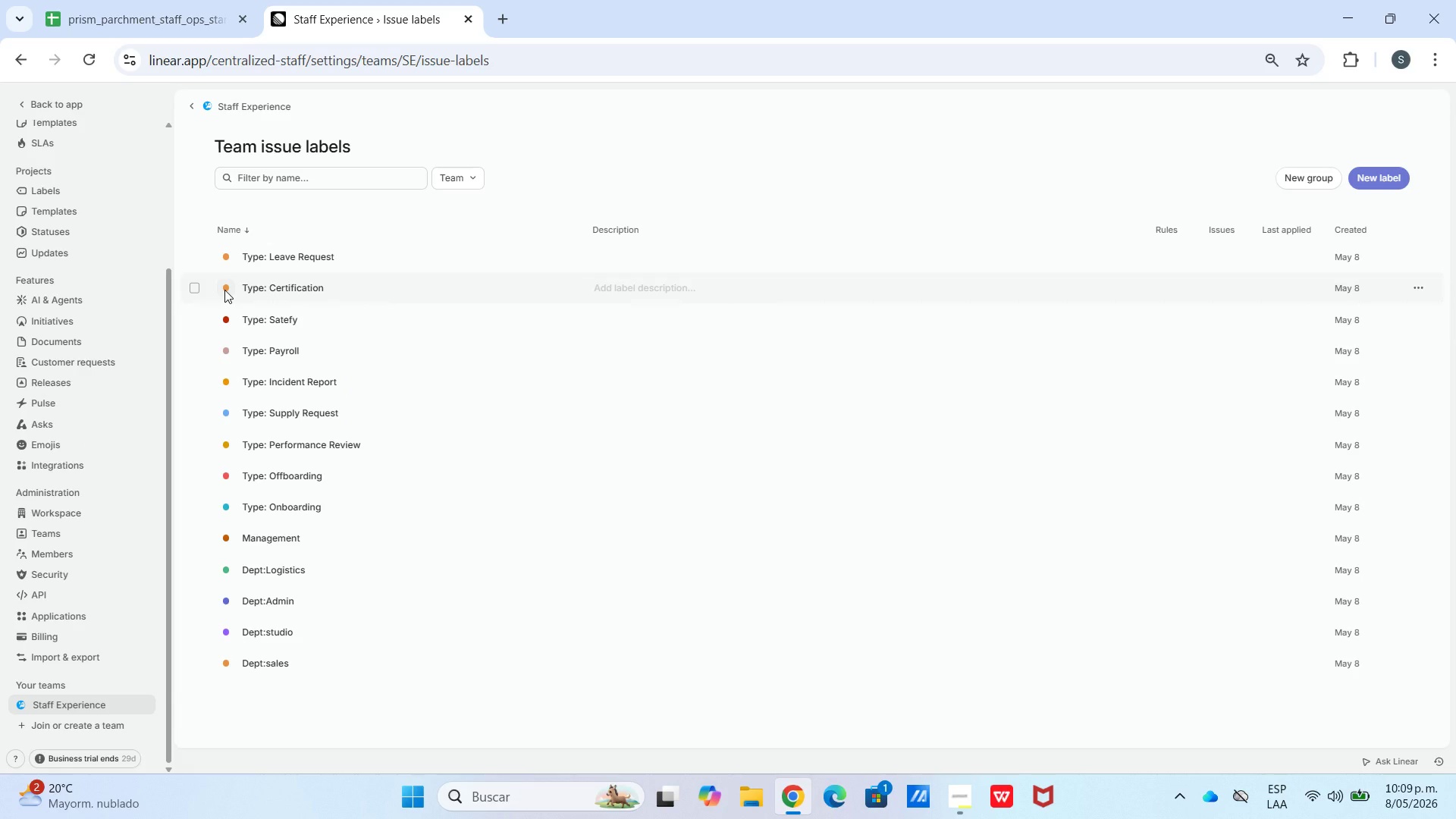 
left_click([224, 290])
 